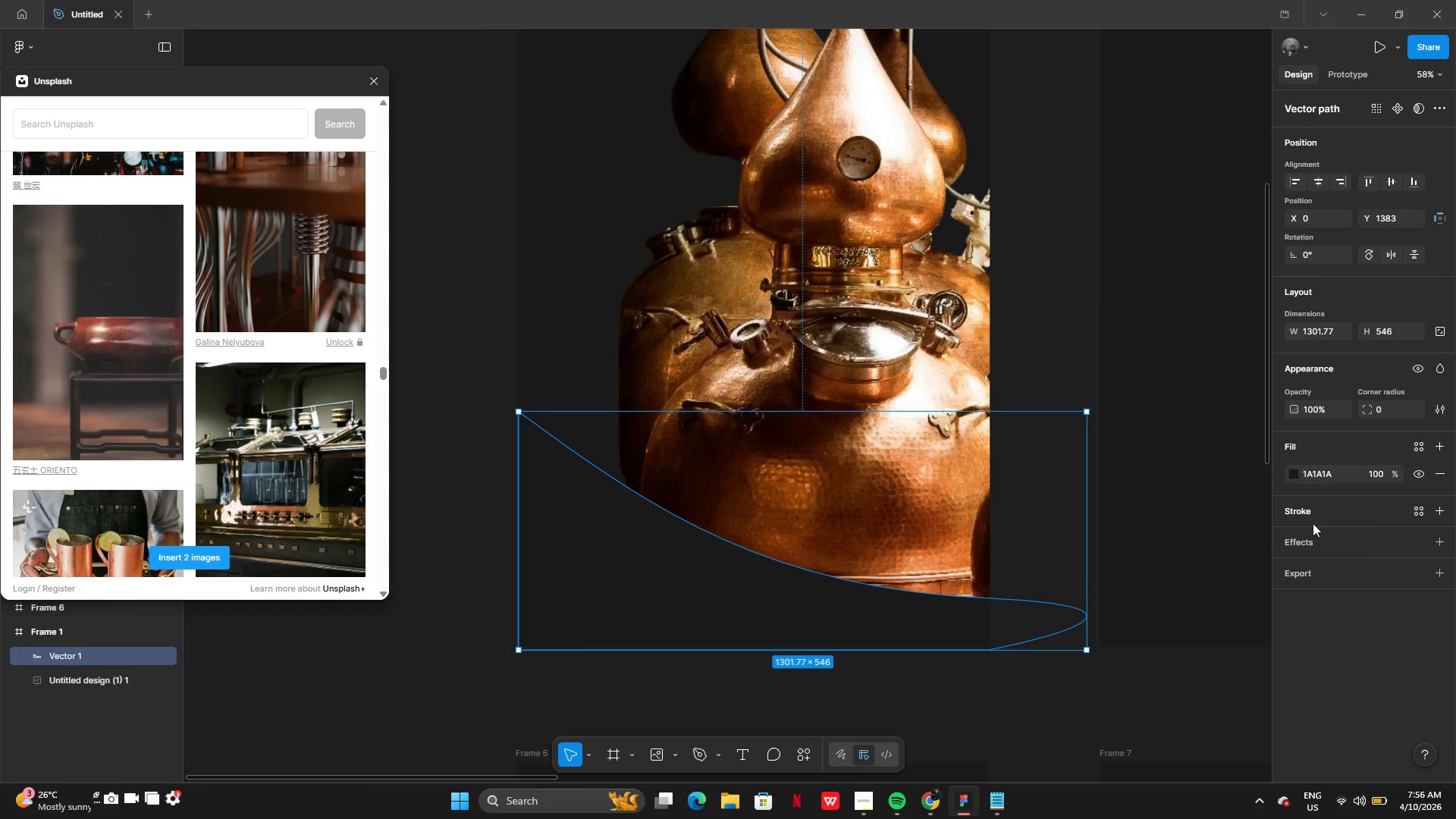 
left_click([1442, 539])
 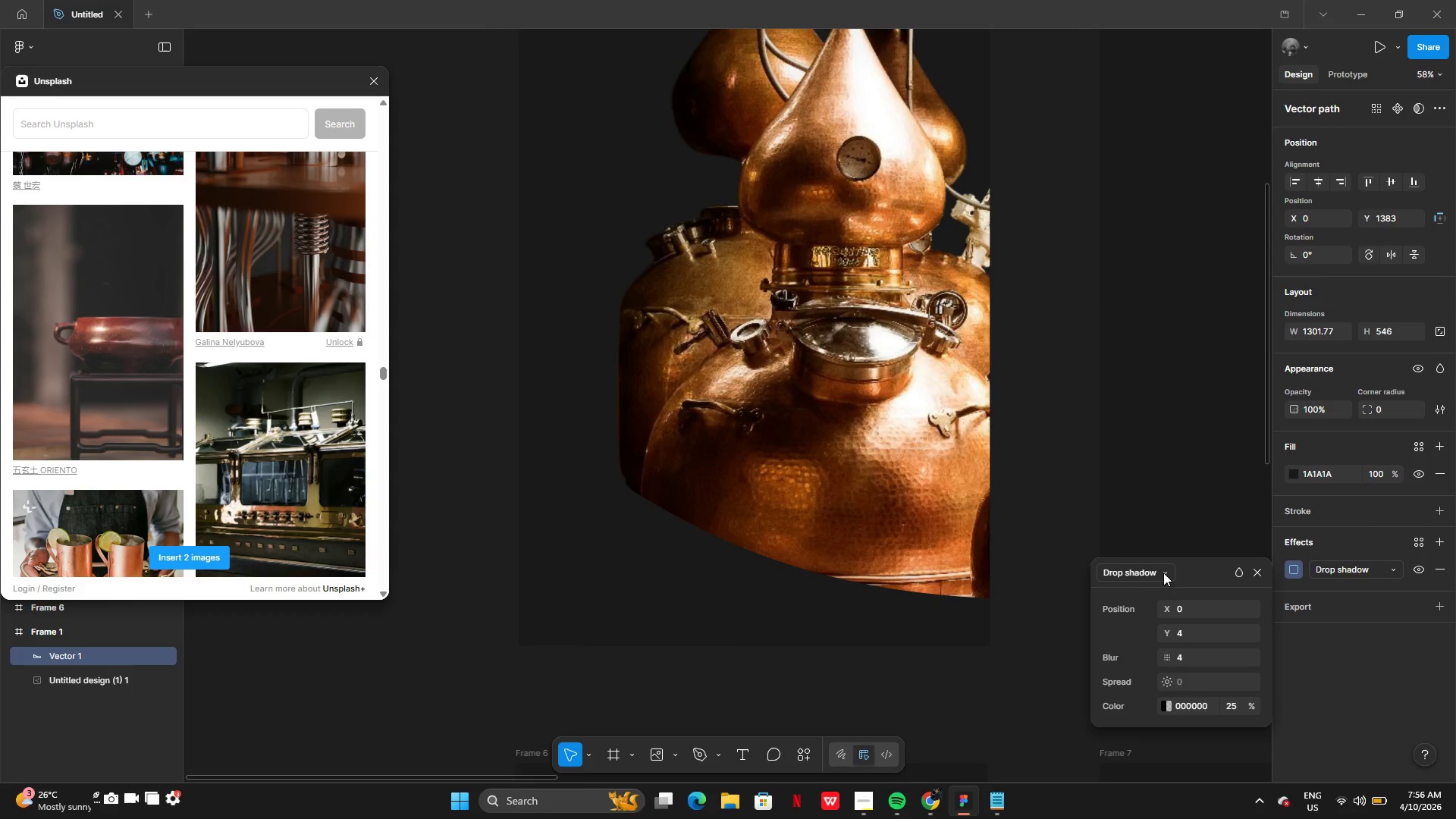 
left_click([1141, 576])
 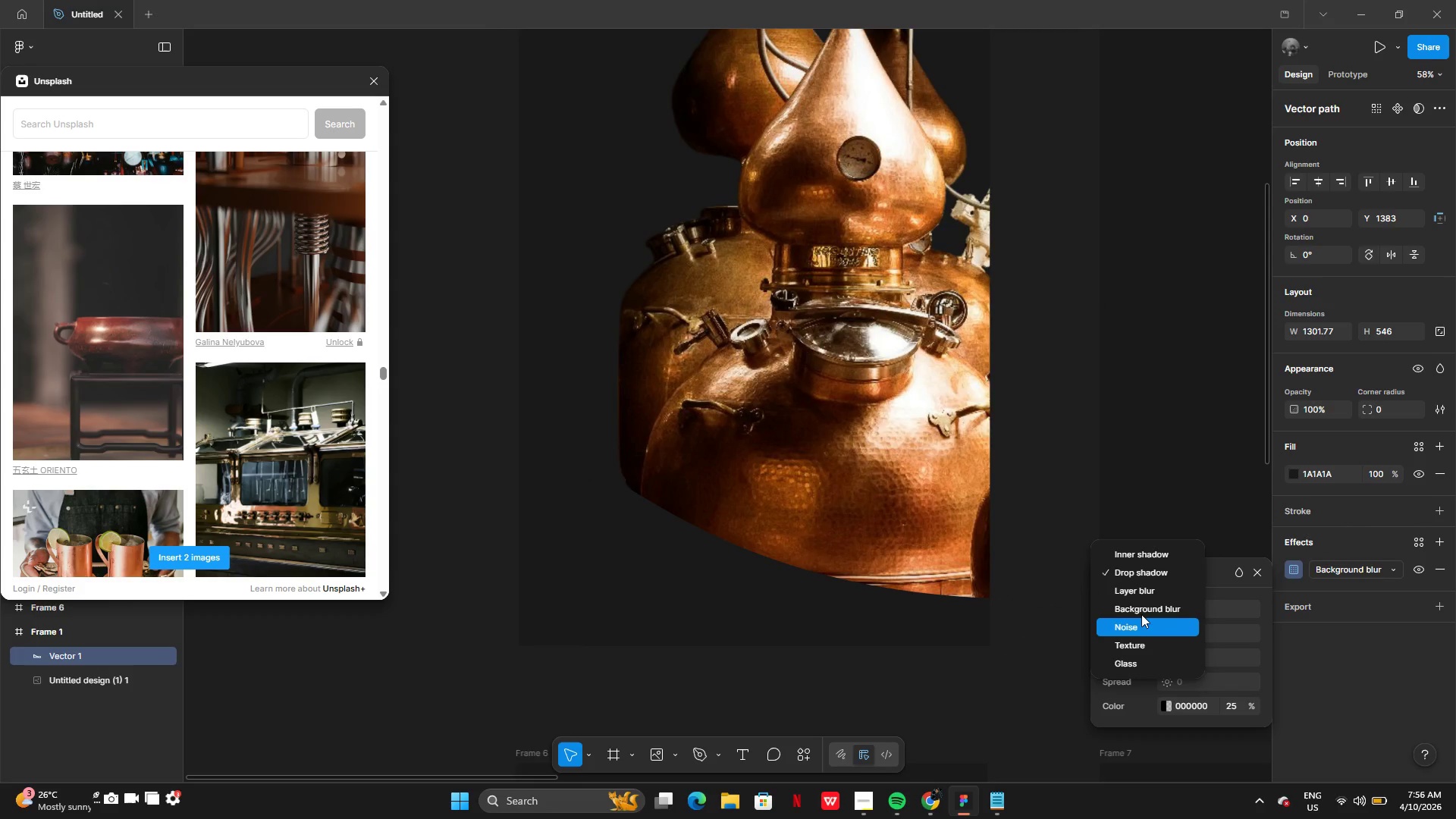 
mouse_move([1159, 610])
 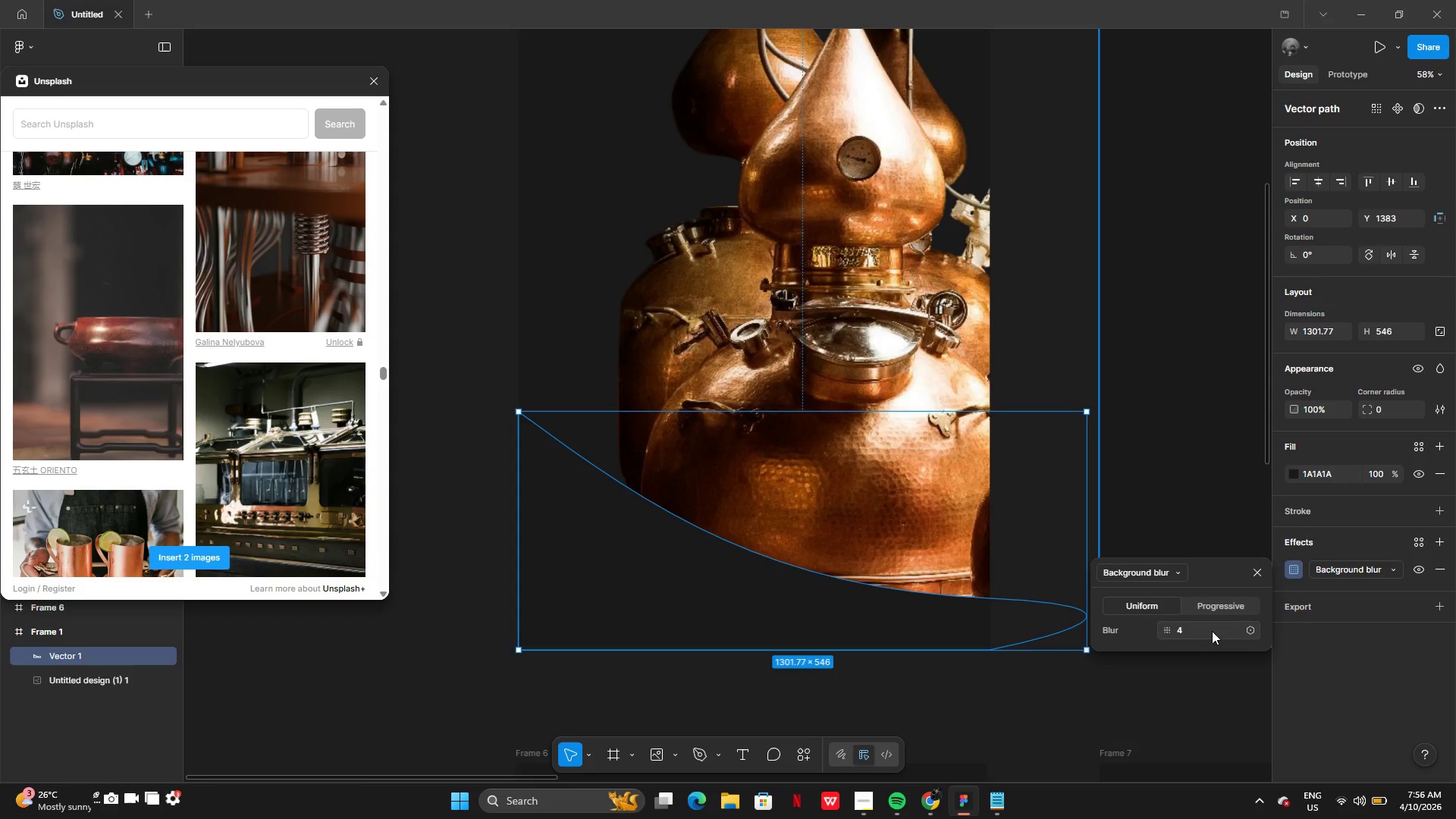 
left_click([1212, 631])
 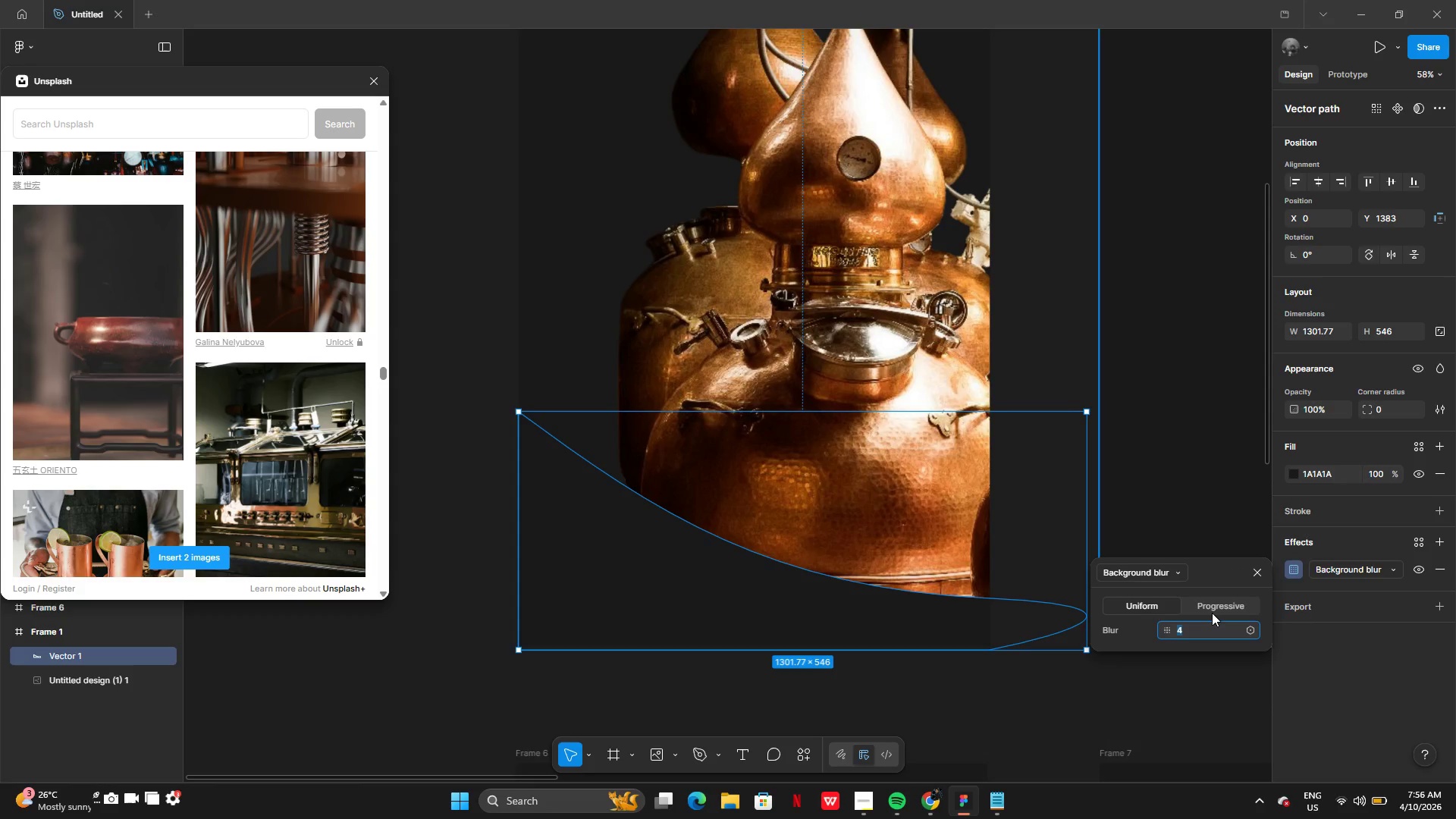 
left_click([1210, 613])
 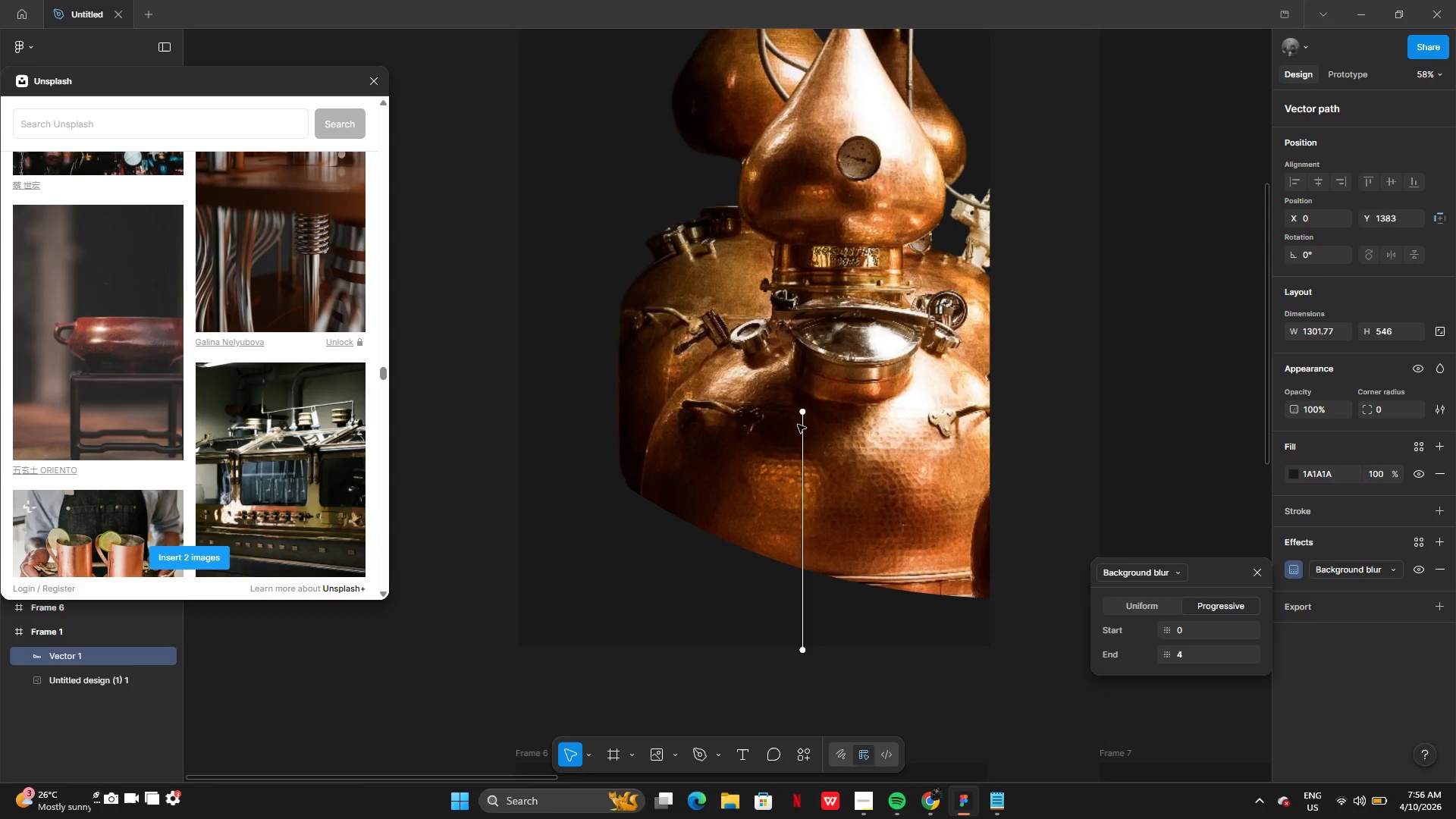 
left_click_drag(start_coordinate=[798, 418], to_coordinate=[814, 475])
 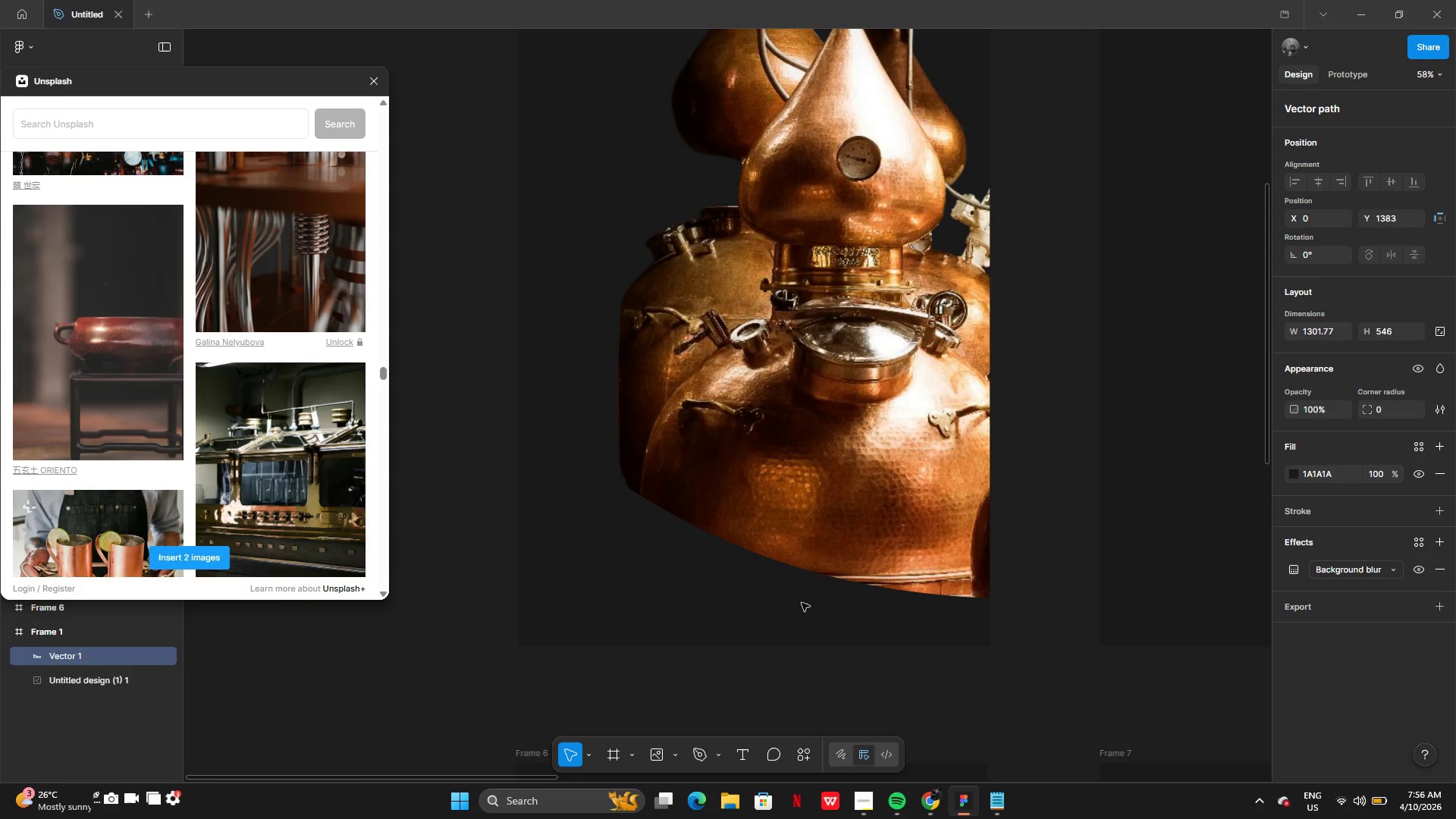 
left_click([805, 616])
 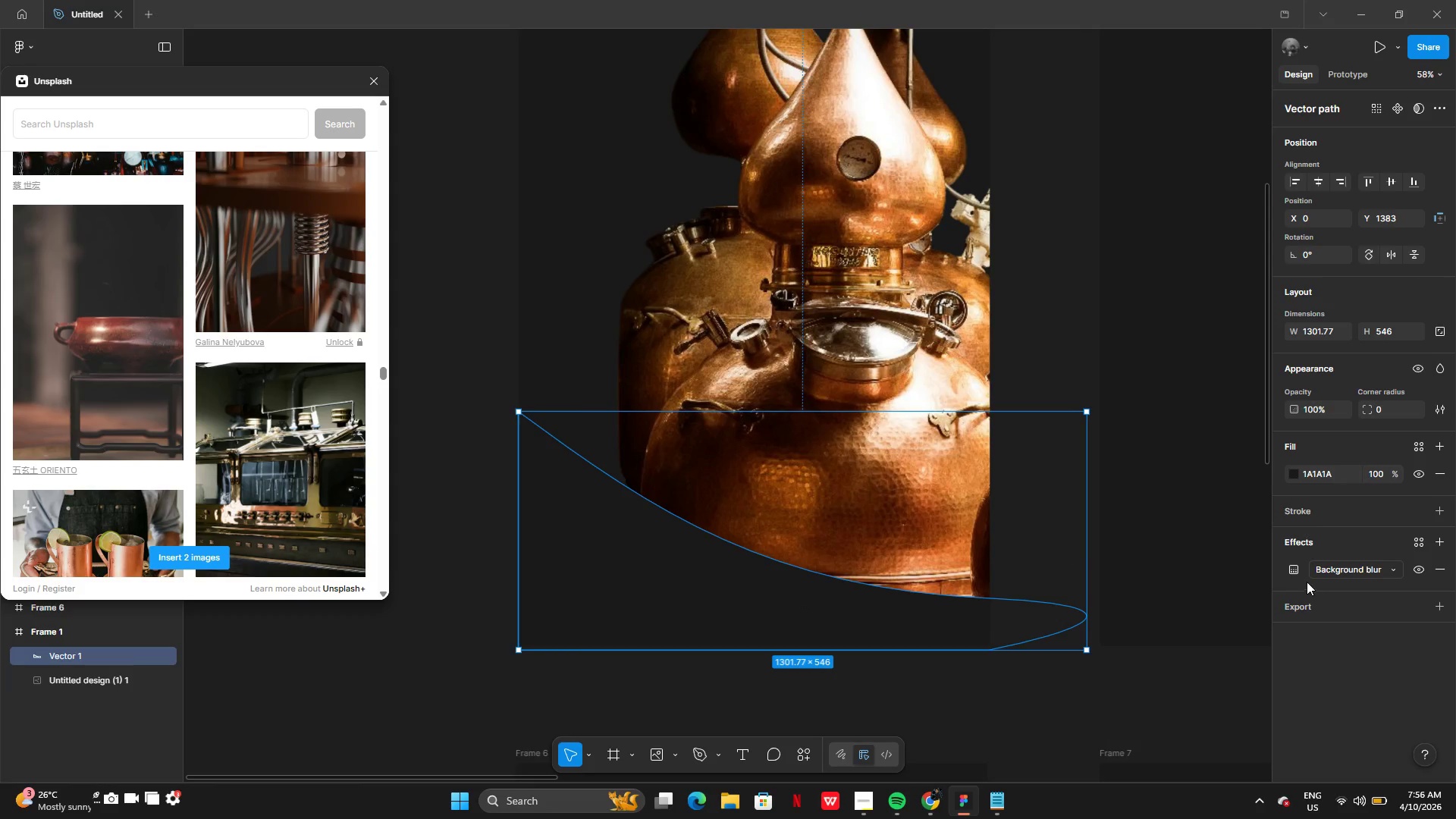 
left_click([1295, 565])
 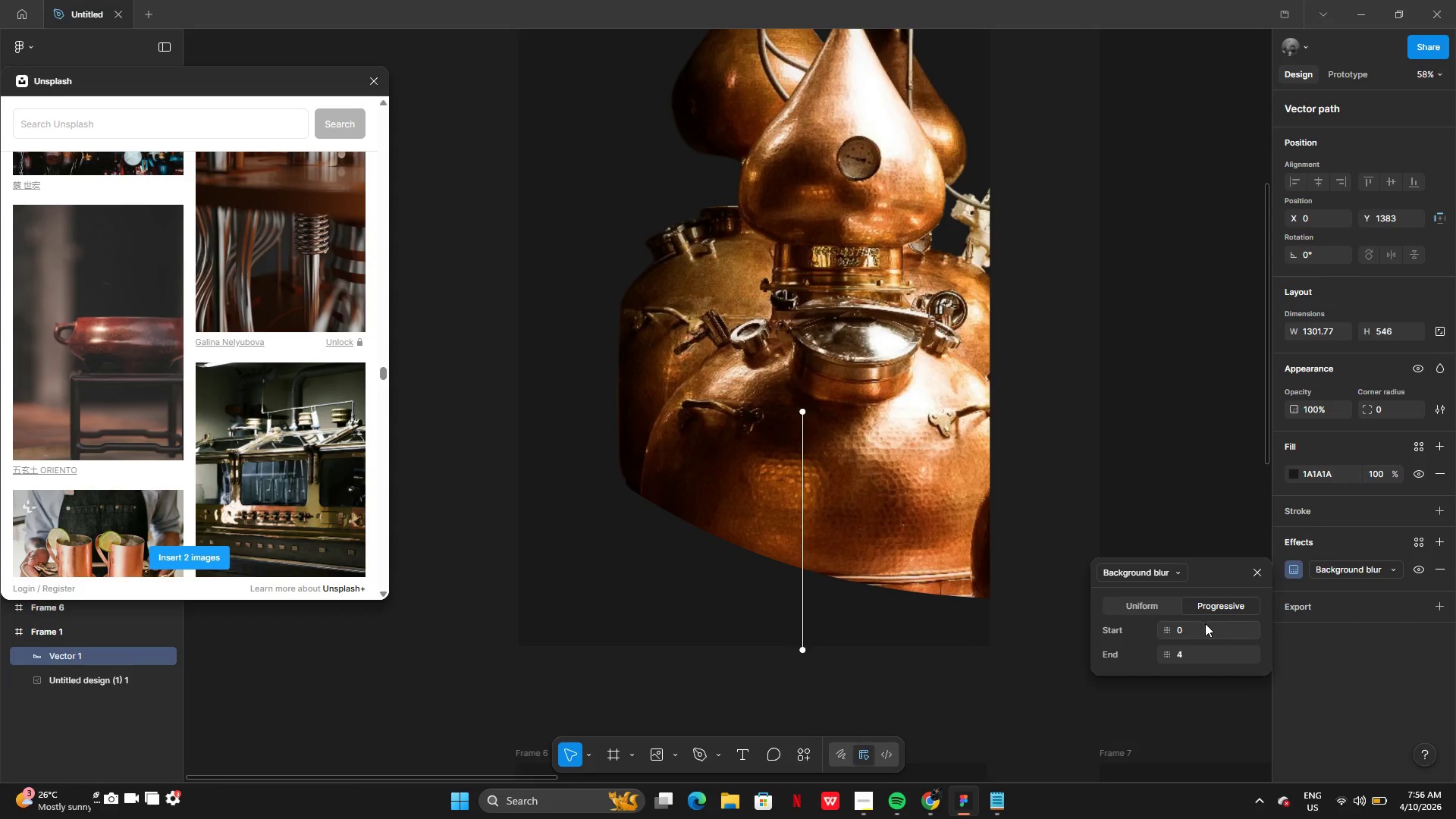 
left_click([1191, 645])
 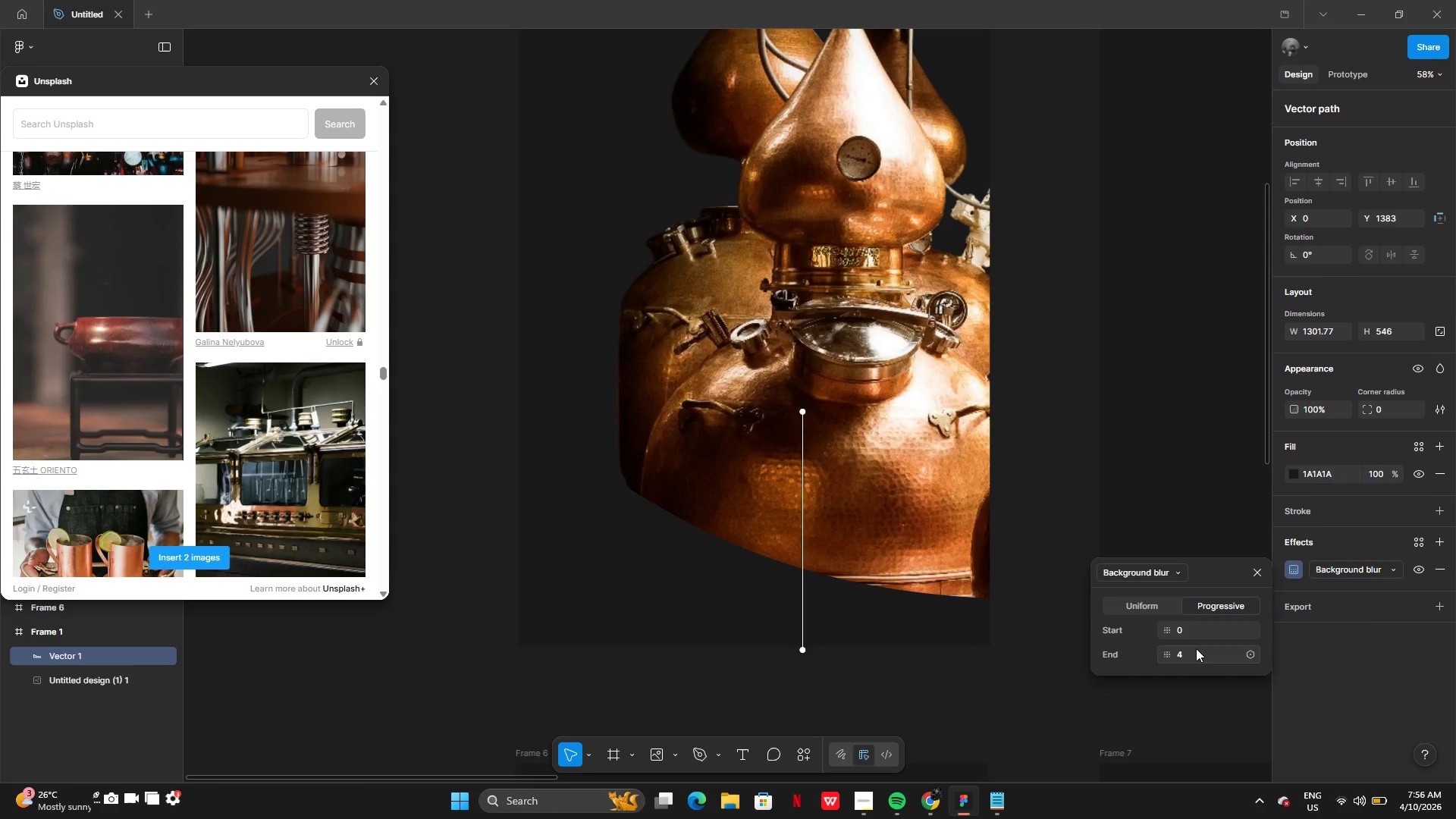 
left_click([1196, 648])
 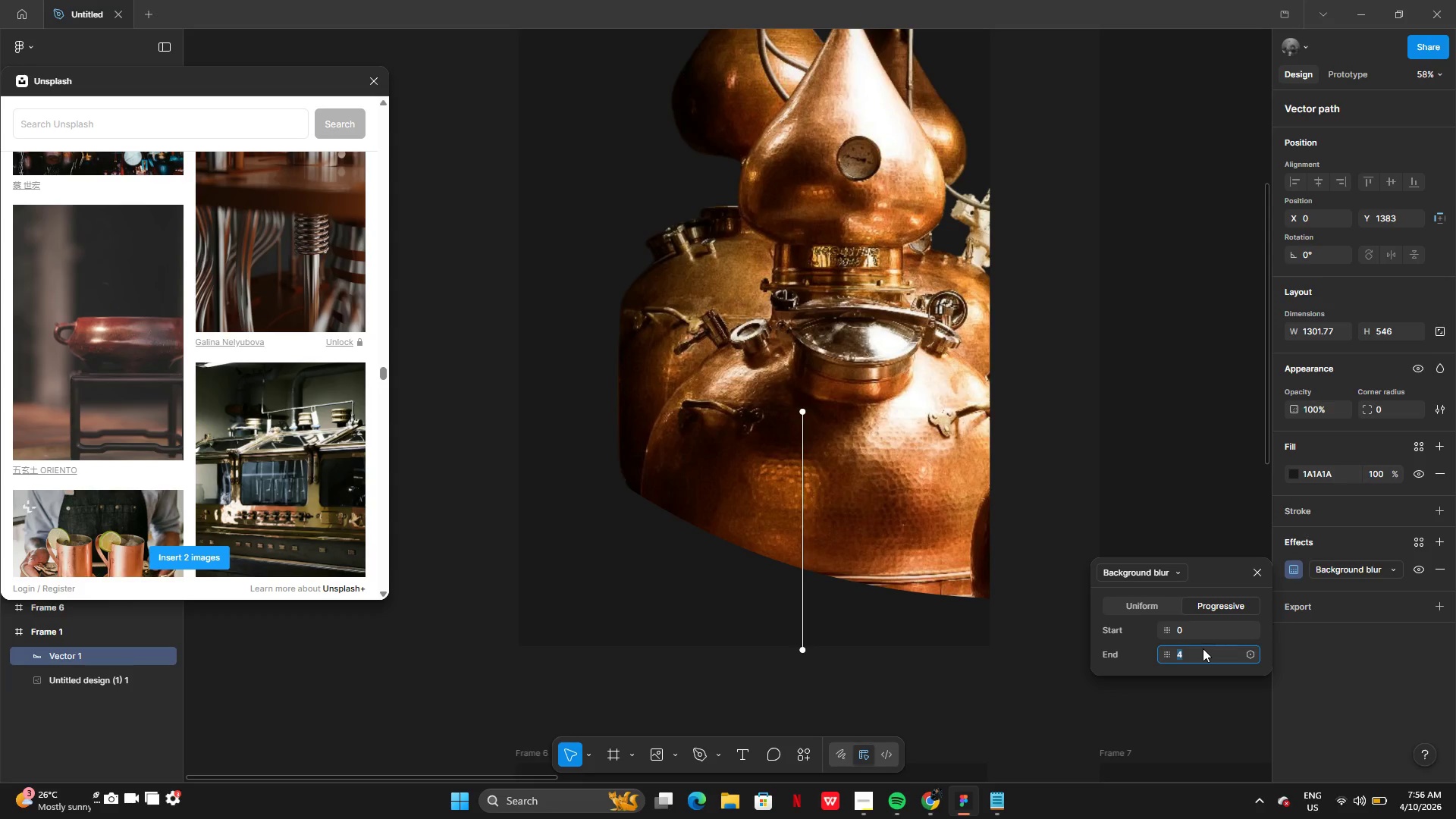 
type(10)
 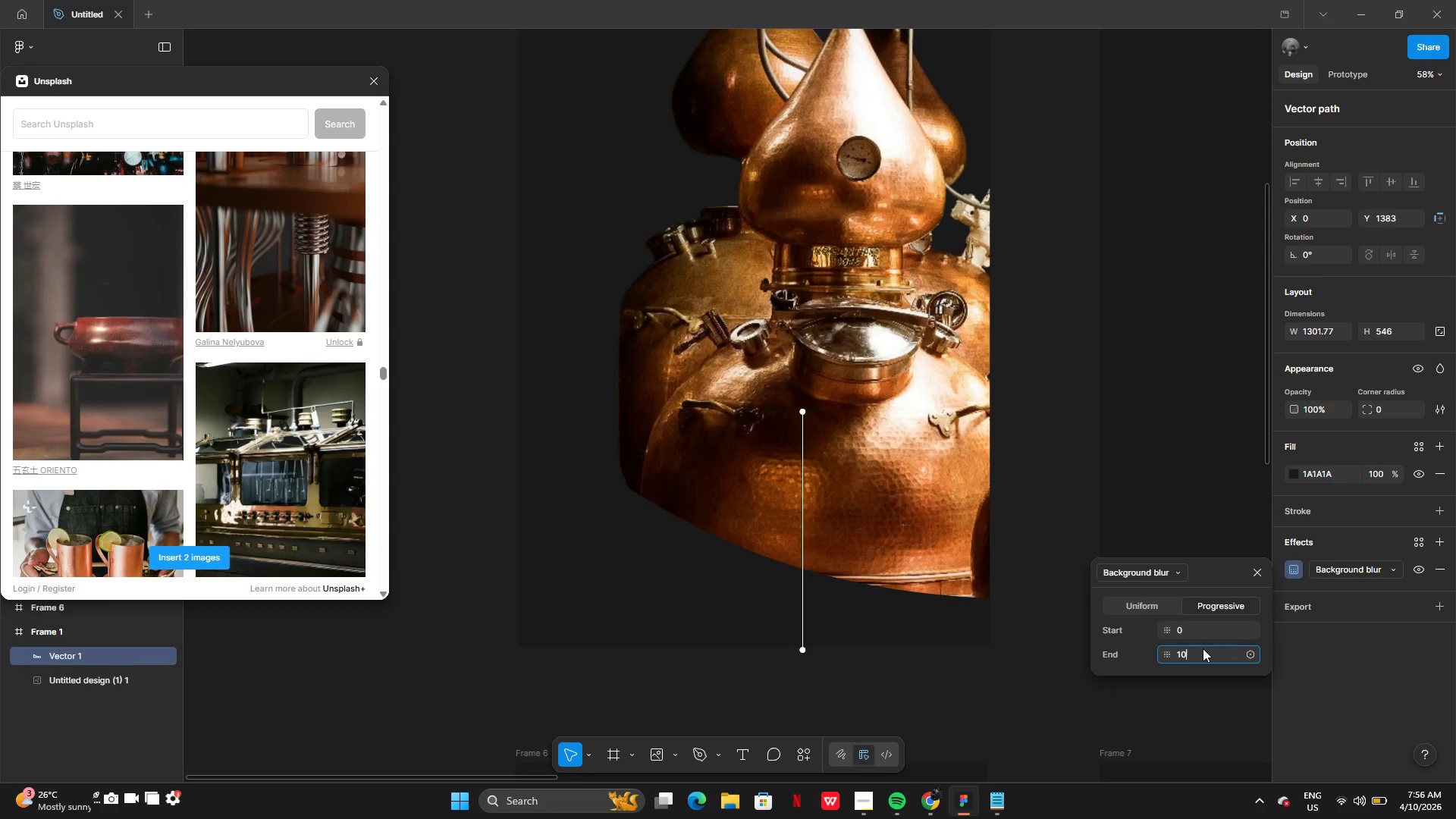 
key(Enter)
 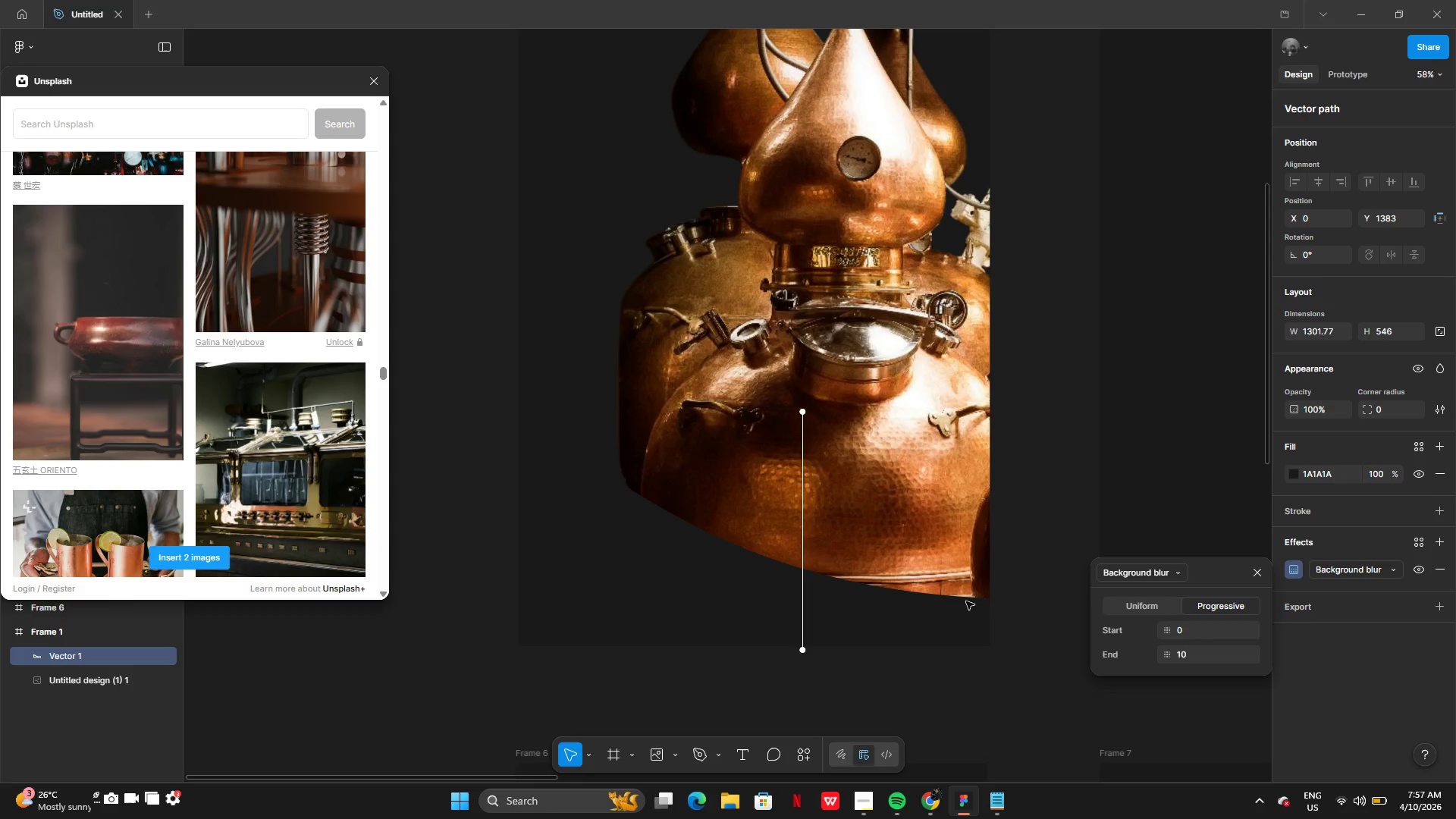 
left_click([1203, 602])
 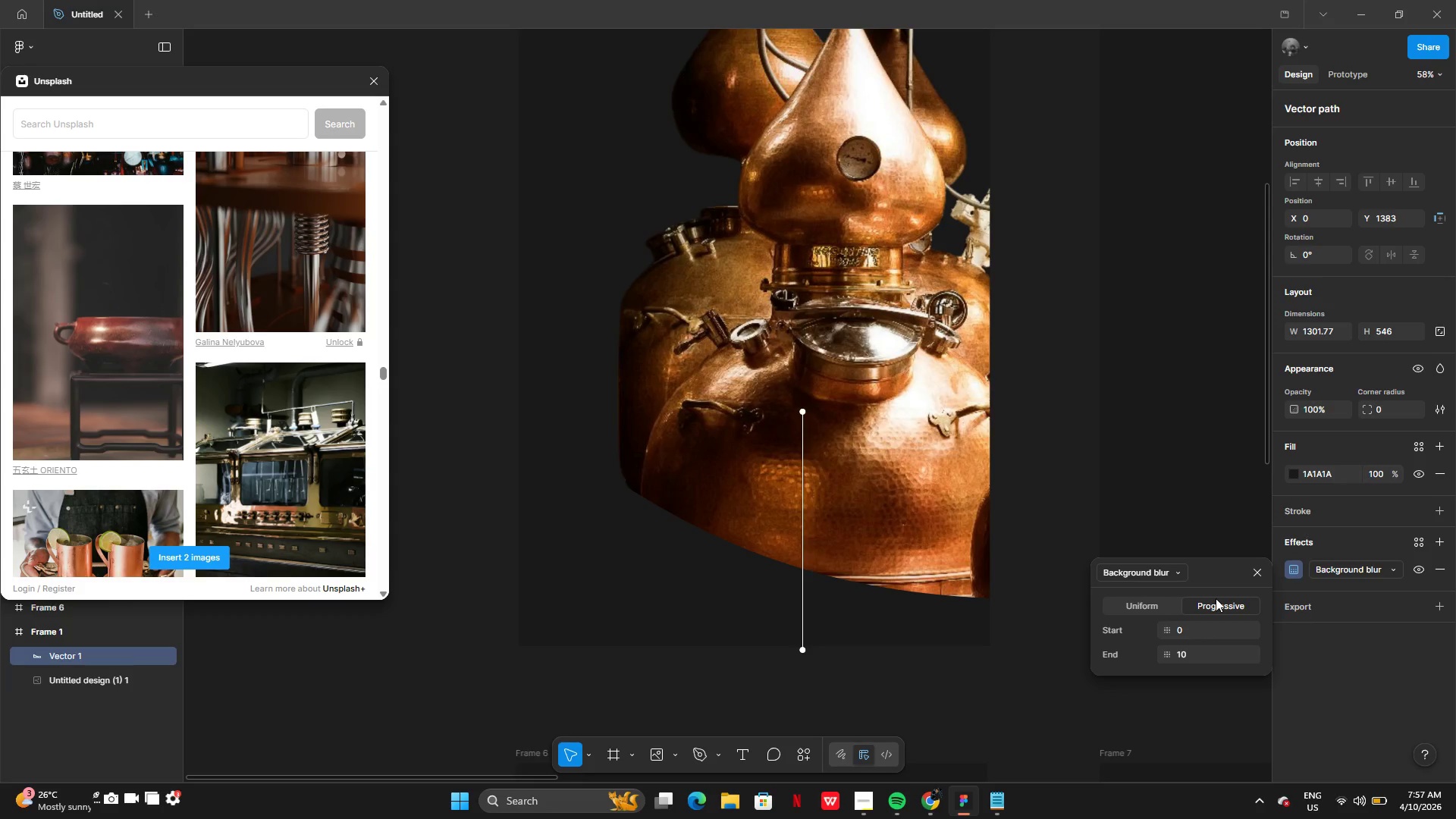 
left_click([1148, 570])
 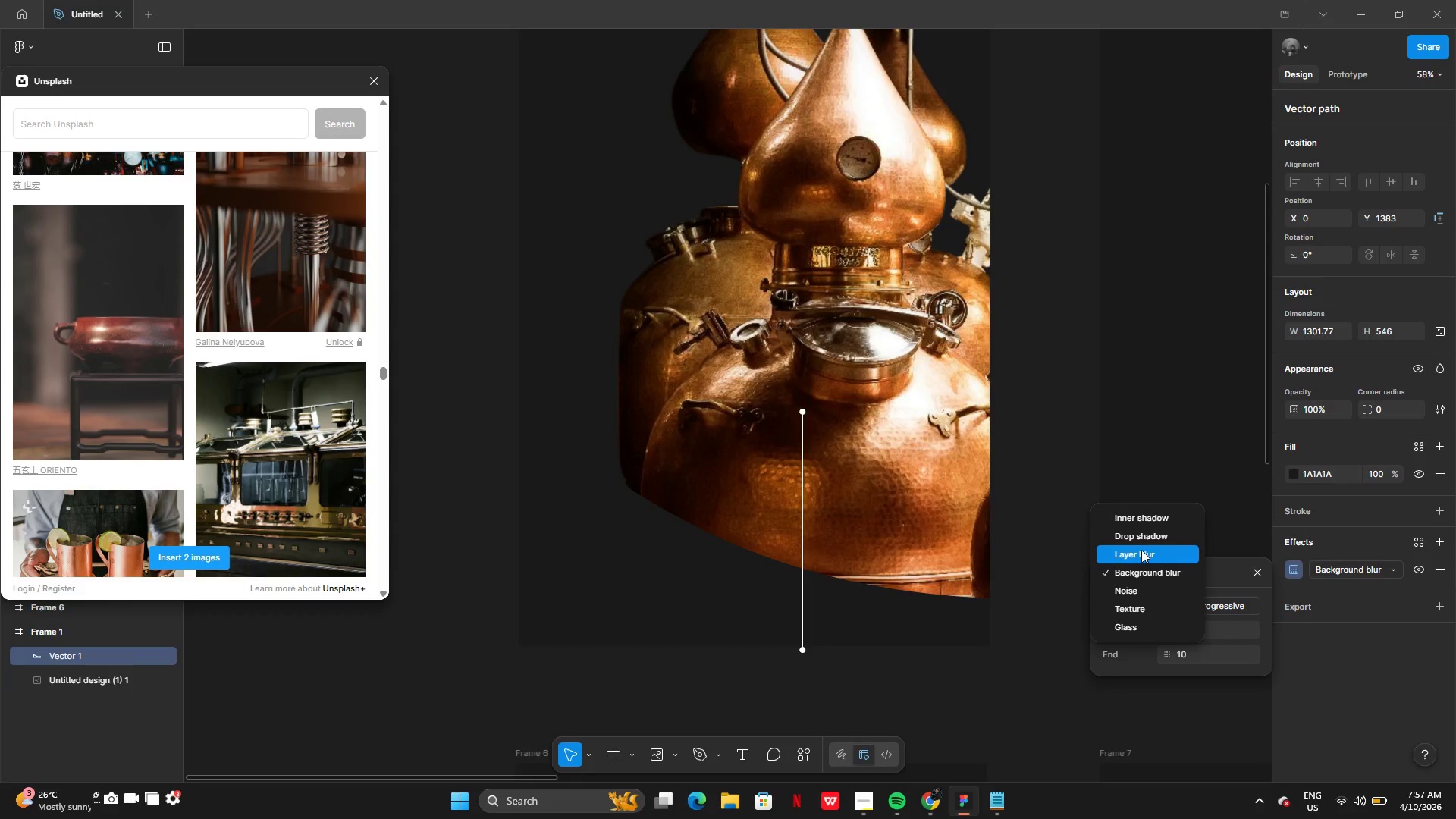 
left_click([1141, 550])
 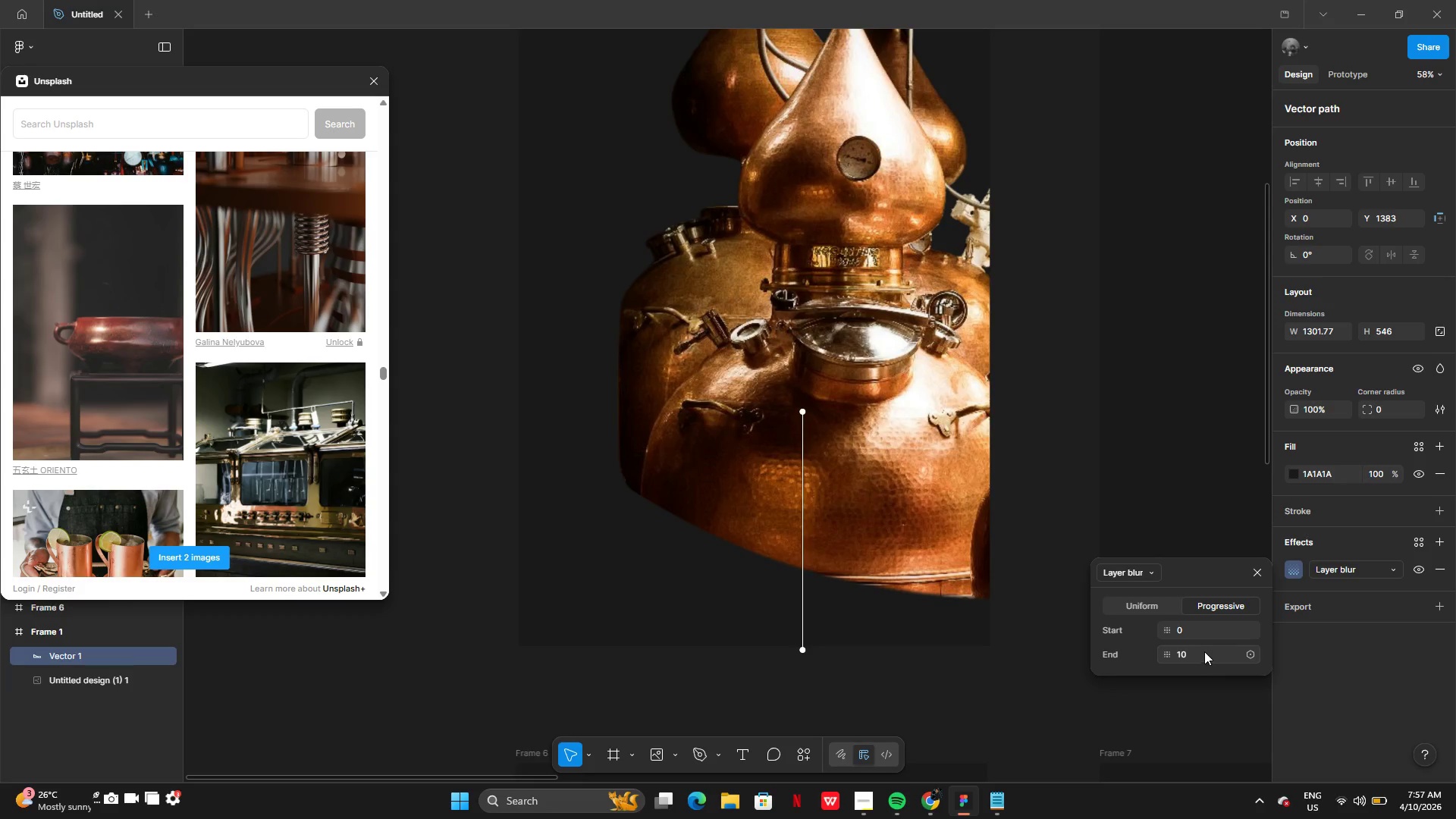 
left_click([1211, 603])
 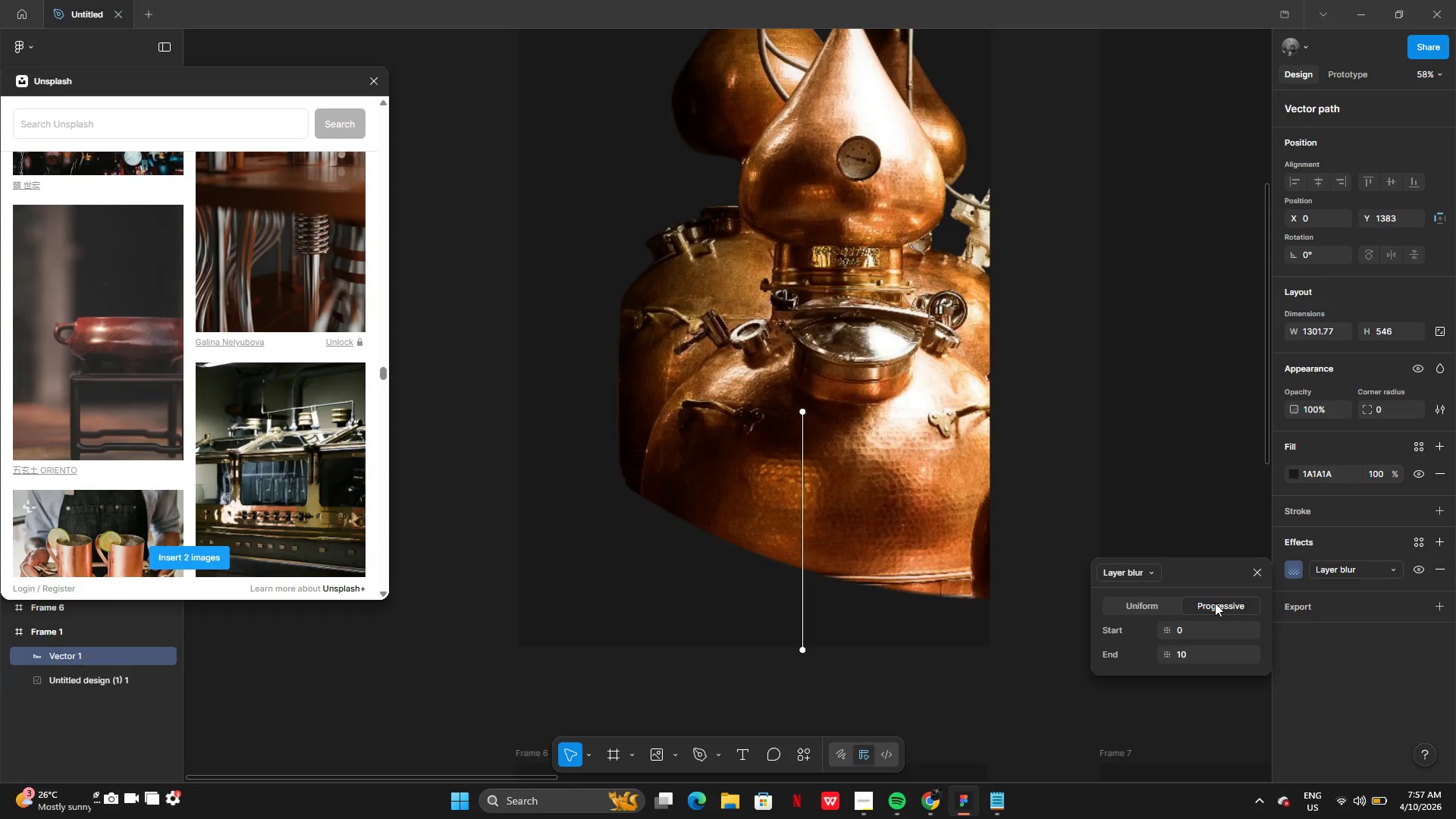 
left_click([1185, 643])
 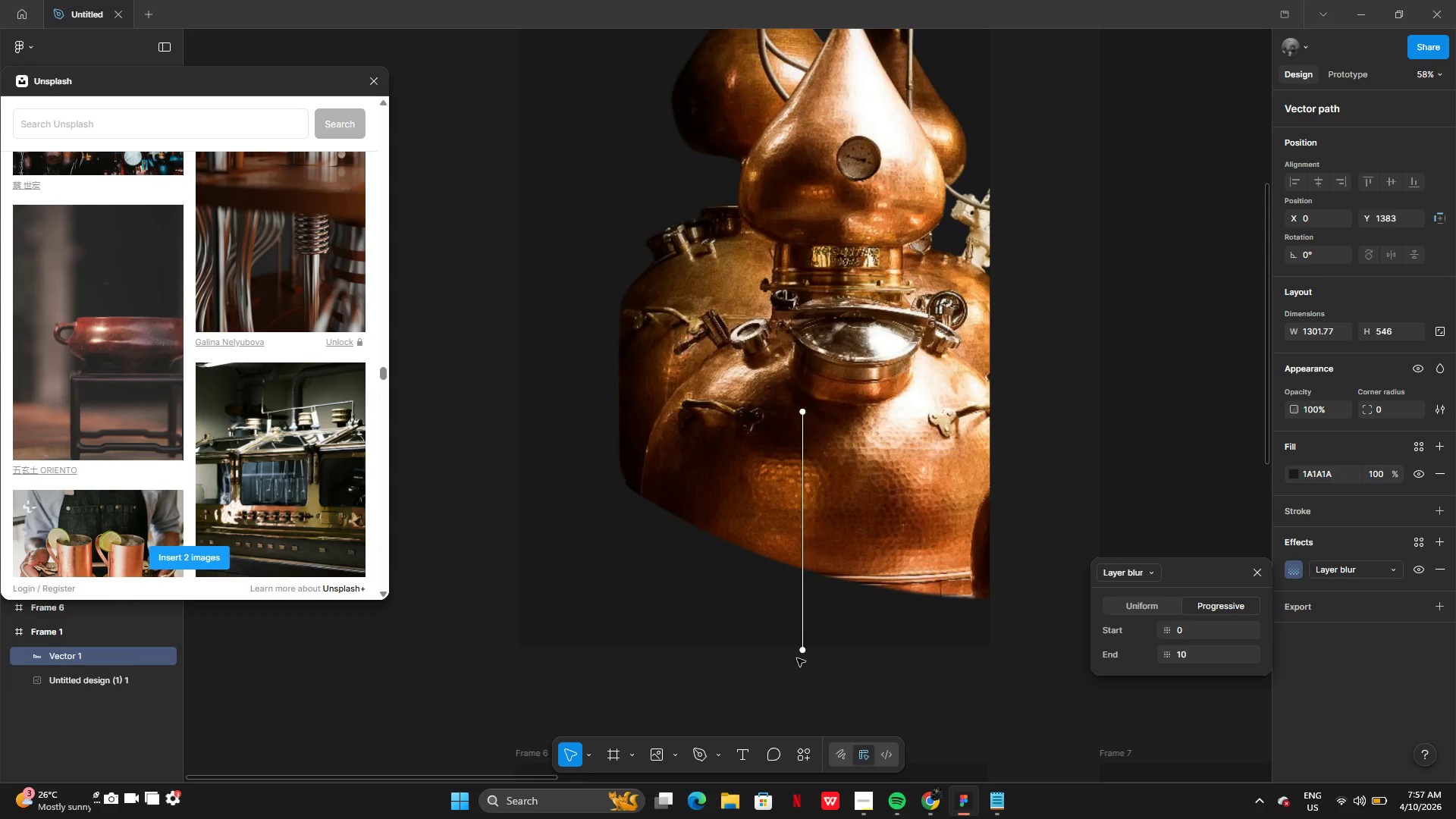 
left_click_drag(start_coordinate=[802, 653], to_coordinate=[815, 573])
 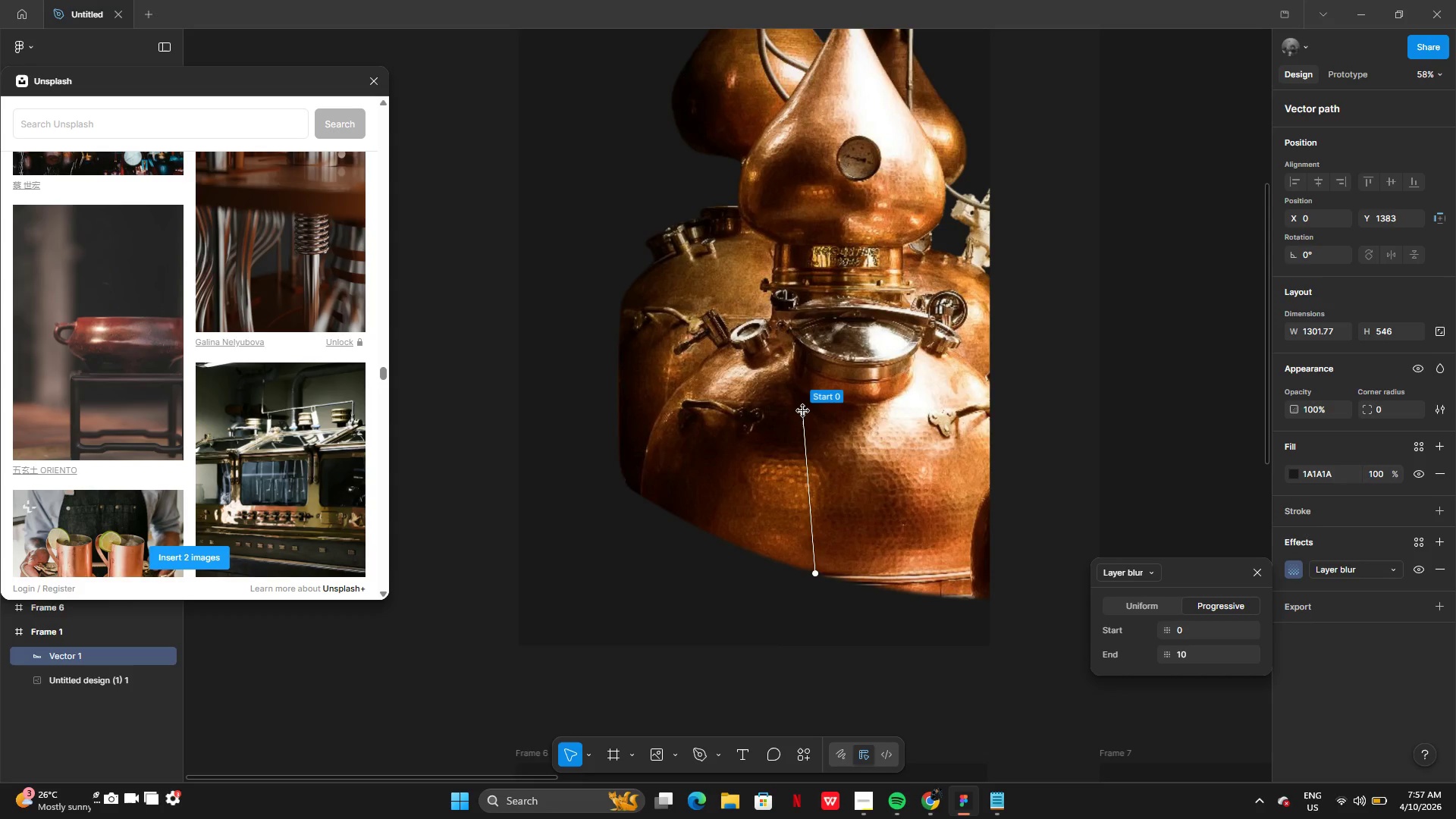 
left_click_drag(start_coordinate=[803, 411], to_coordinate=[670, 626])
 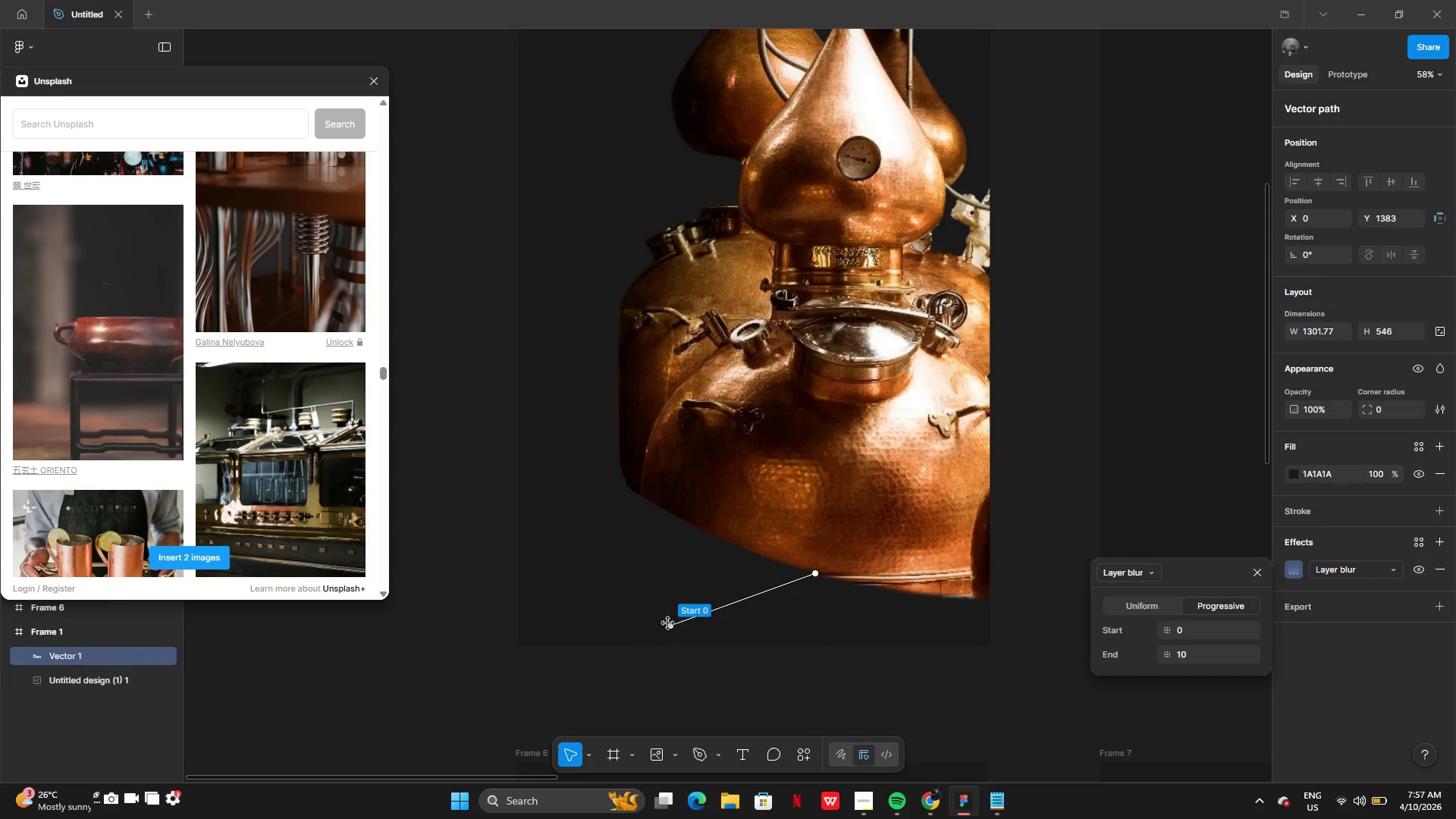 
left_click_drag(start_coordinate=[672, 627], to_coordinate=[488, 650])
 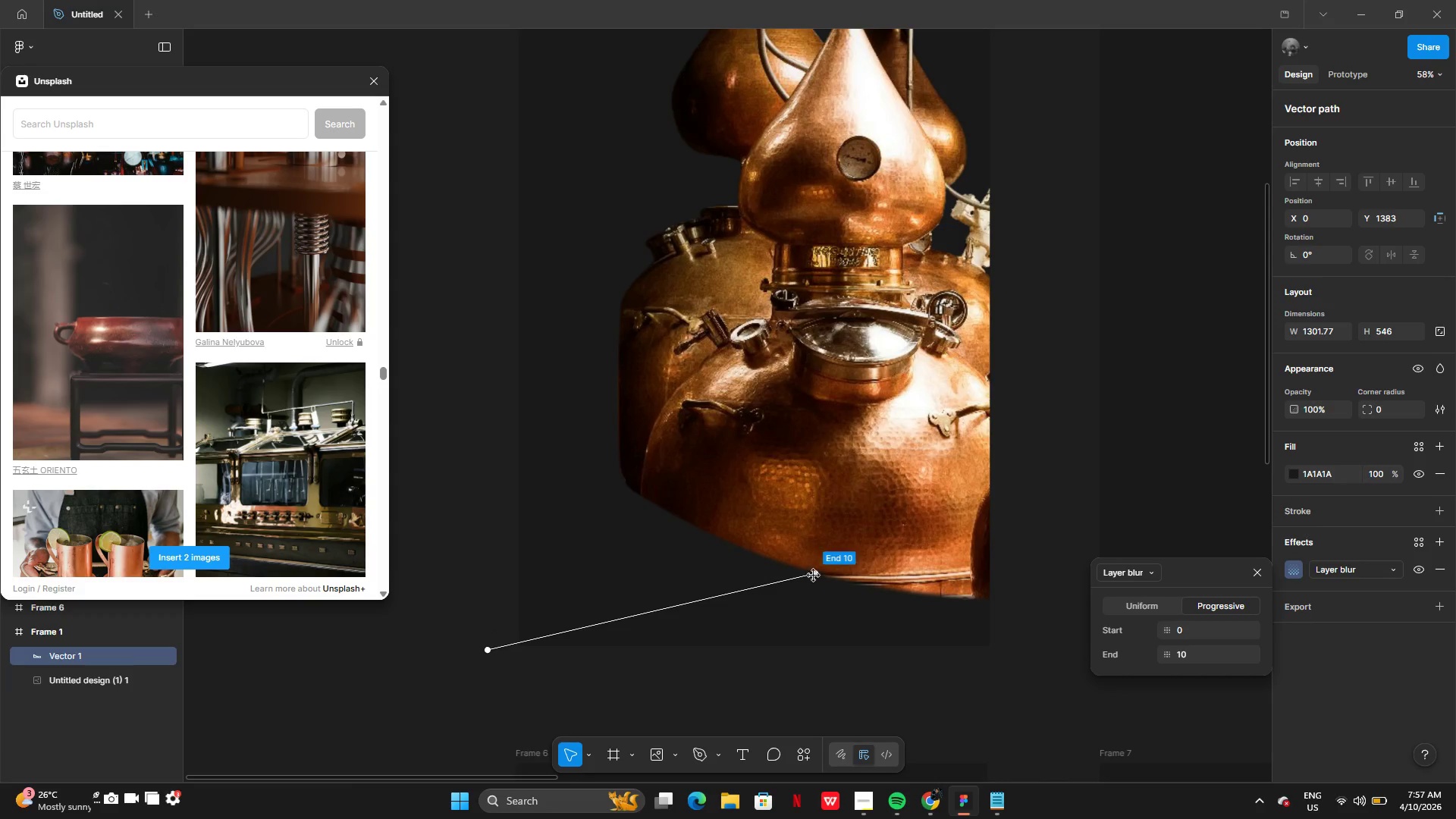 
left_click_drag(start_coordinate=[814, 573], to_coordinate=[780, 559])
 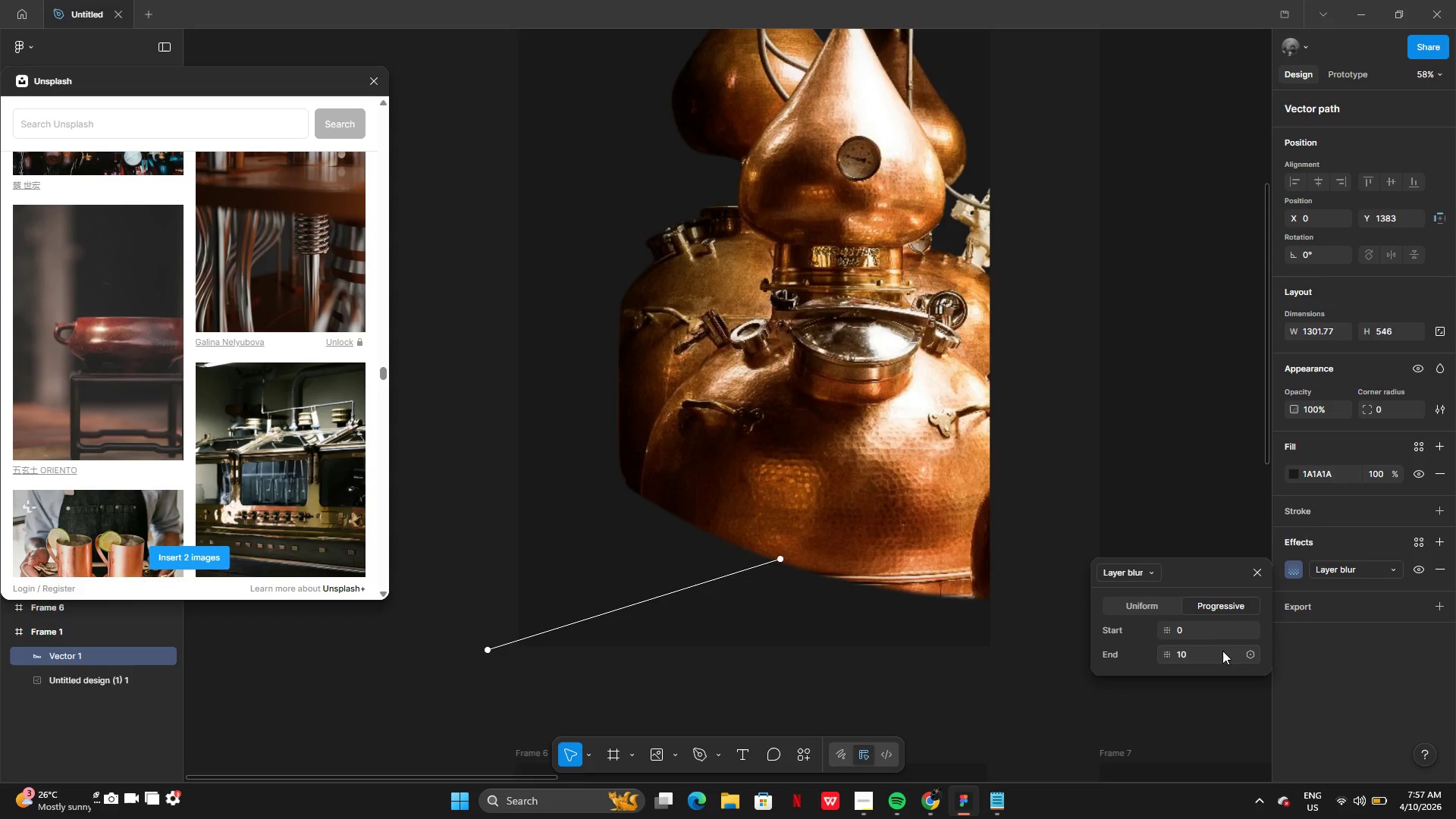 
left_click([1220, 651])
 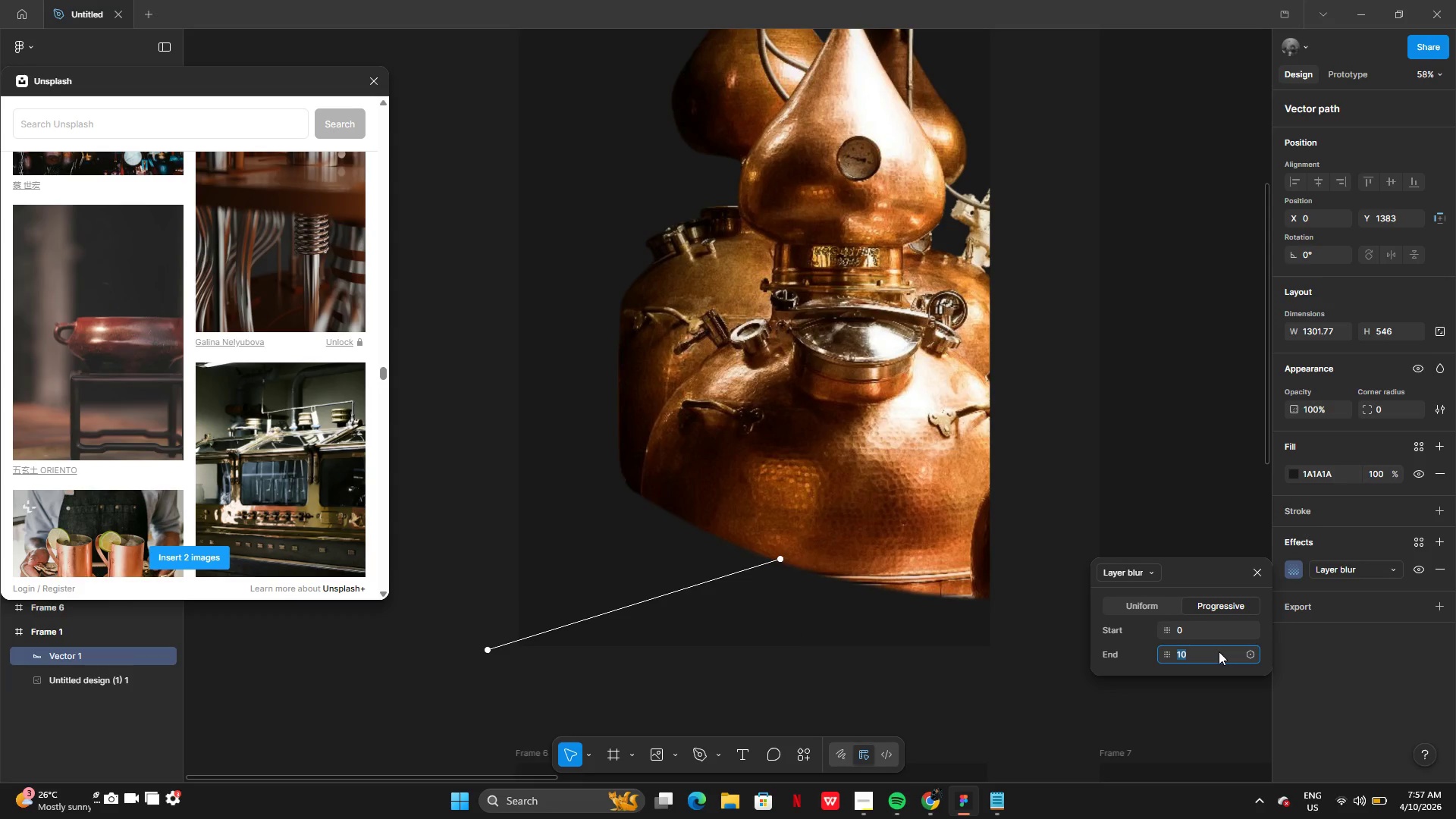 
type(20)
 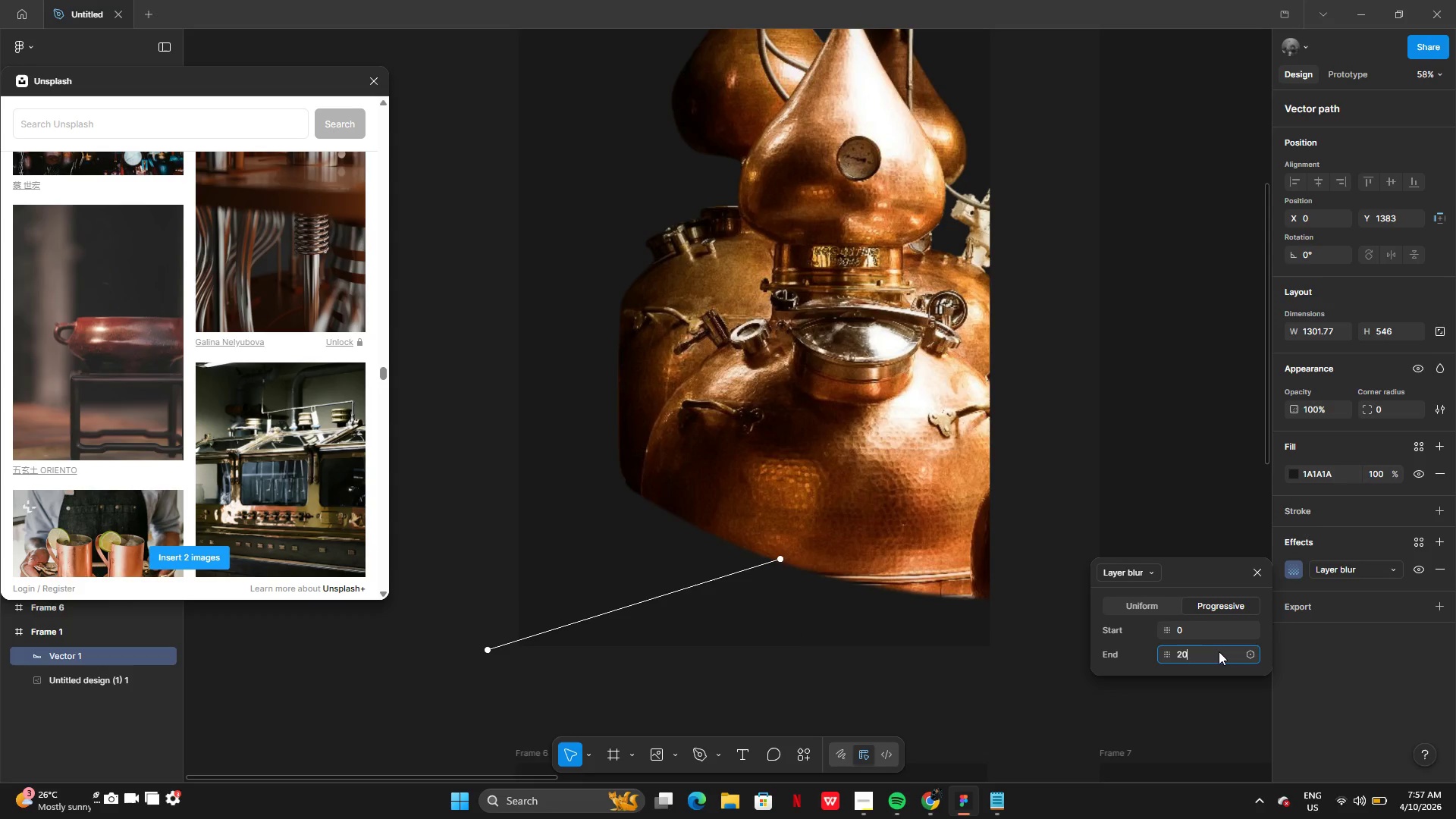 
key(Enter)
 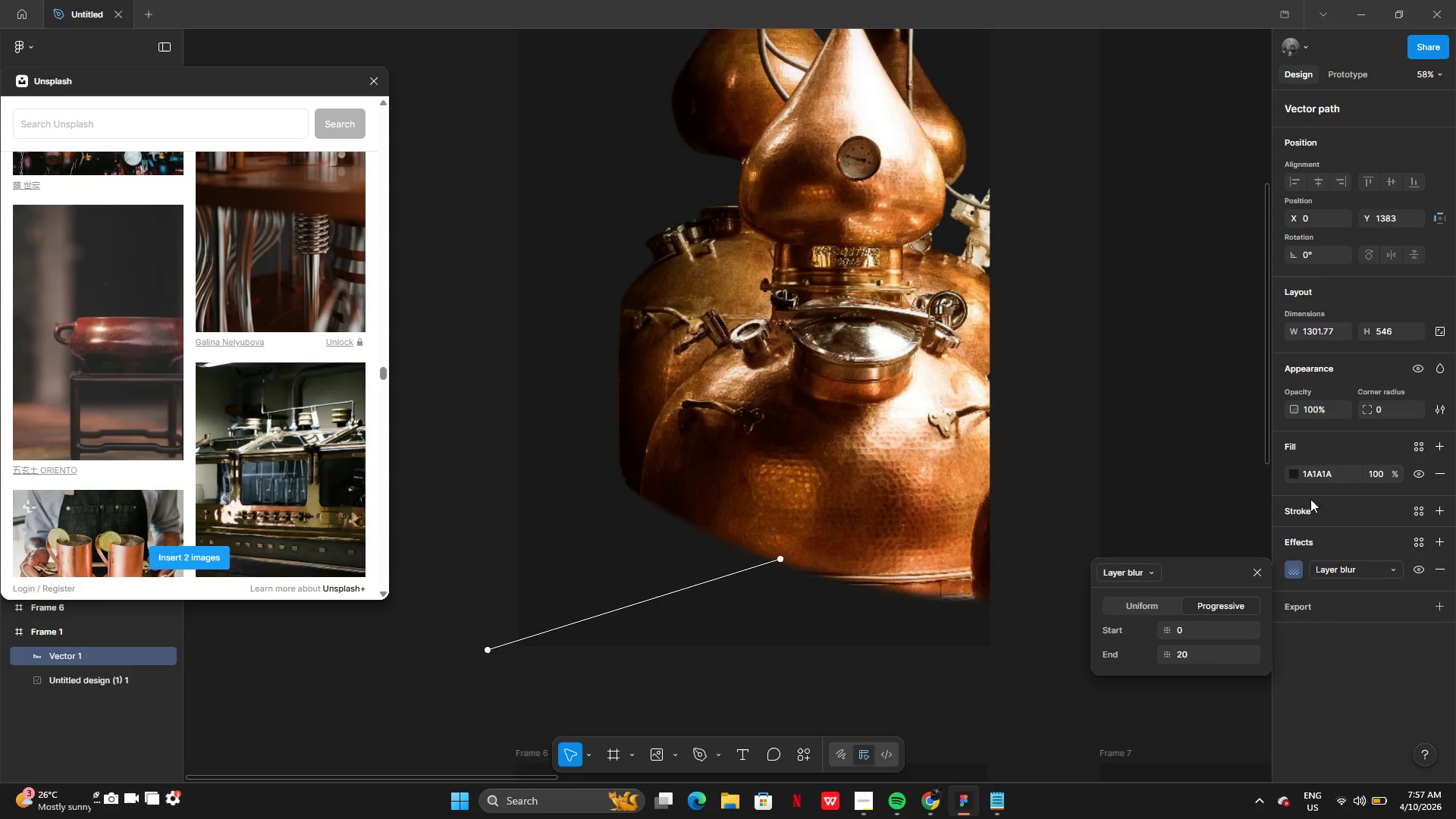 
left_click([1289, 472])
 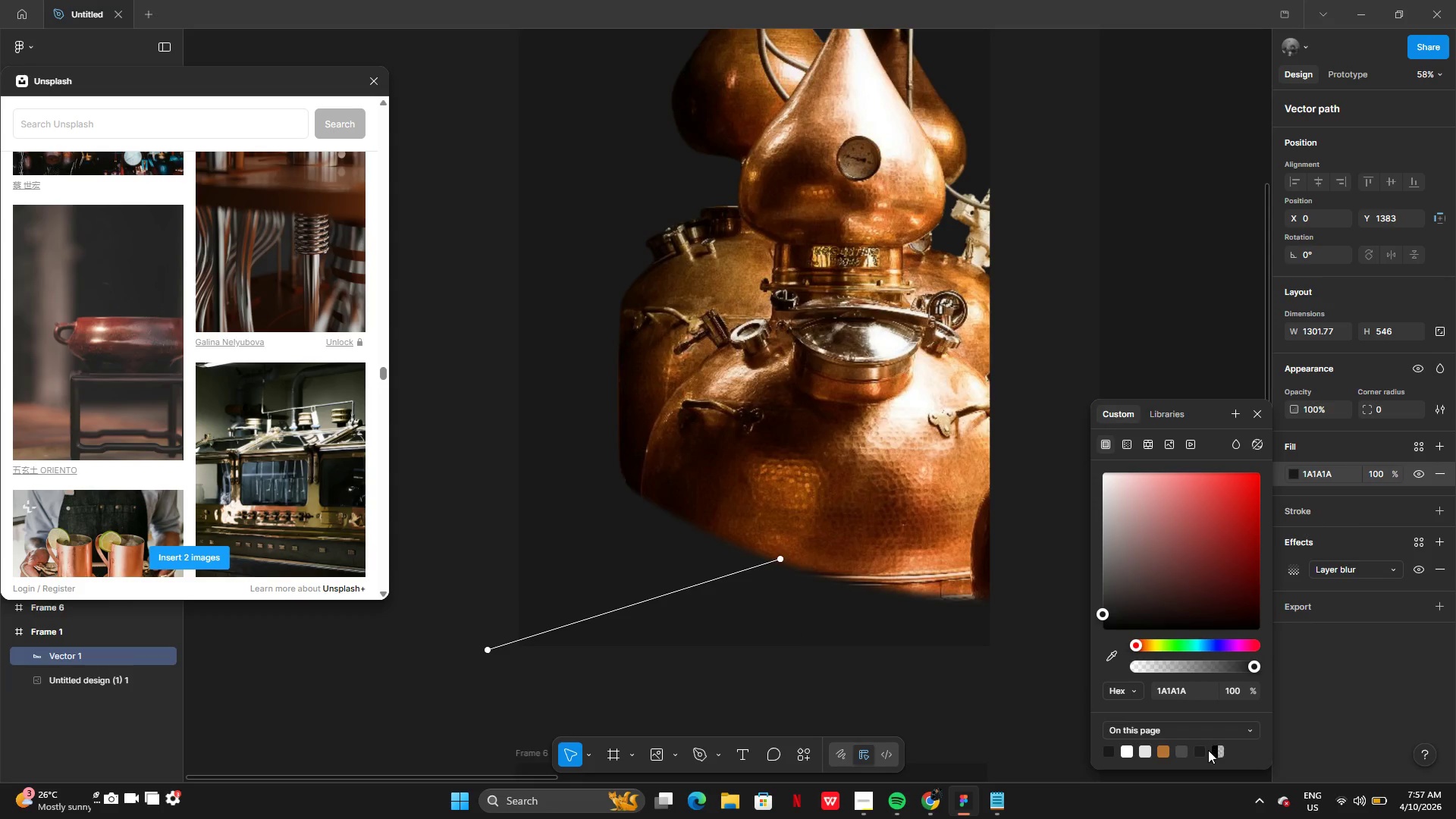 
left_click([1204, 754])
 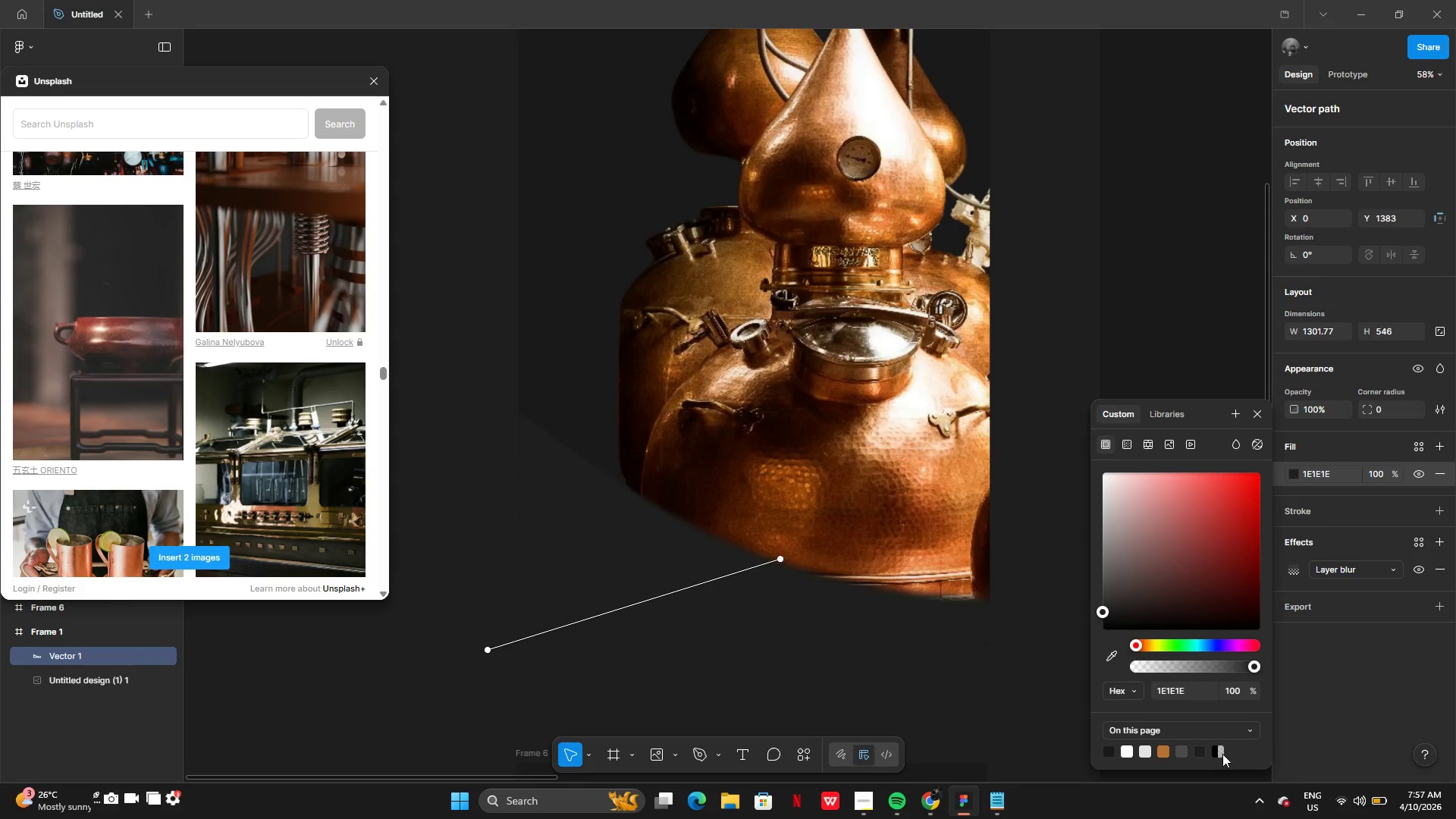 
left_click([1215, 754])
 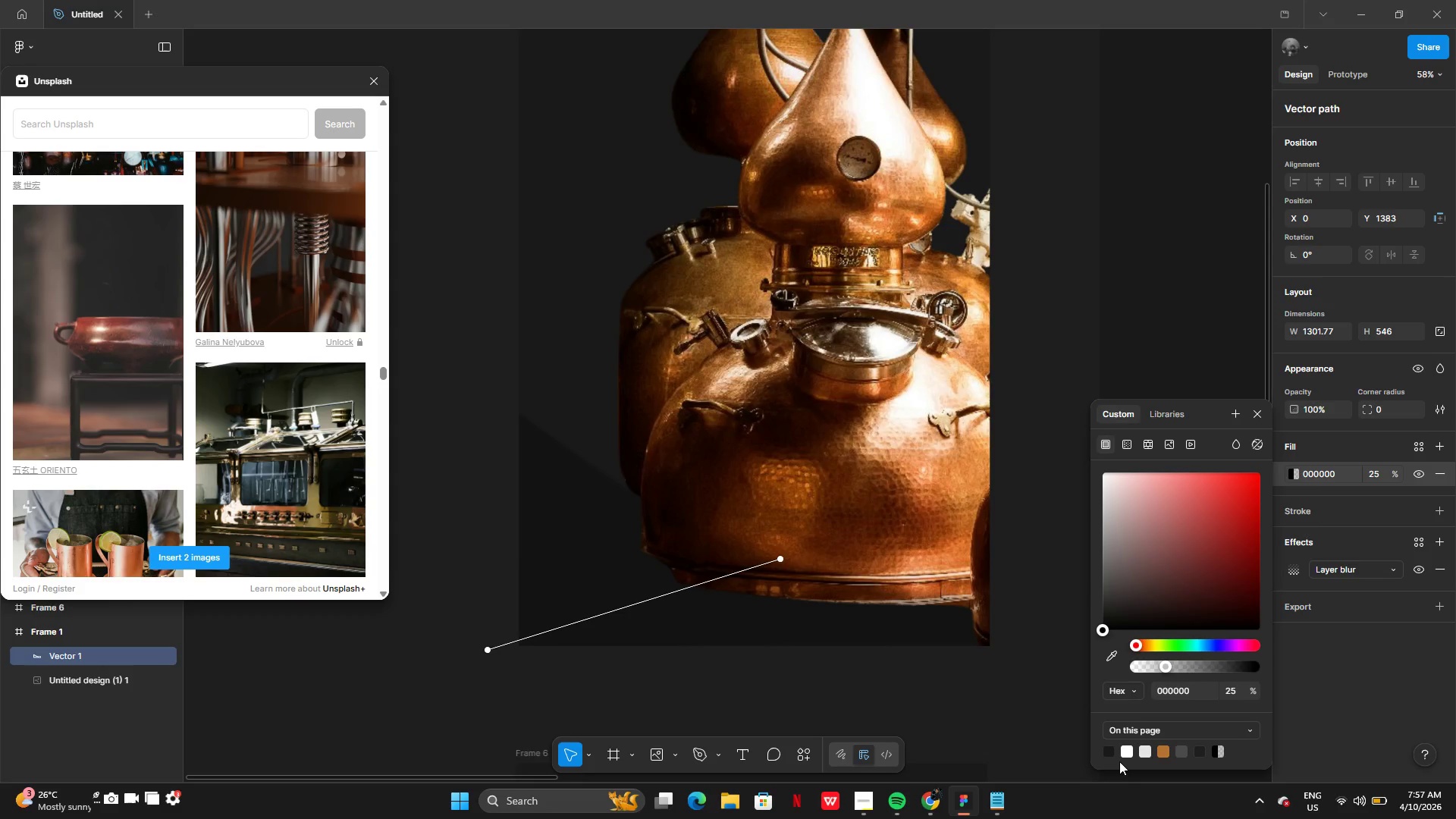 
left_click([1112, 753])
 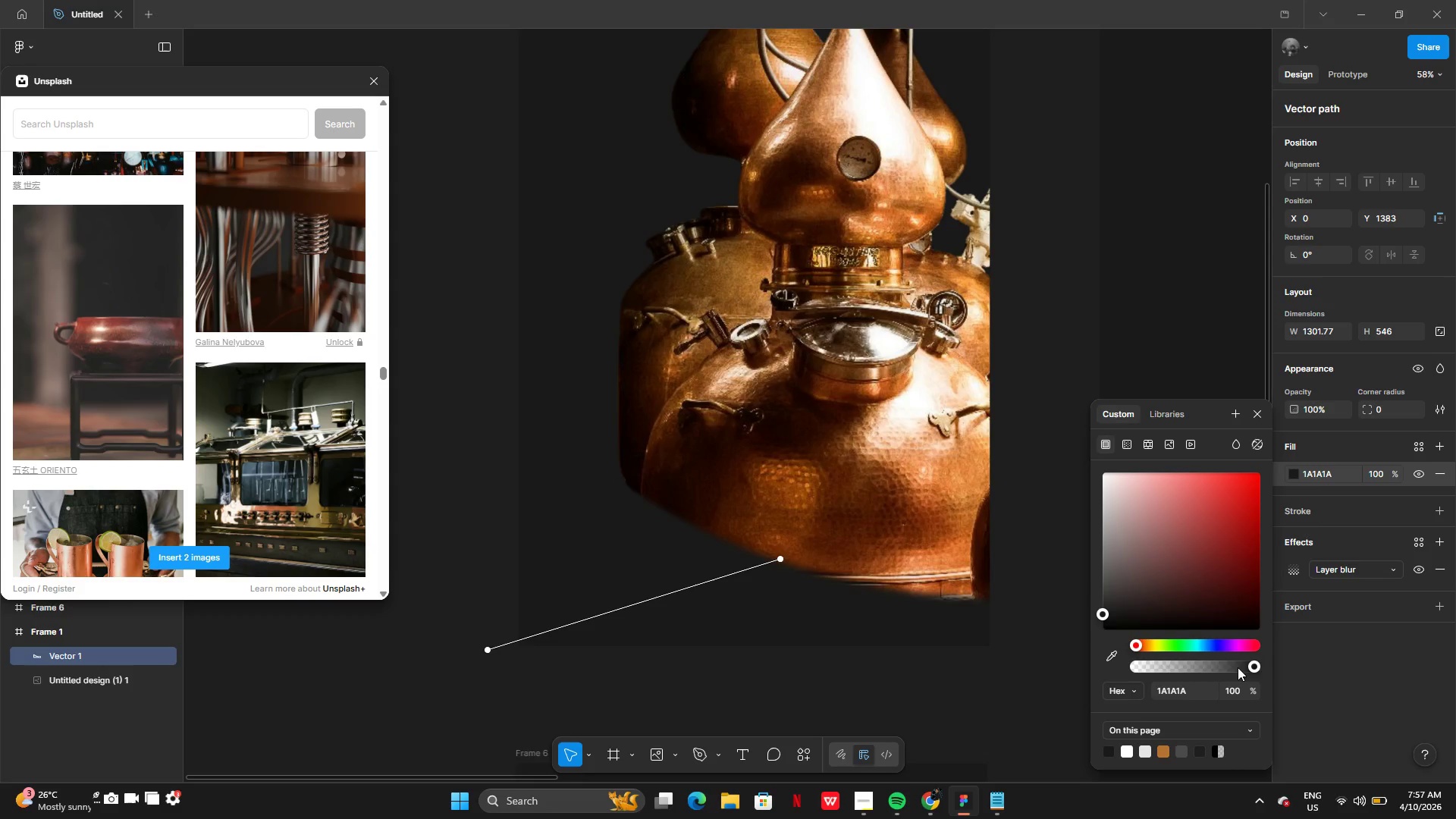 
left_click_drag(start_coordinate=[1241, 669], to_coordinate=[1226, 676])
 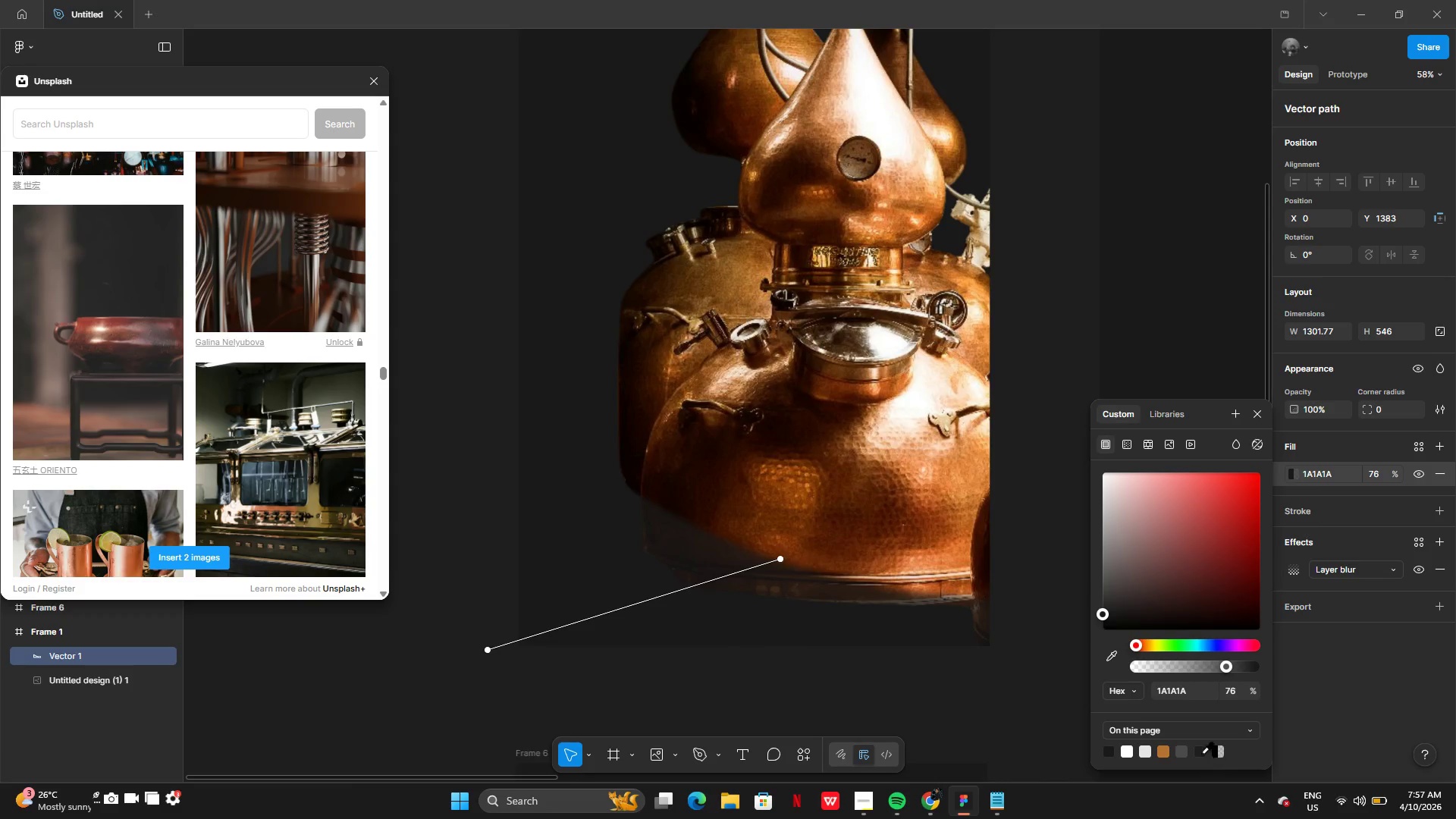 
left_click([1199, 754])
 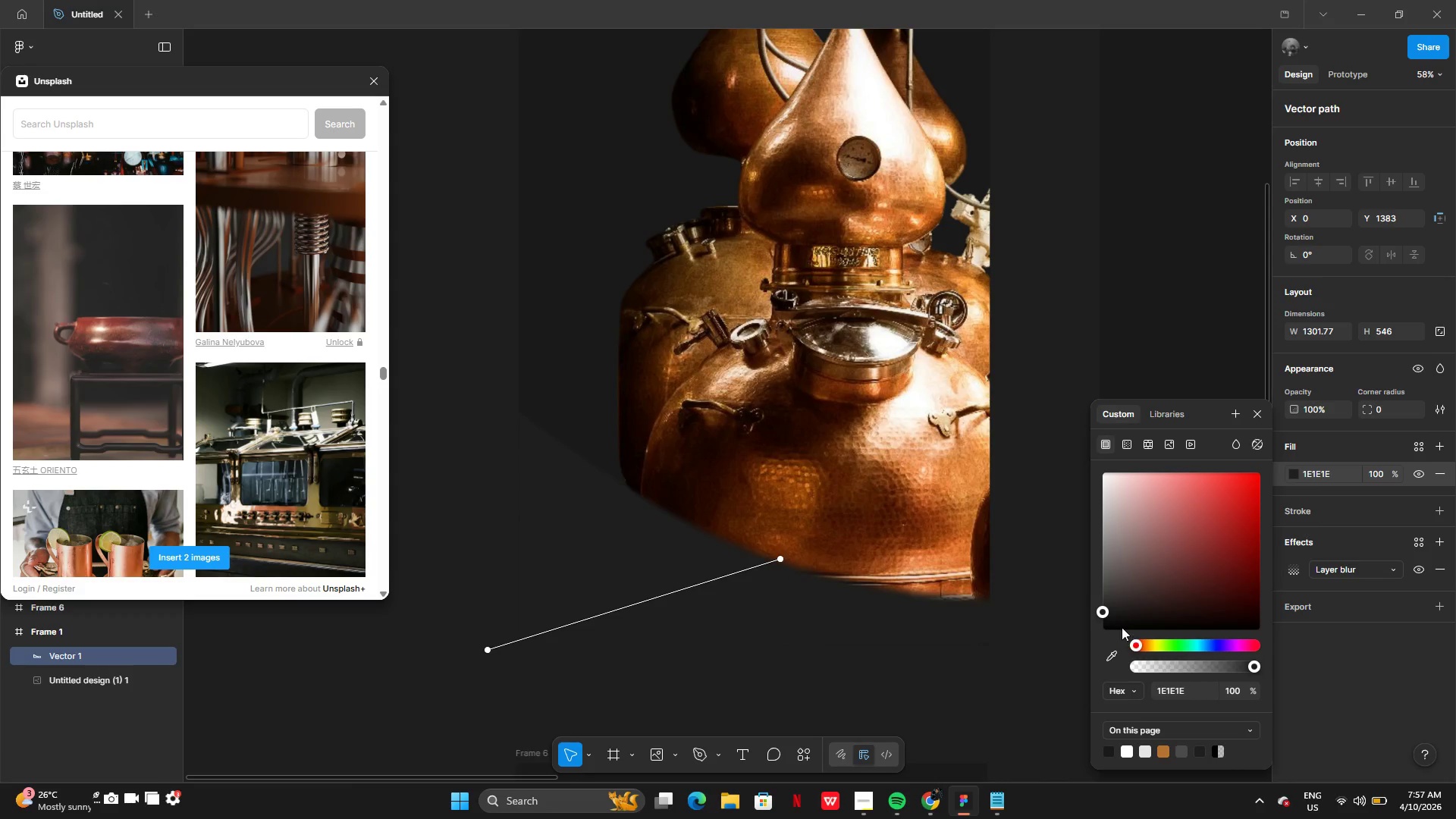 
left_click_drag(start_coordinate=[1108, 616], to_coordinate=[1113, 622])
 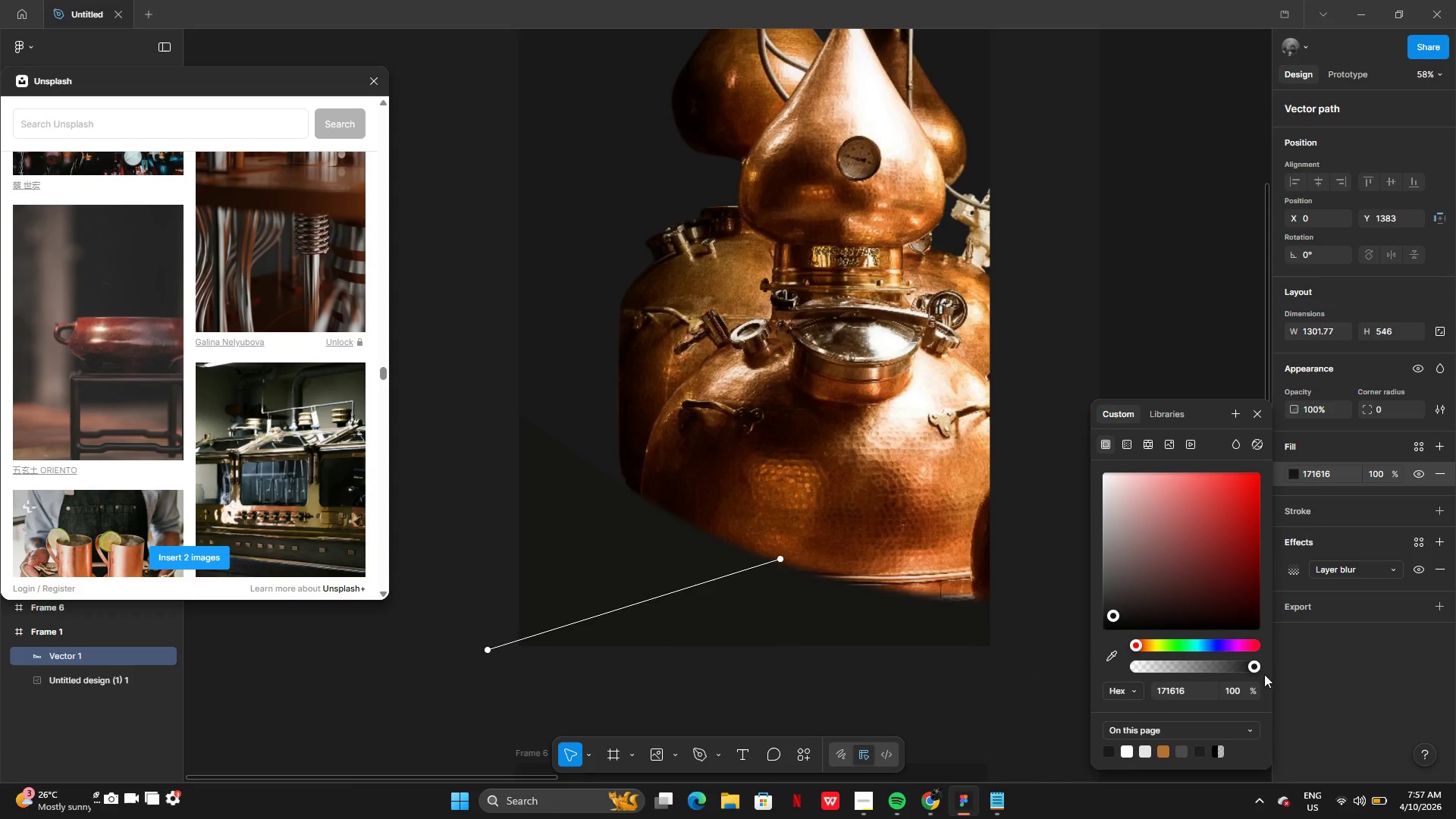 
left_click_drag(start_coordinate=[1247, 667], to_coordinate=[1226, 673])
 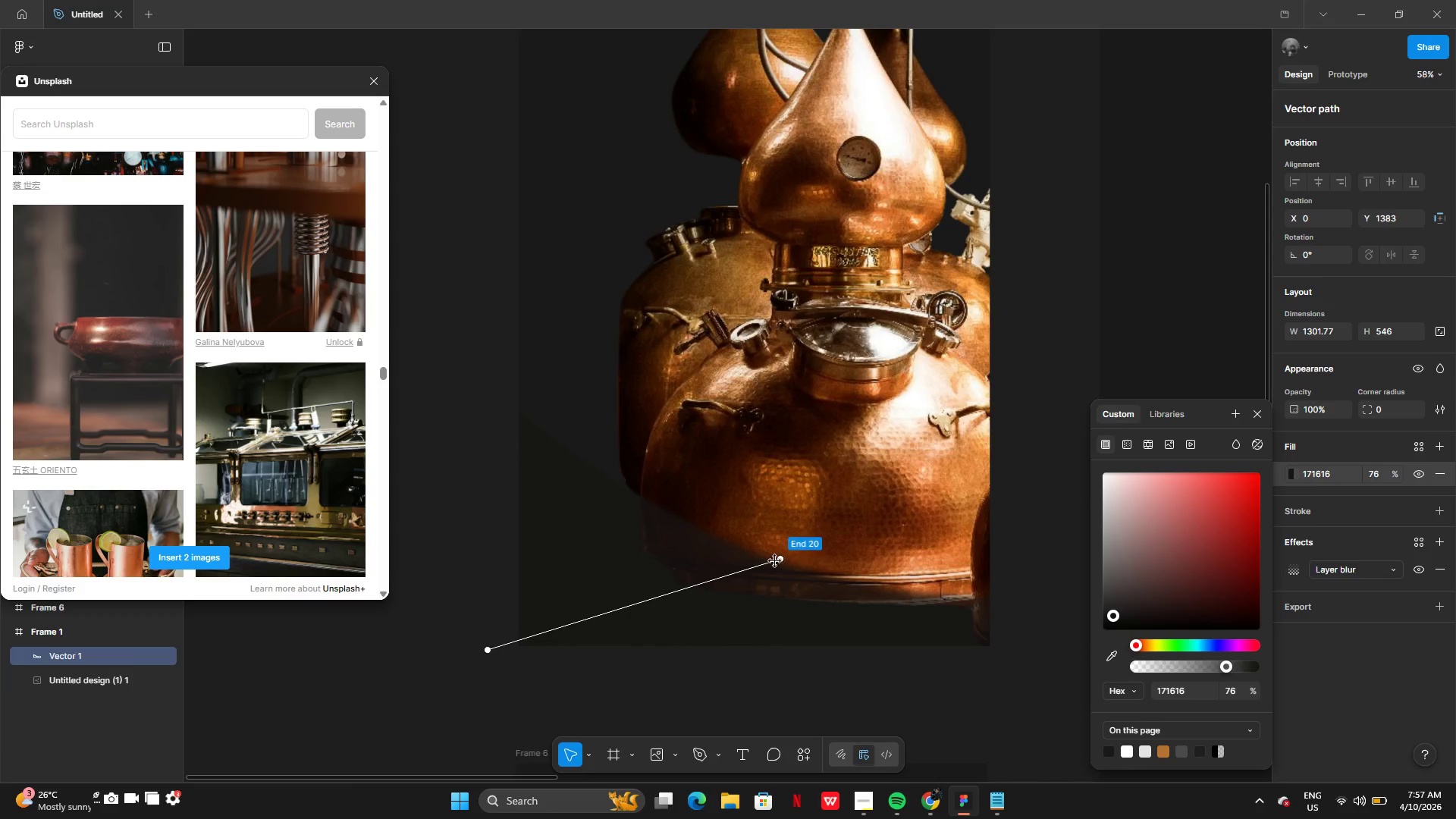 
left_click_drag(start_coordinate=[776, 560], to_coordinate=[678, 564])
 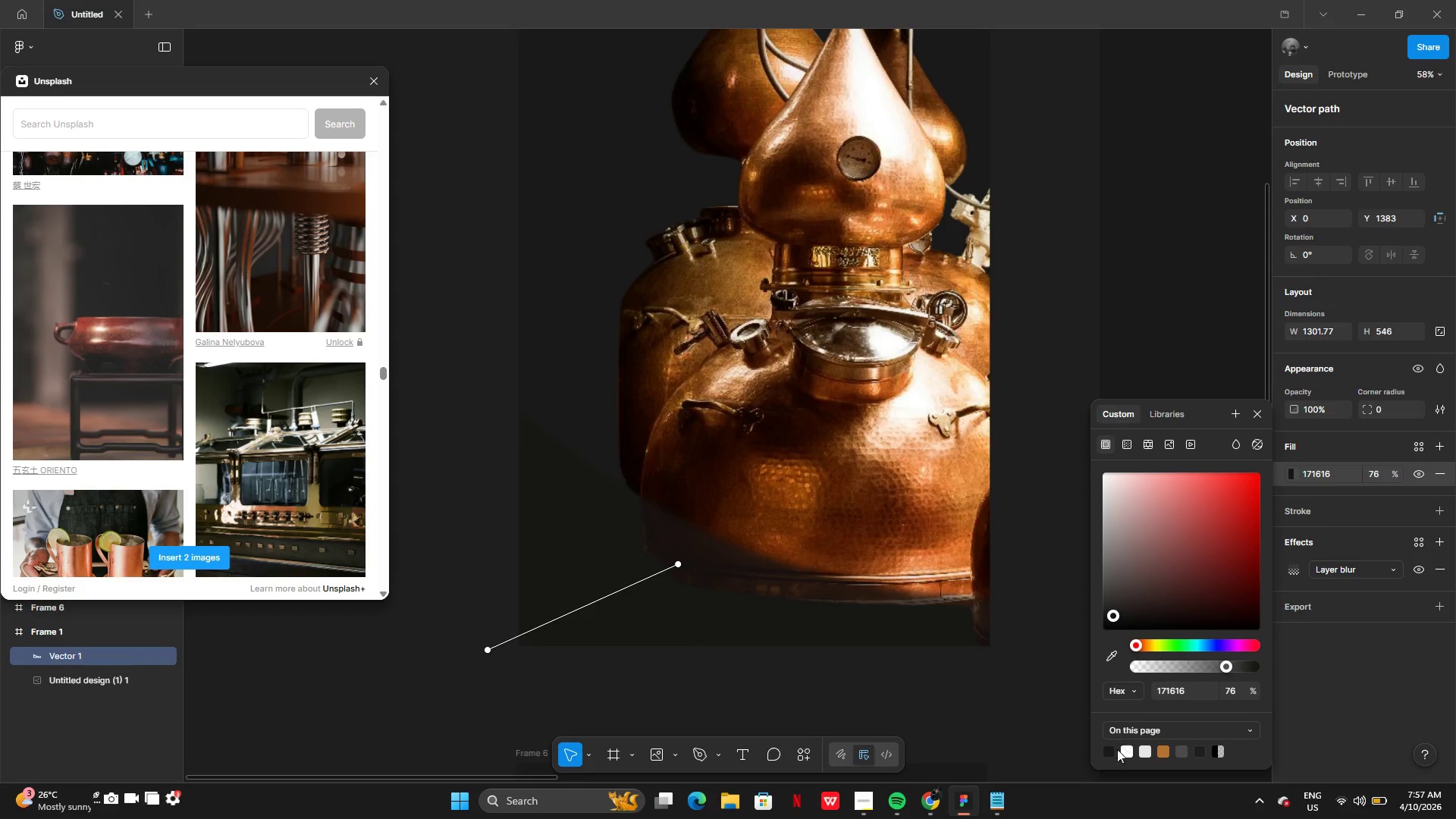 
left_click([1108, 757])
 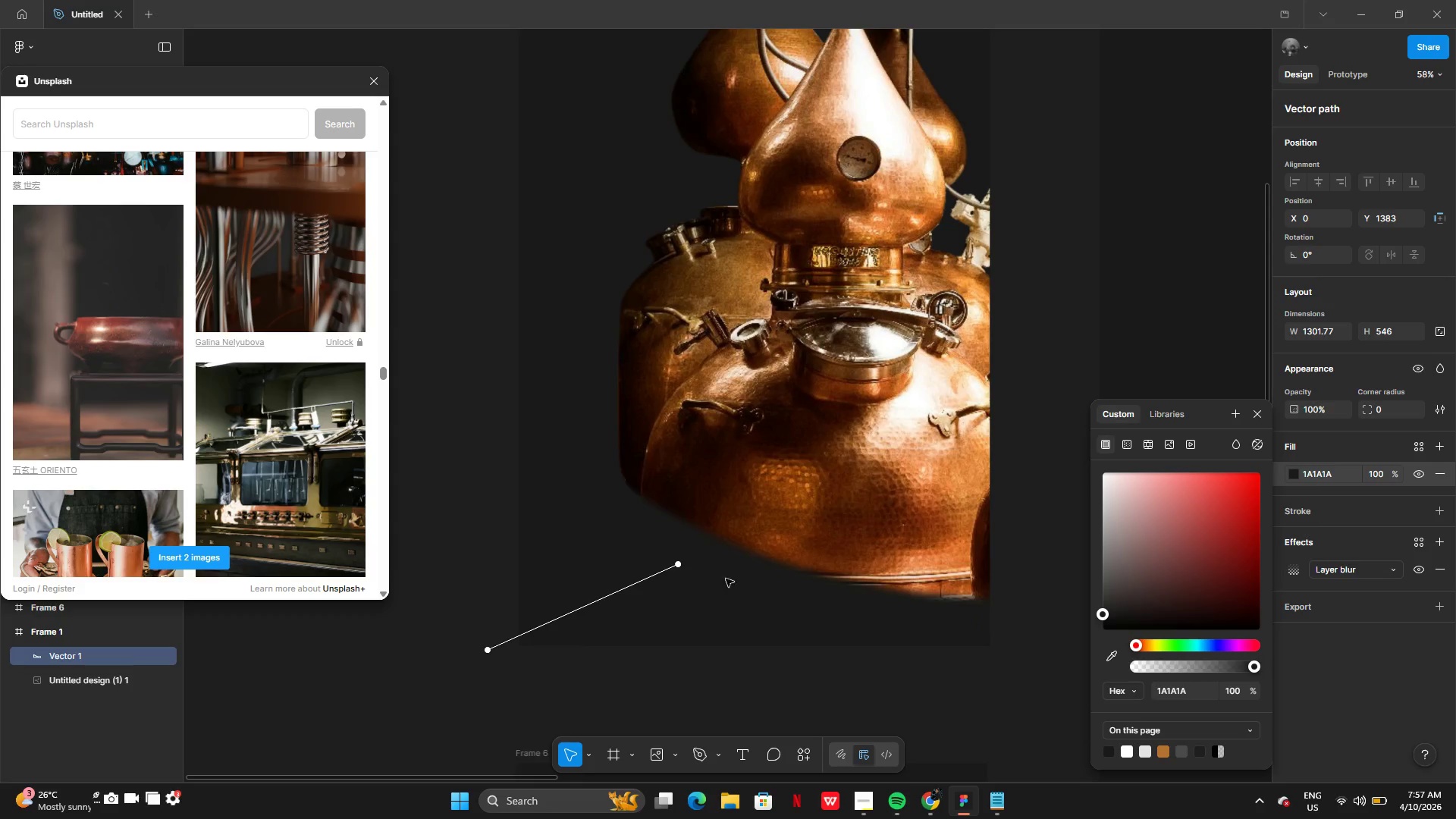 
left_click_drag(start_coordinate=[677, 566], to_coordinate=[736, 535])
 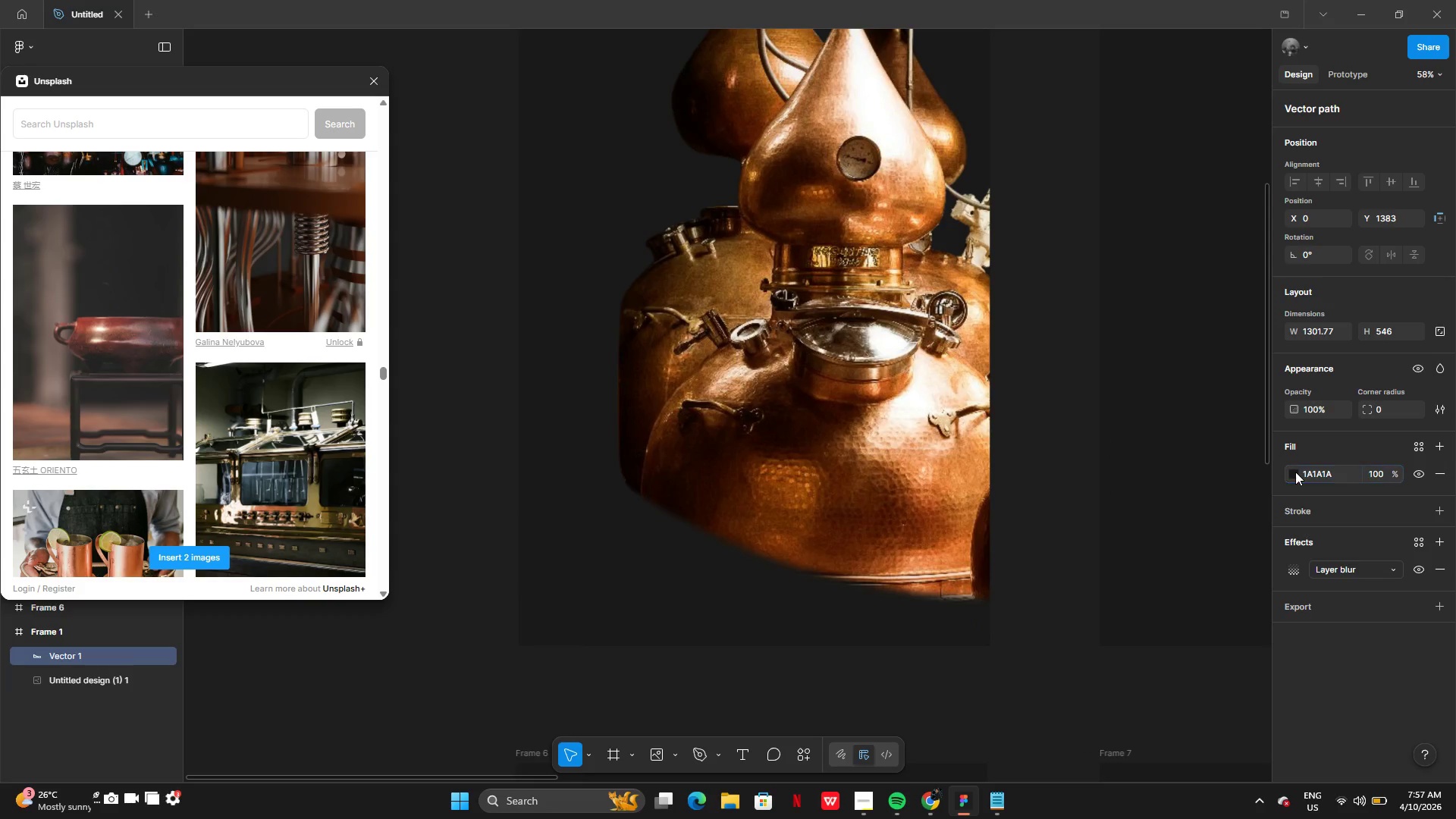 
left_click([1295, 472])
 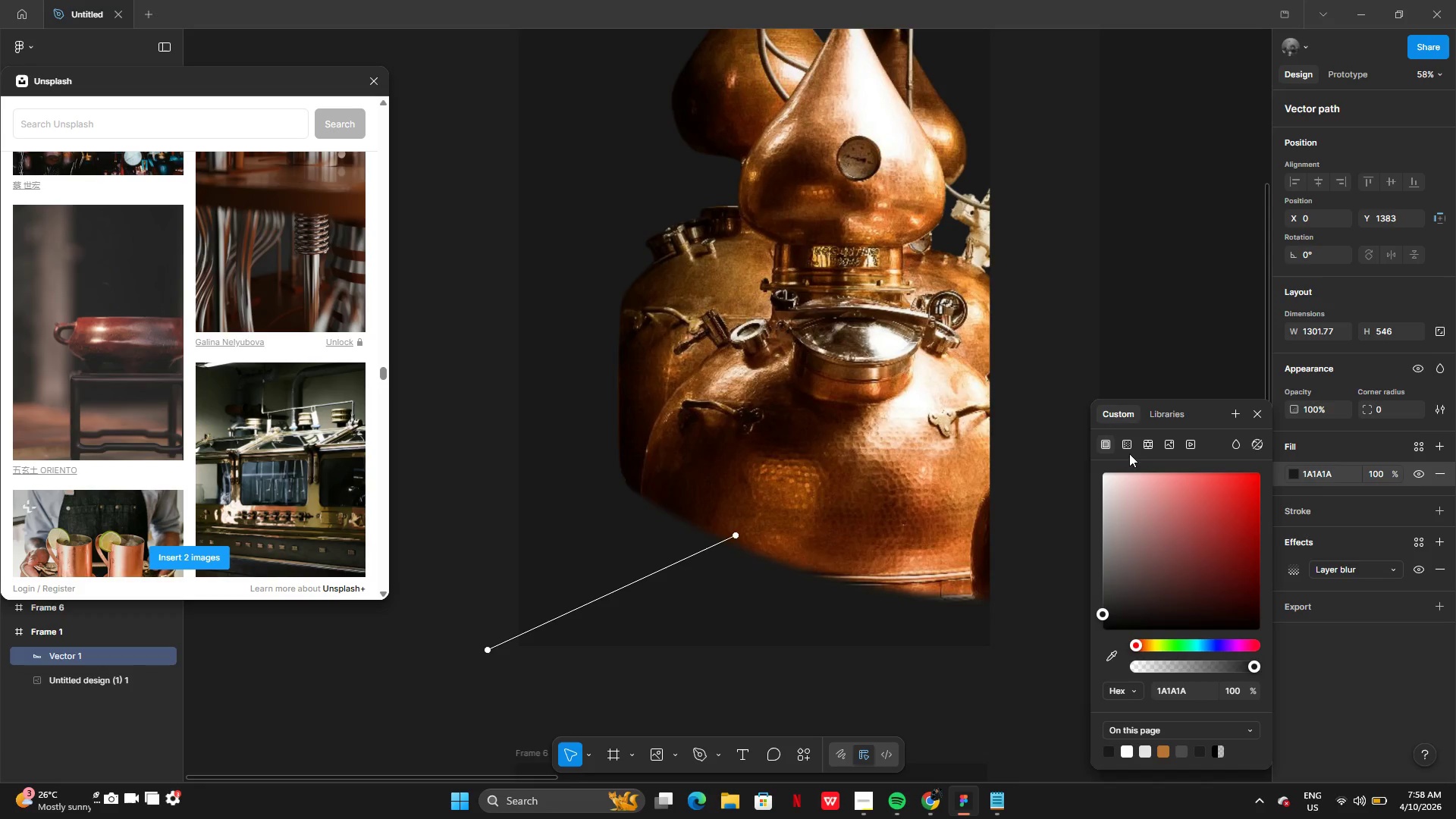 
left_click([1123, 442])
 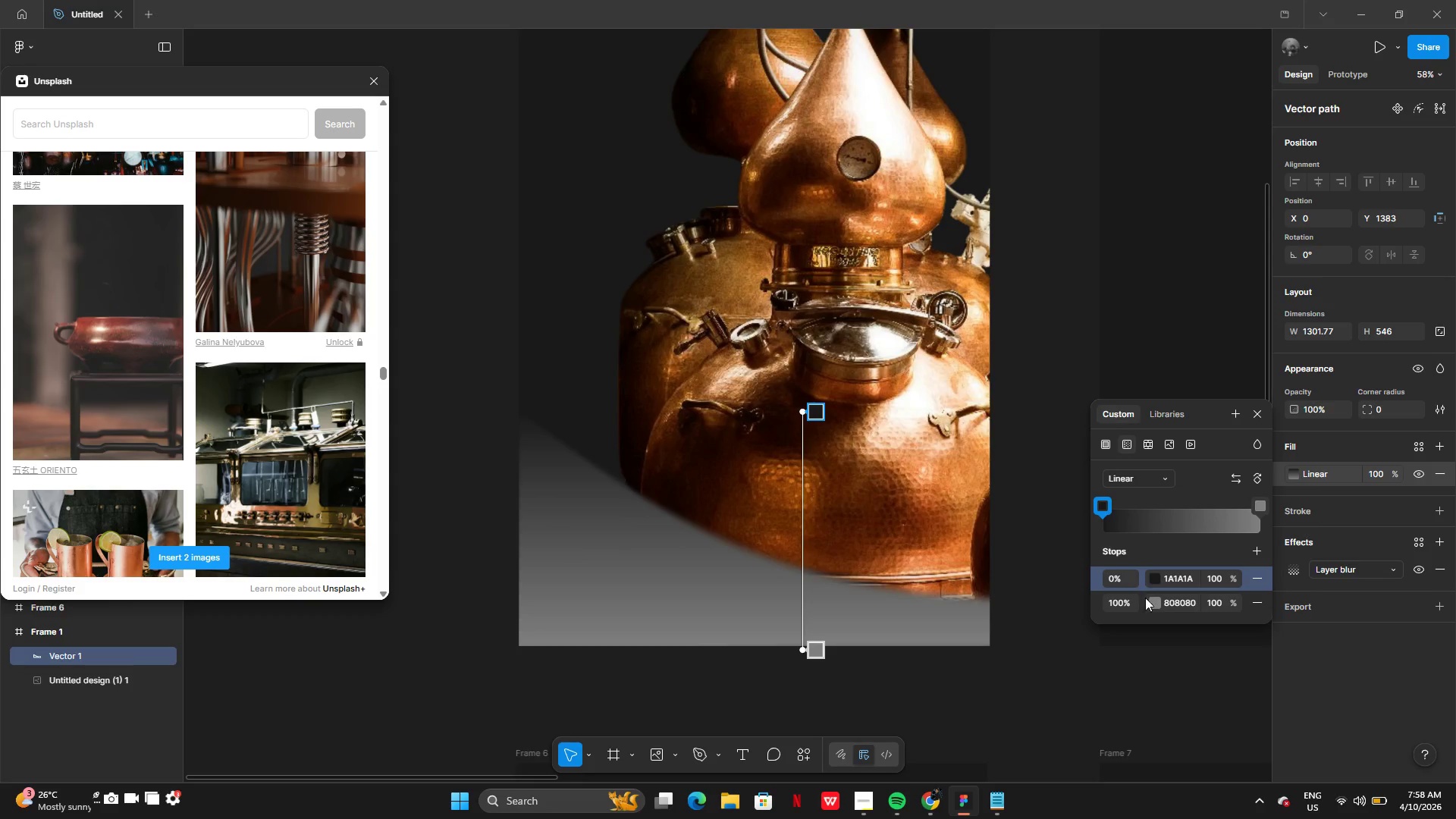 
left_click([1153, 606])
 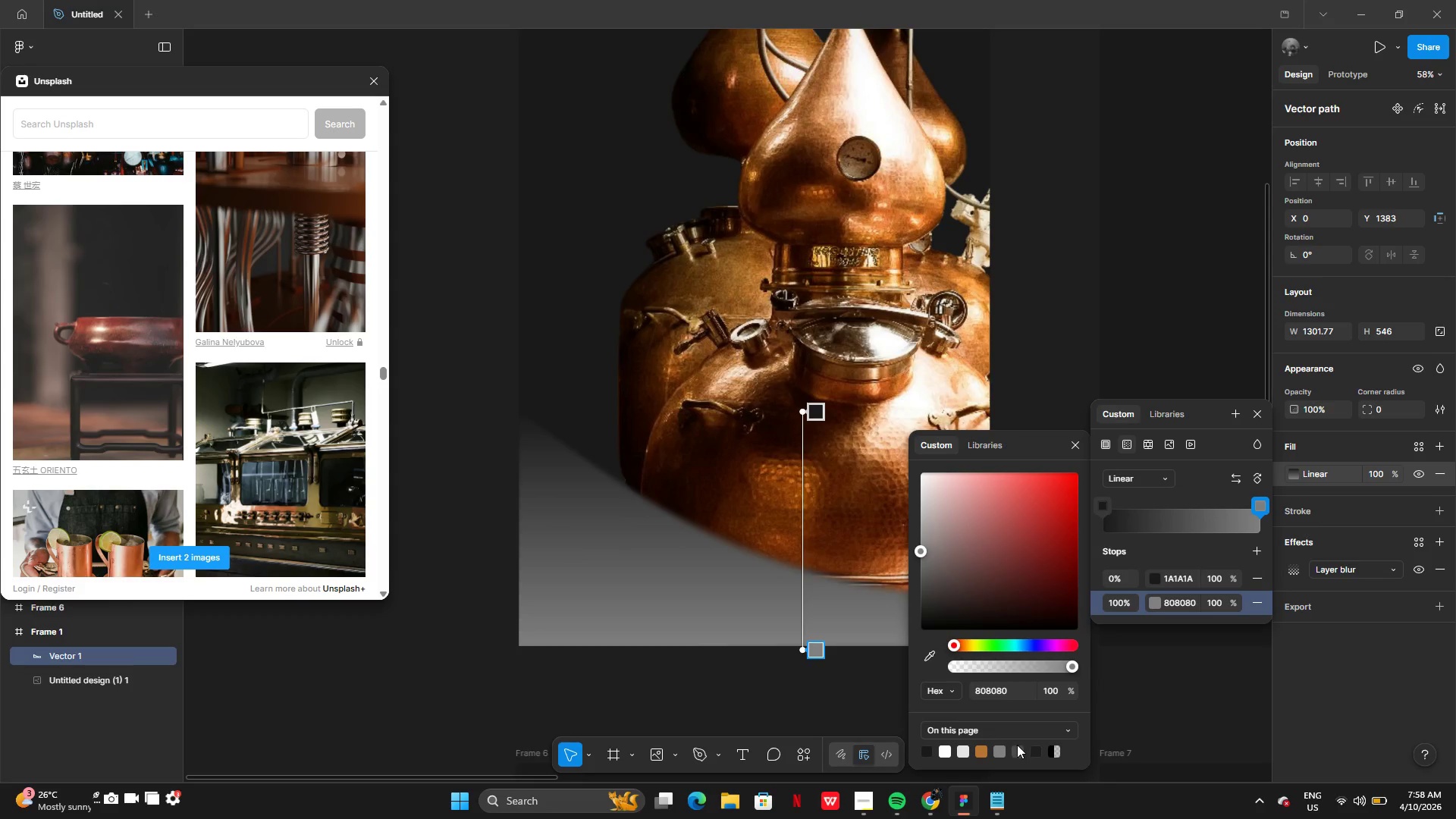 
left_click([1034, 749])
 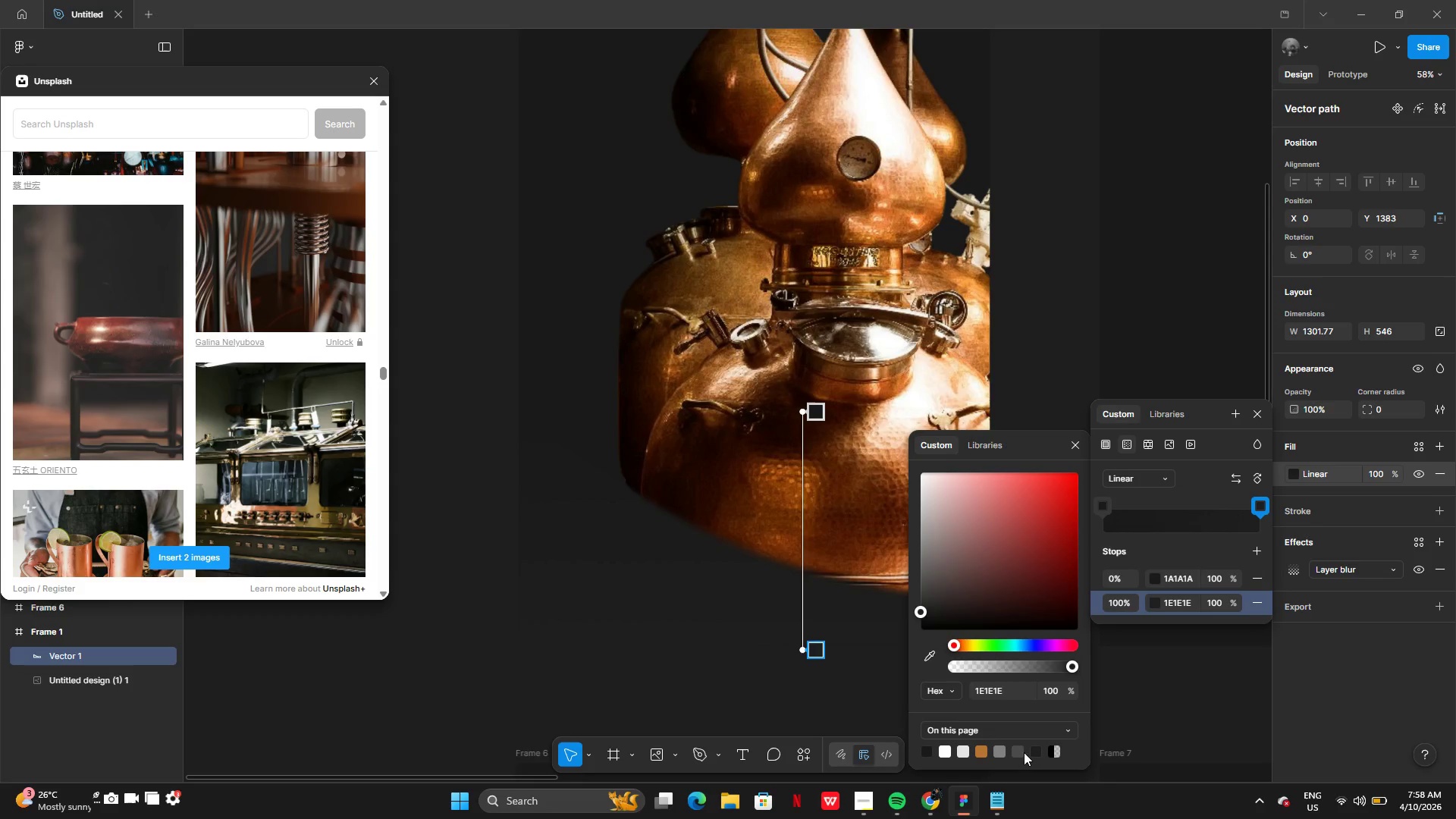 
left_click([1022, 753])
 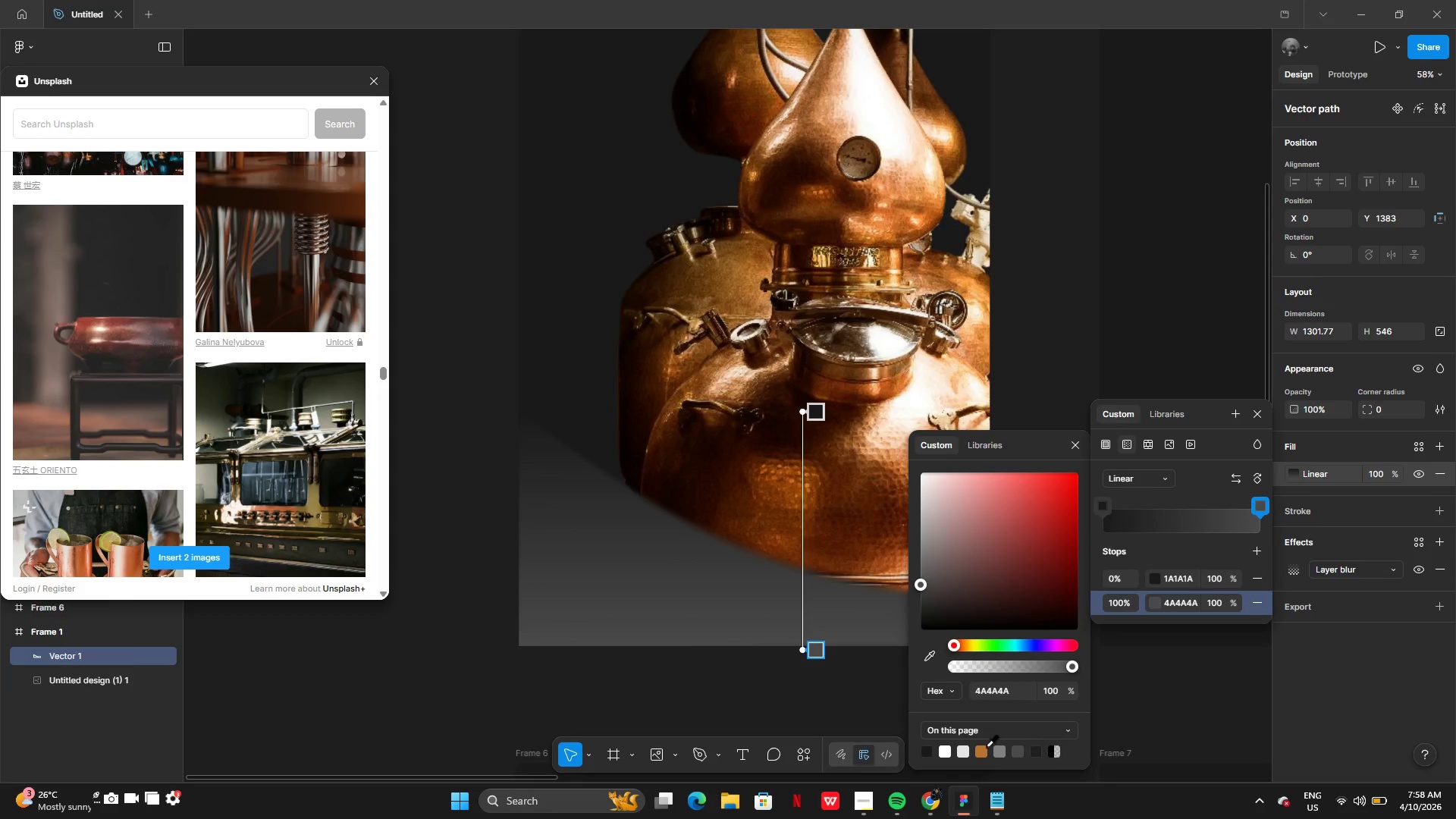 
left_click([924, 748])
 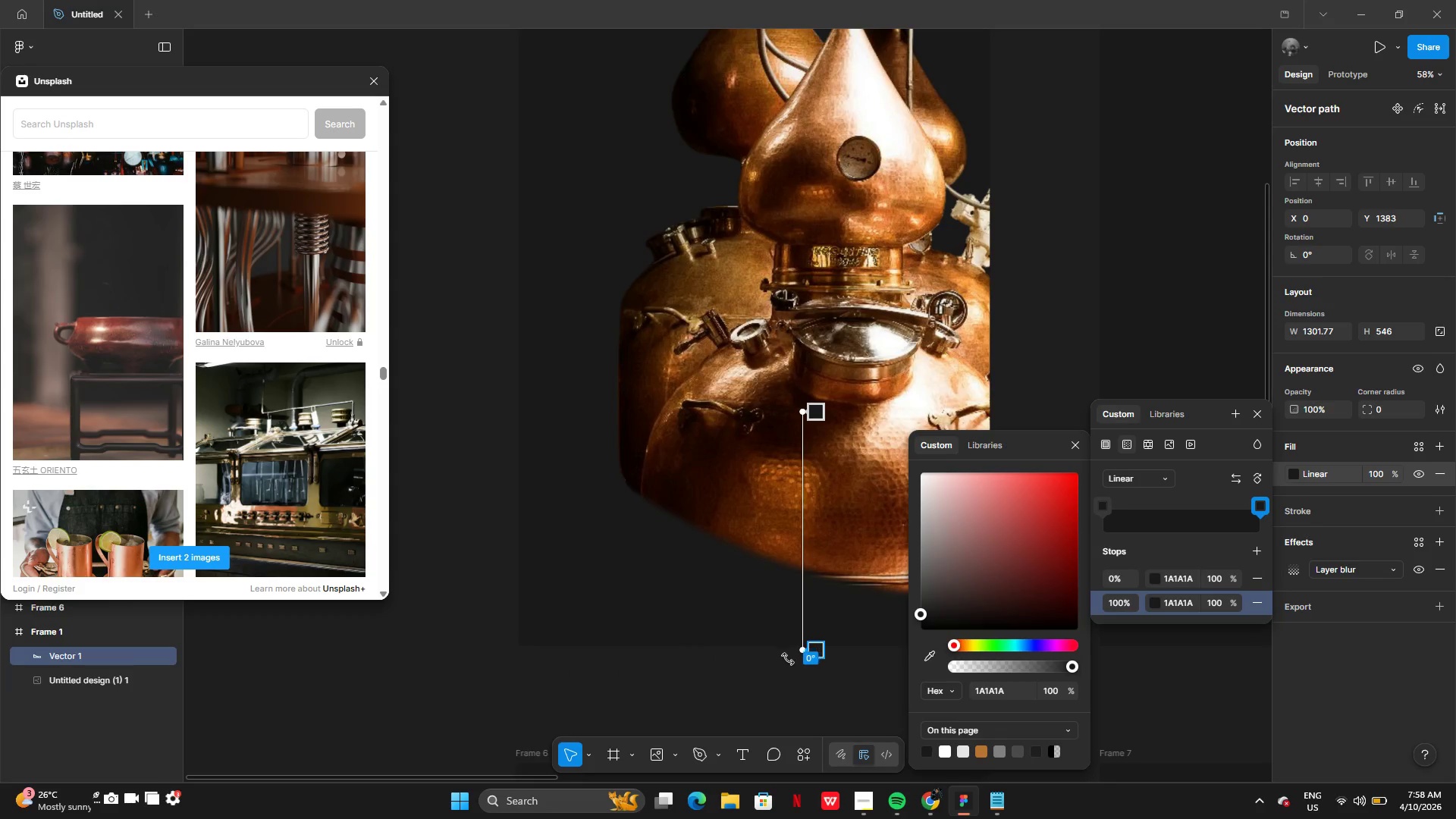 
left_click_drag(start_coordinate=[799, 652], to_coordinate=[654, 600])
 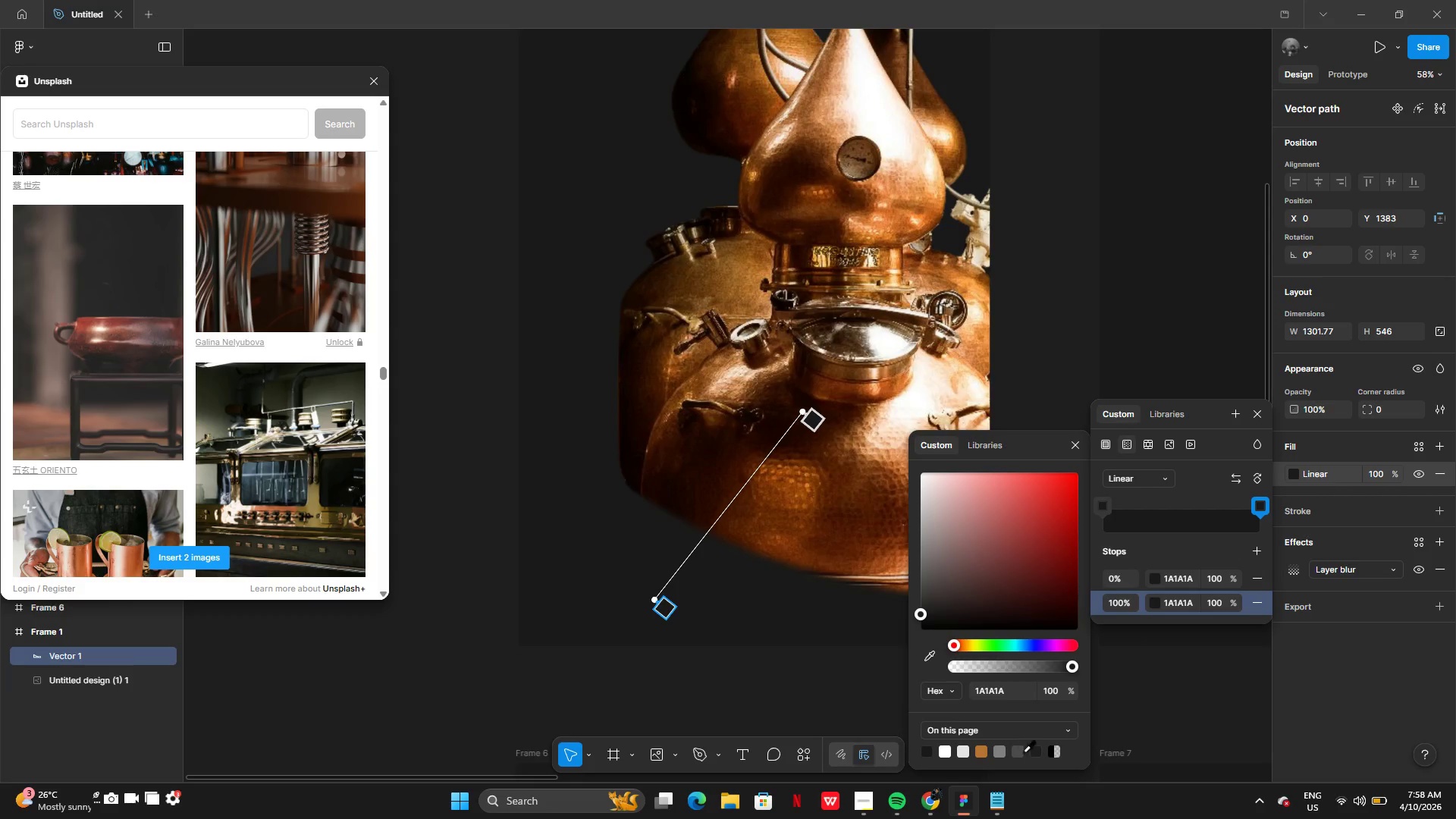 
left_click([1035, 754])
 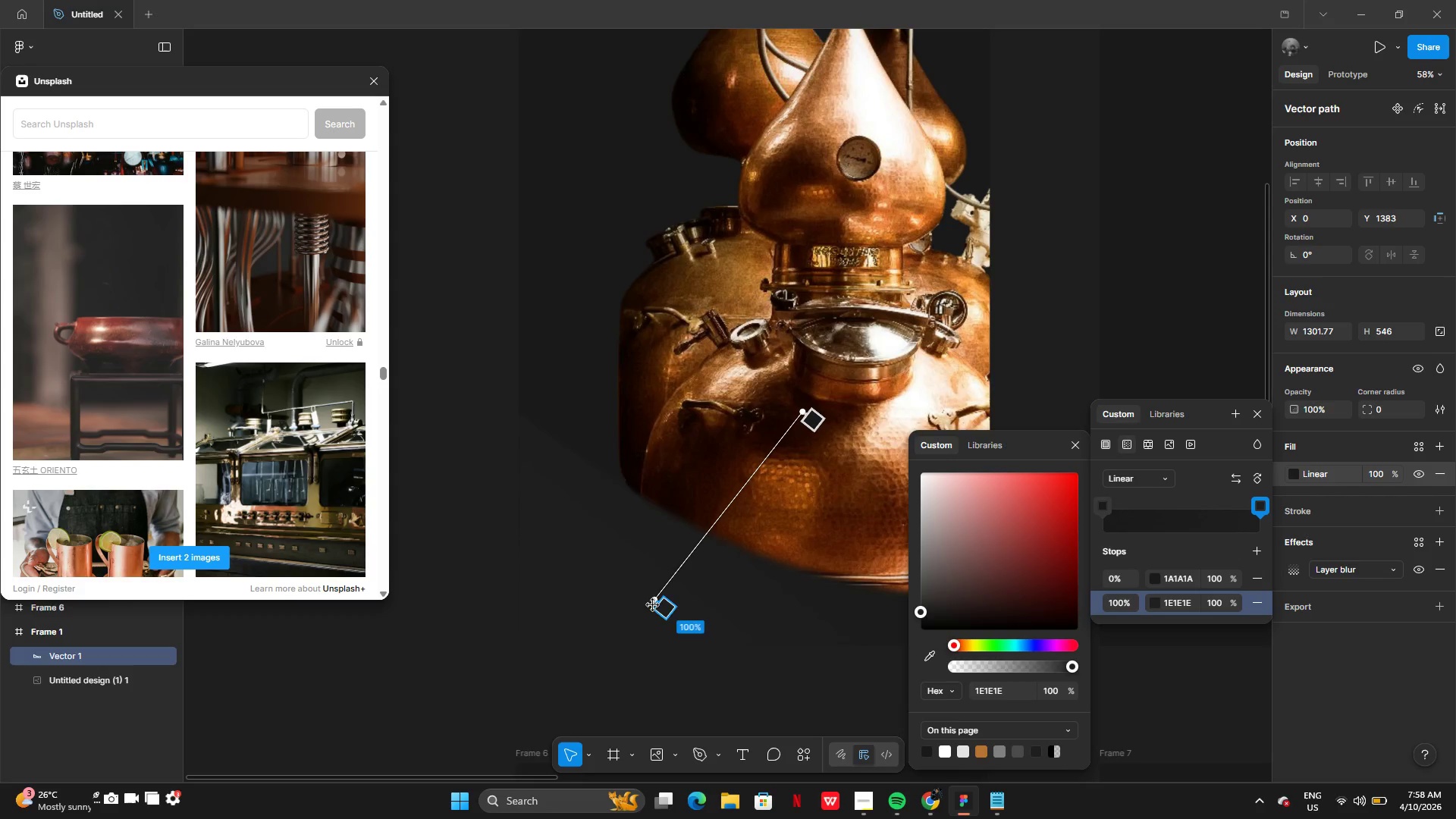 
left_click_drag(start_coordinate=[655, 599], to_coordinate=[535, 605])
 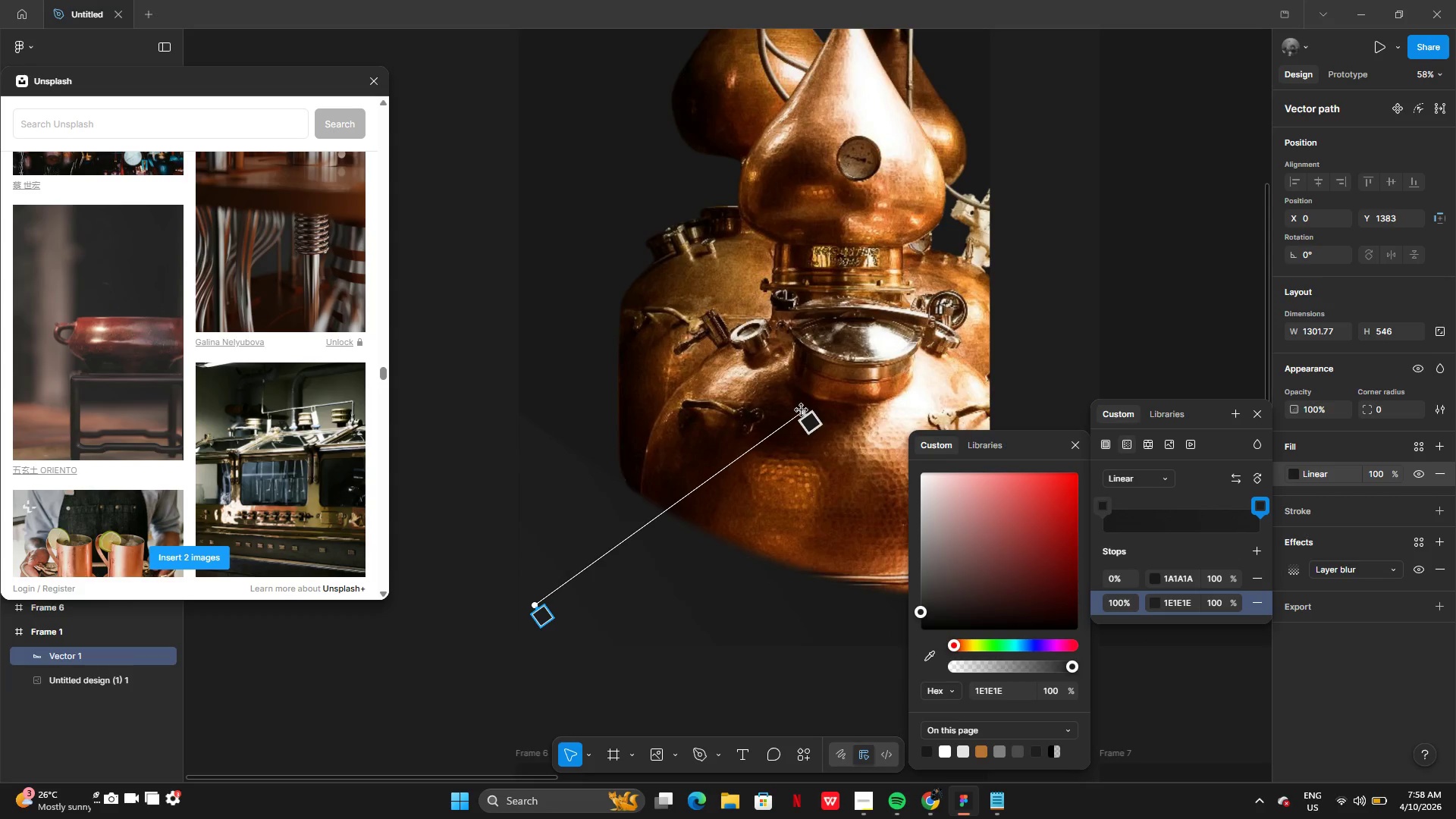 
left_click_drag(start_coordinate=[800, 410], to_coordinate=[769, 458])
 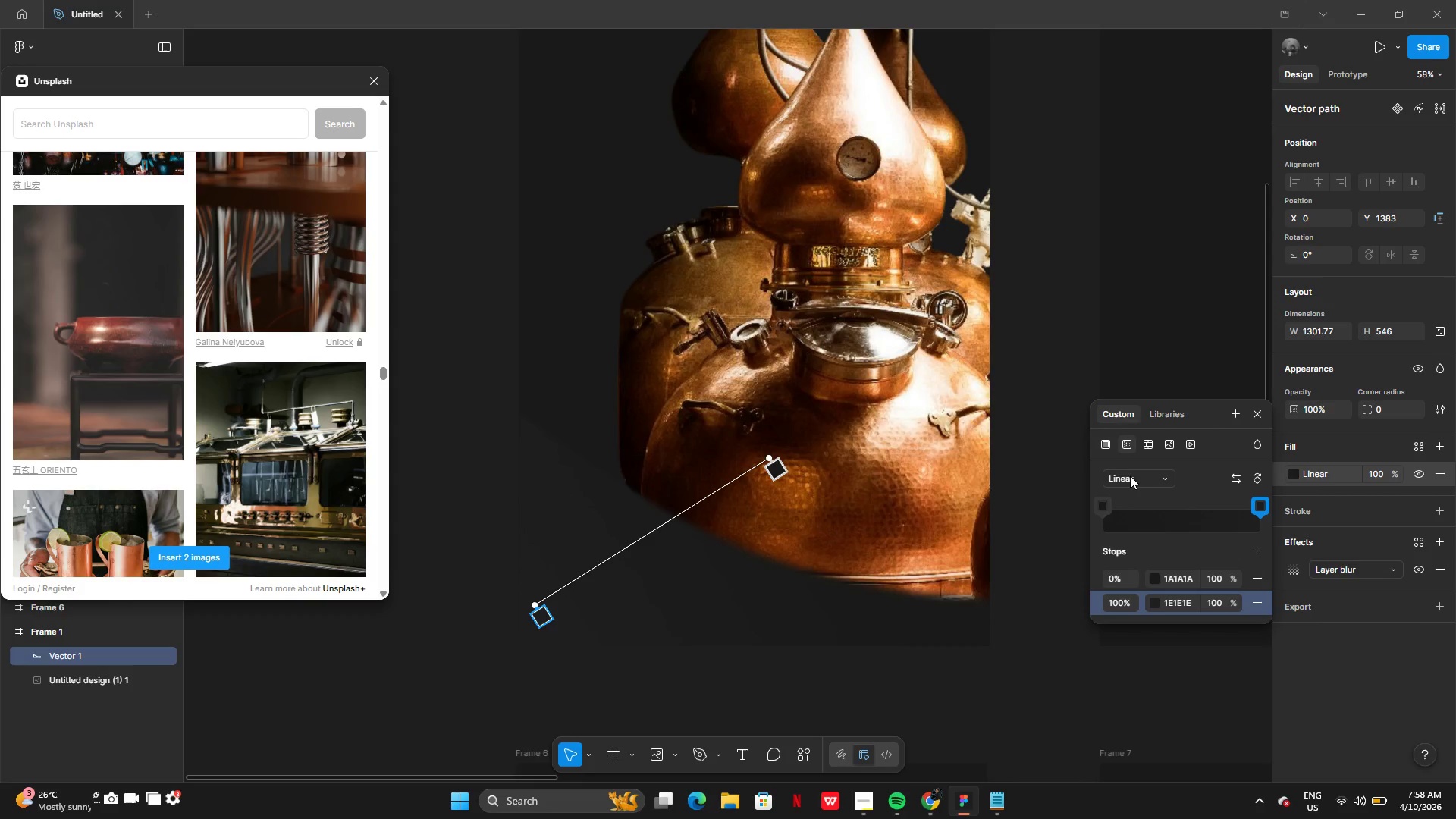 
double_click([1131, 479])
 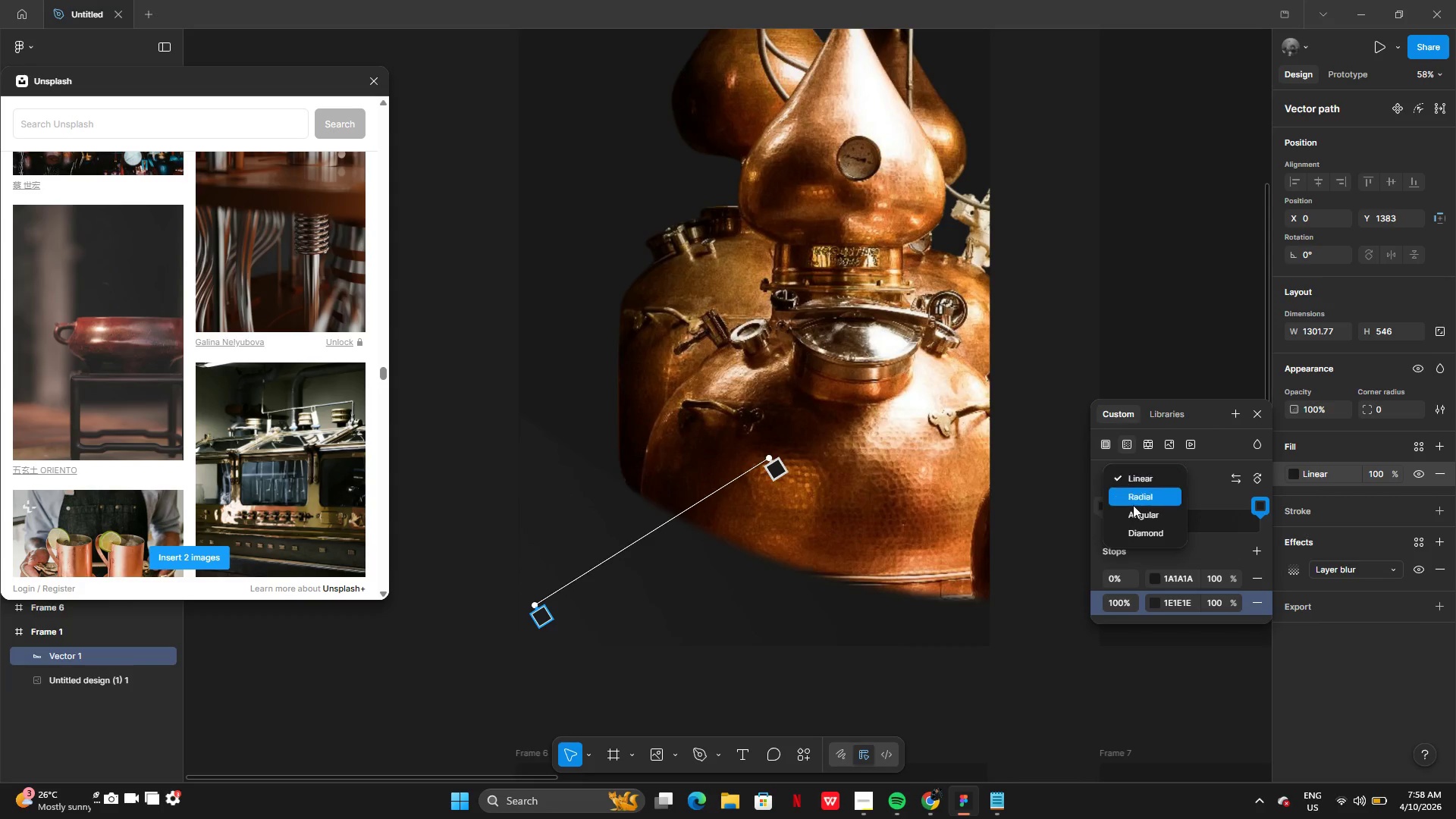 
left_click([1139, 513])
 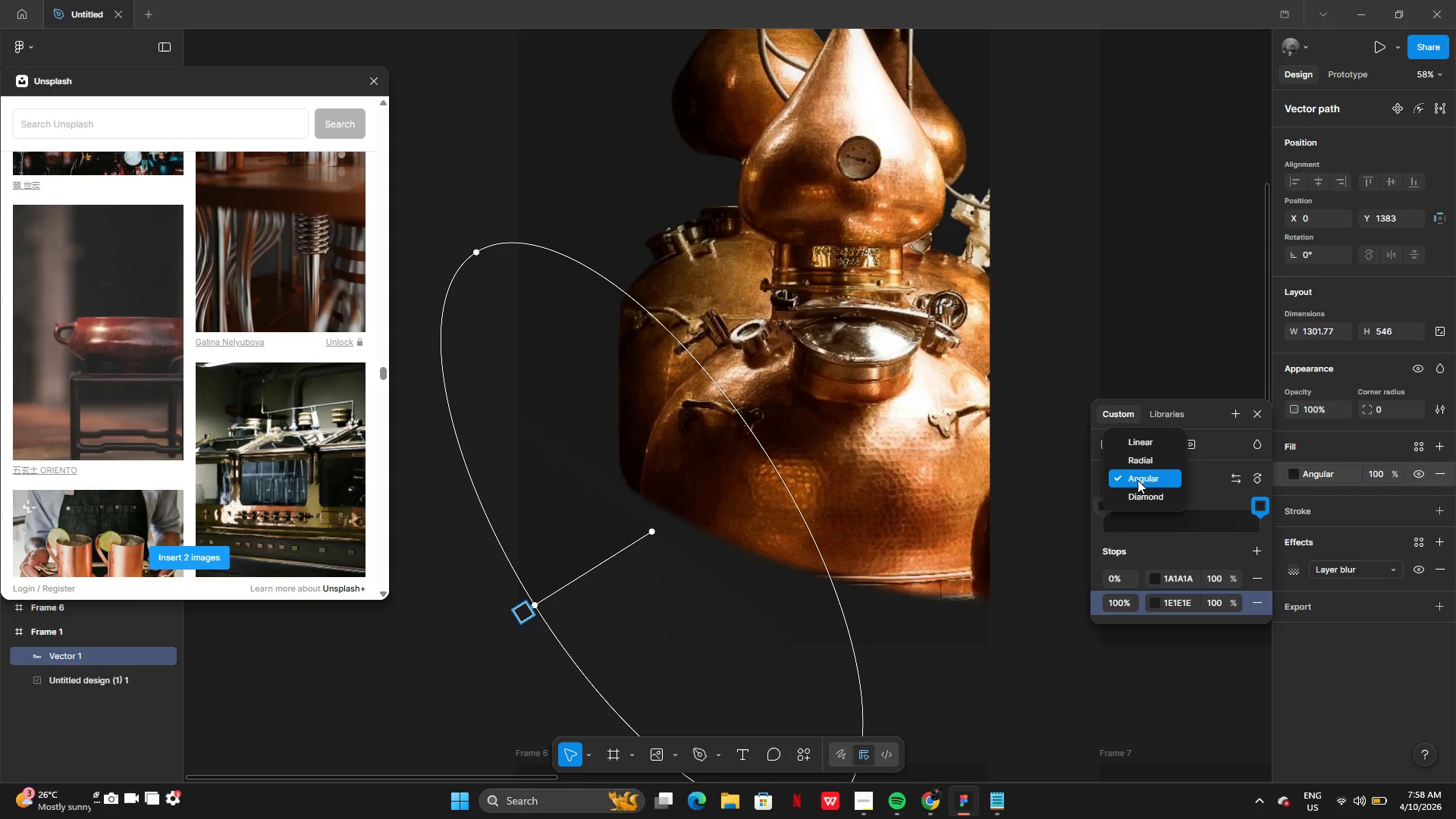 
left_click([1138, 480])
 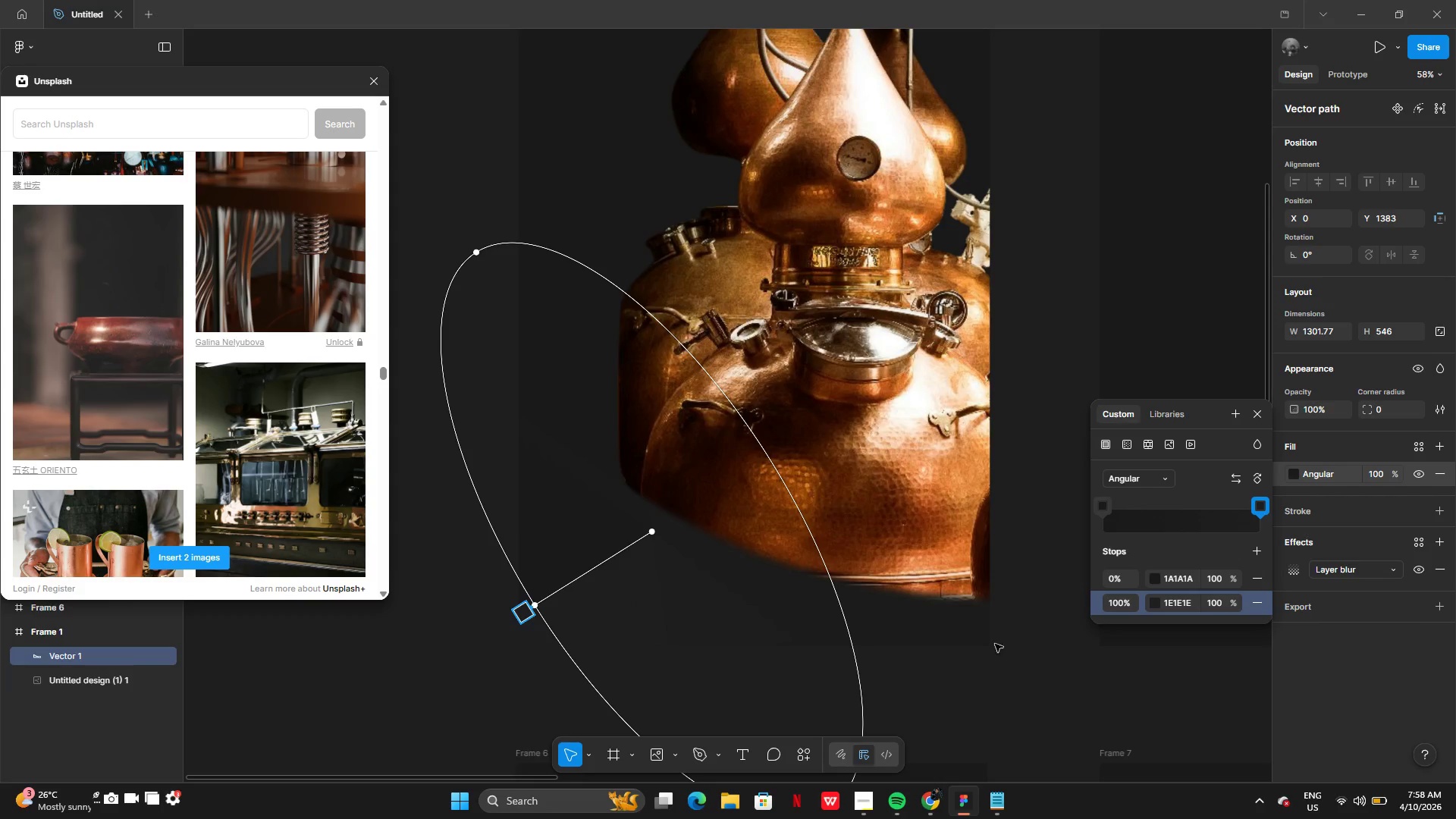 
left_click([944, 708])
 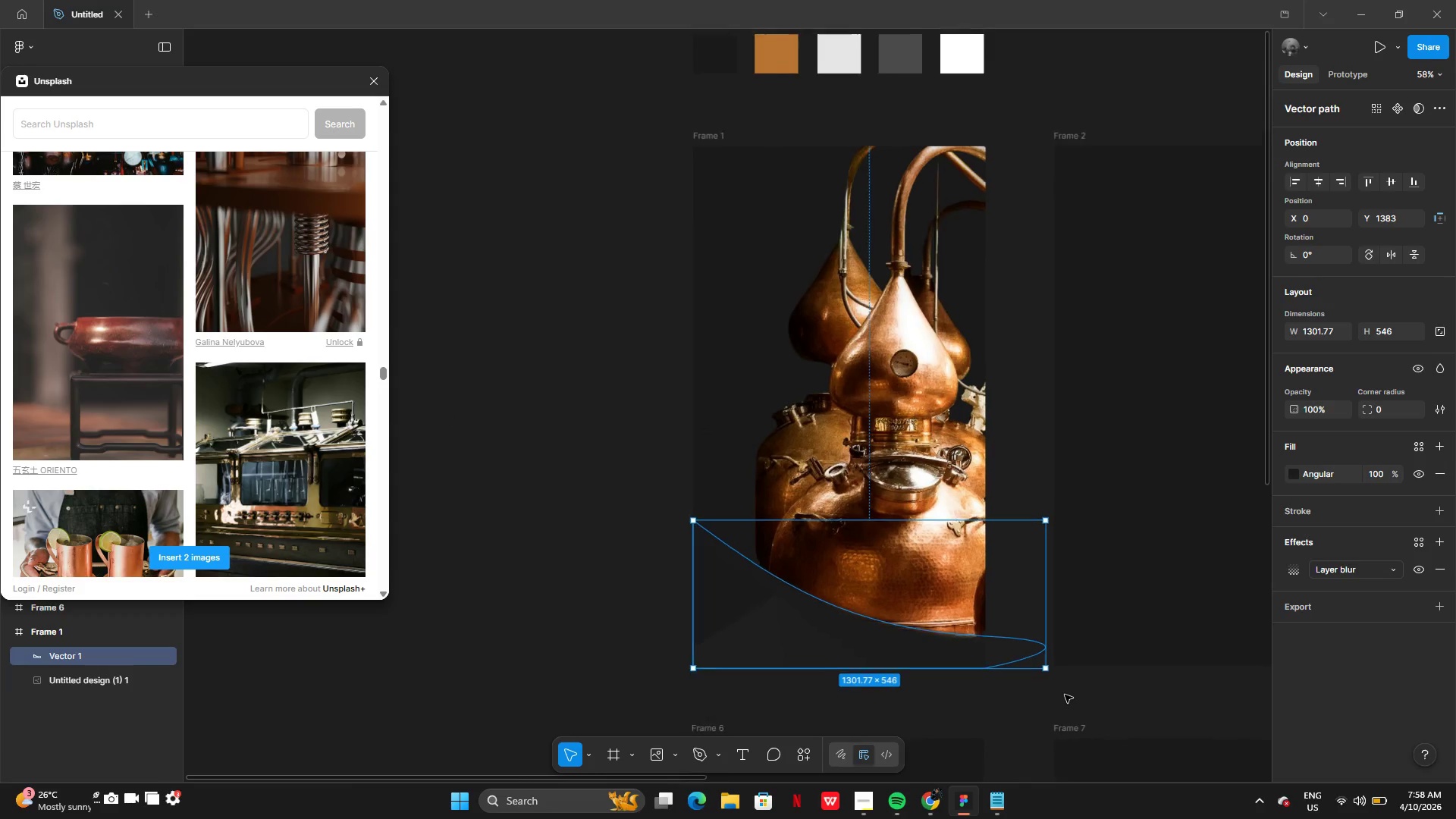 
double_click([1065, 695])
 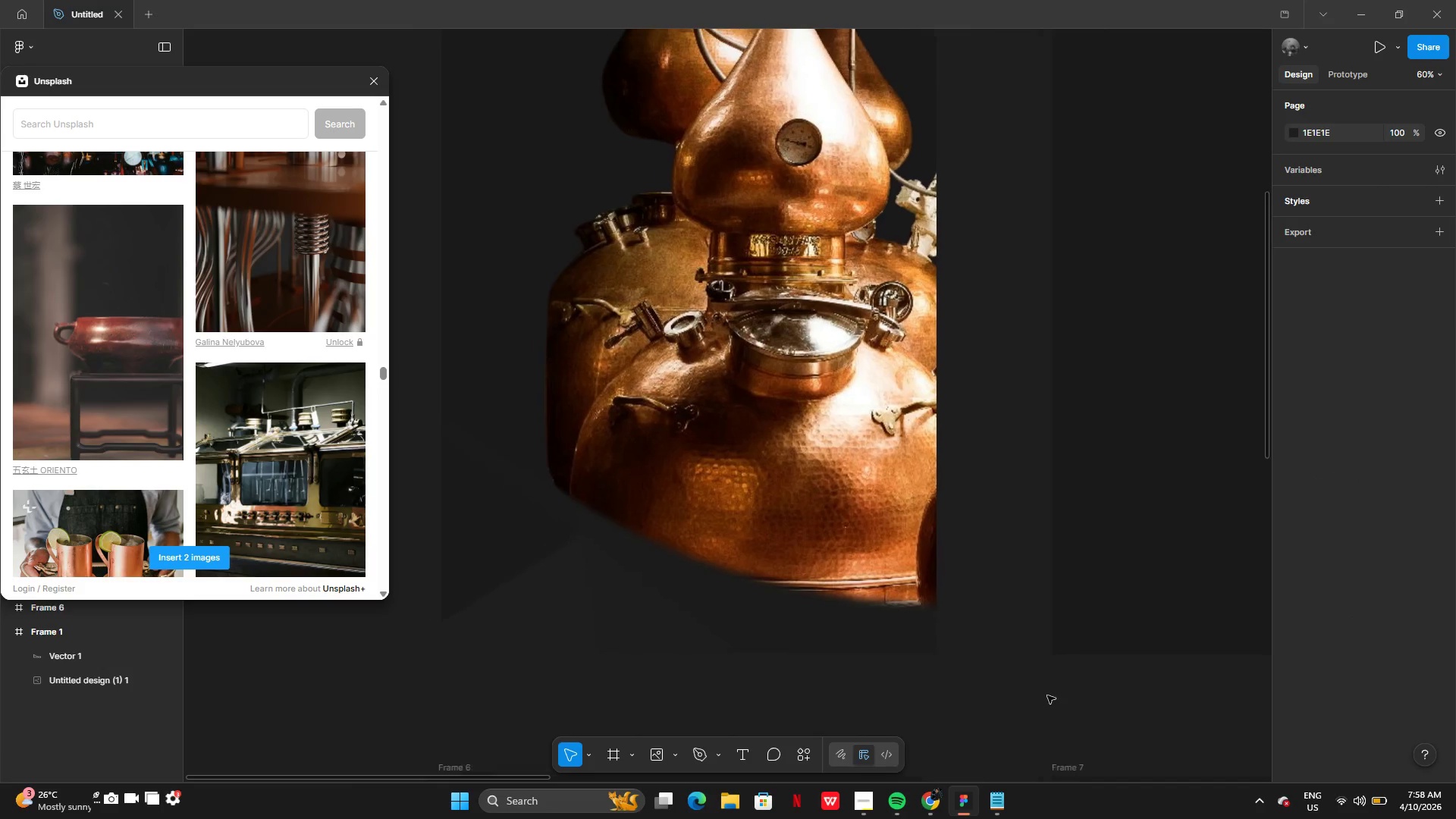 
key(Control+Z)
 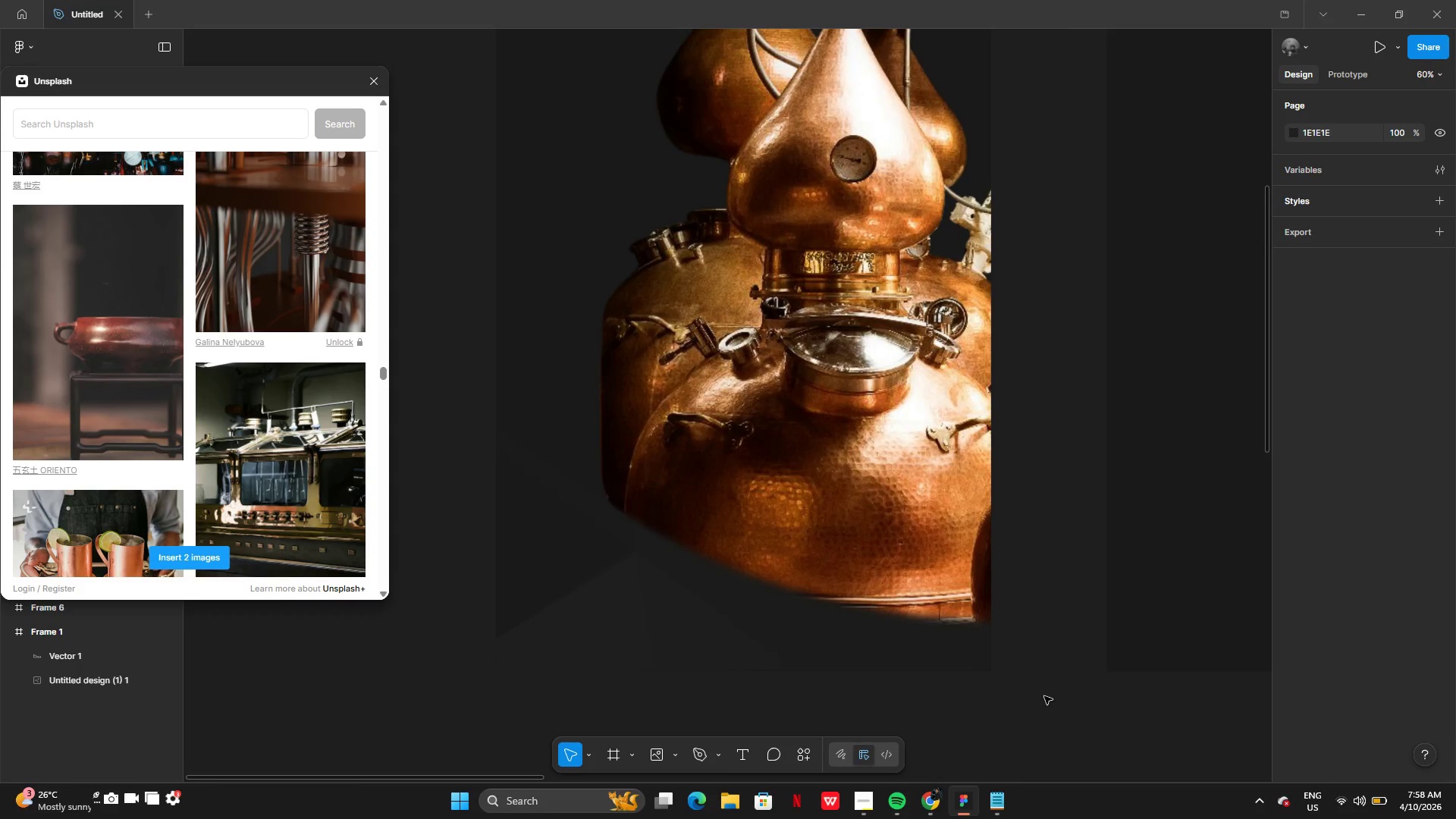 
key(Control+Z)
 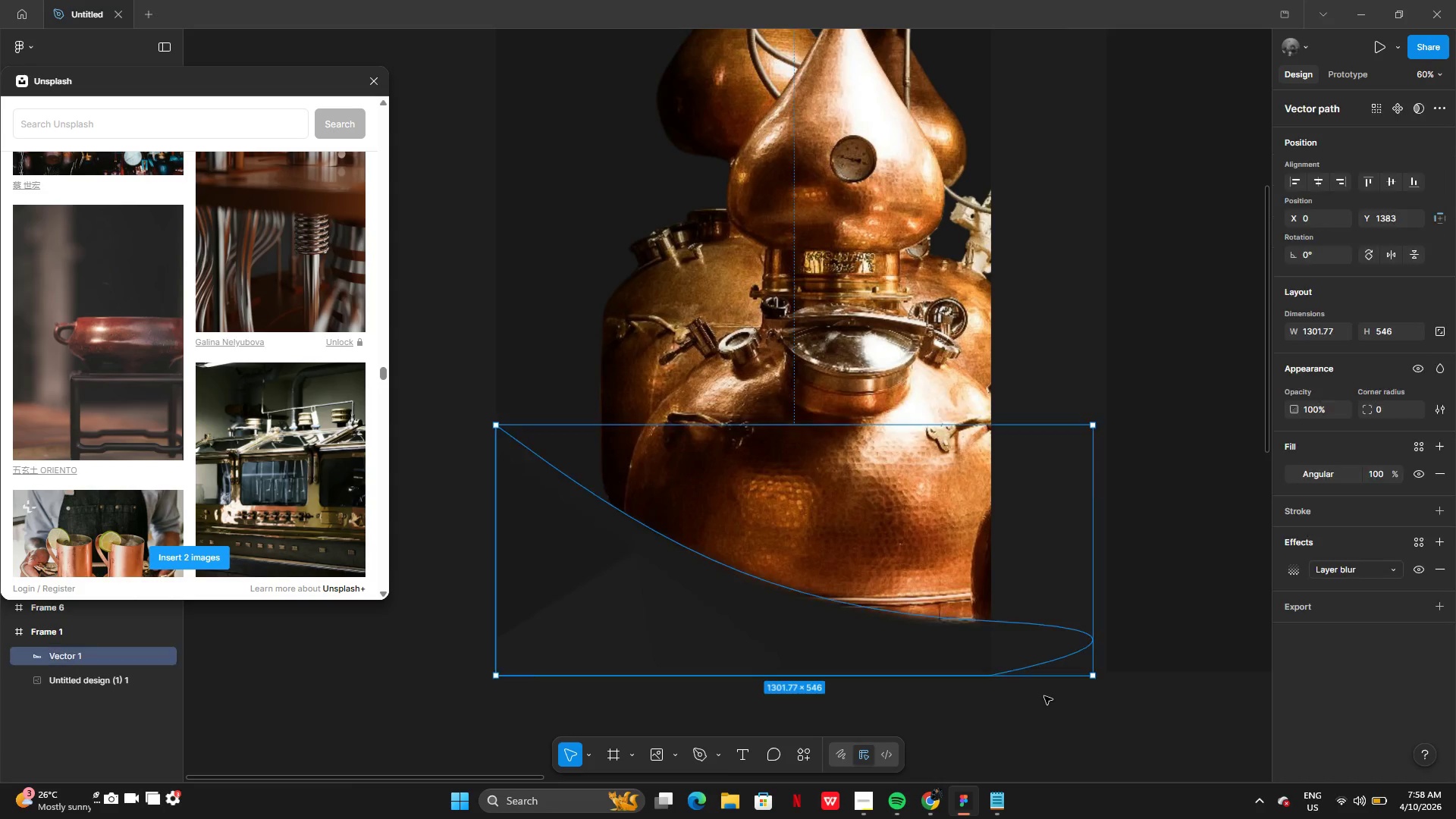 
key(Control+Z)
 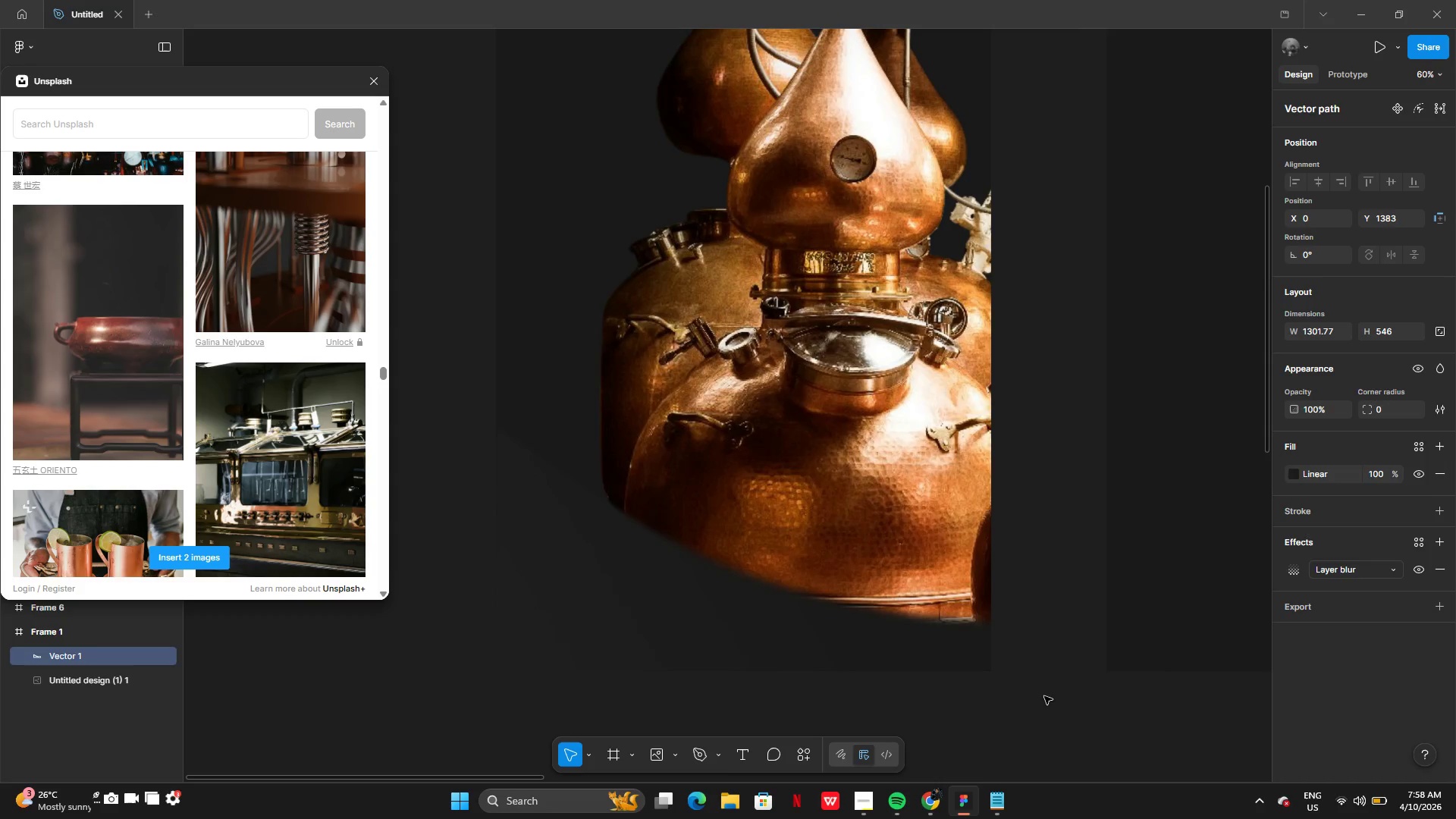 
key(Control+Z)
 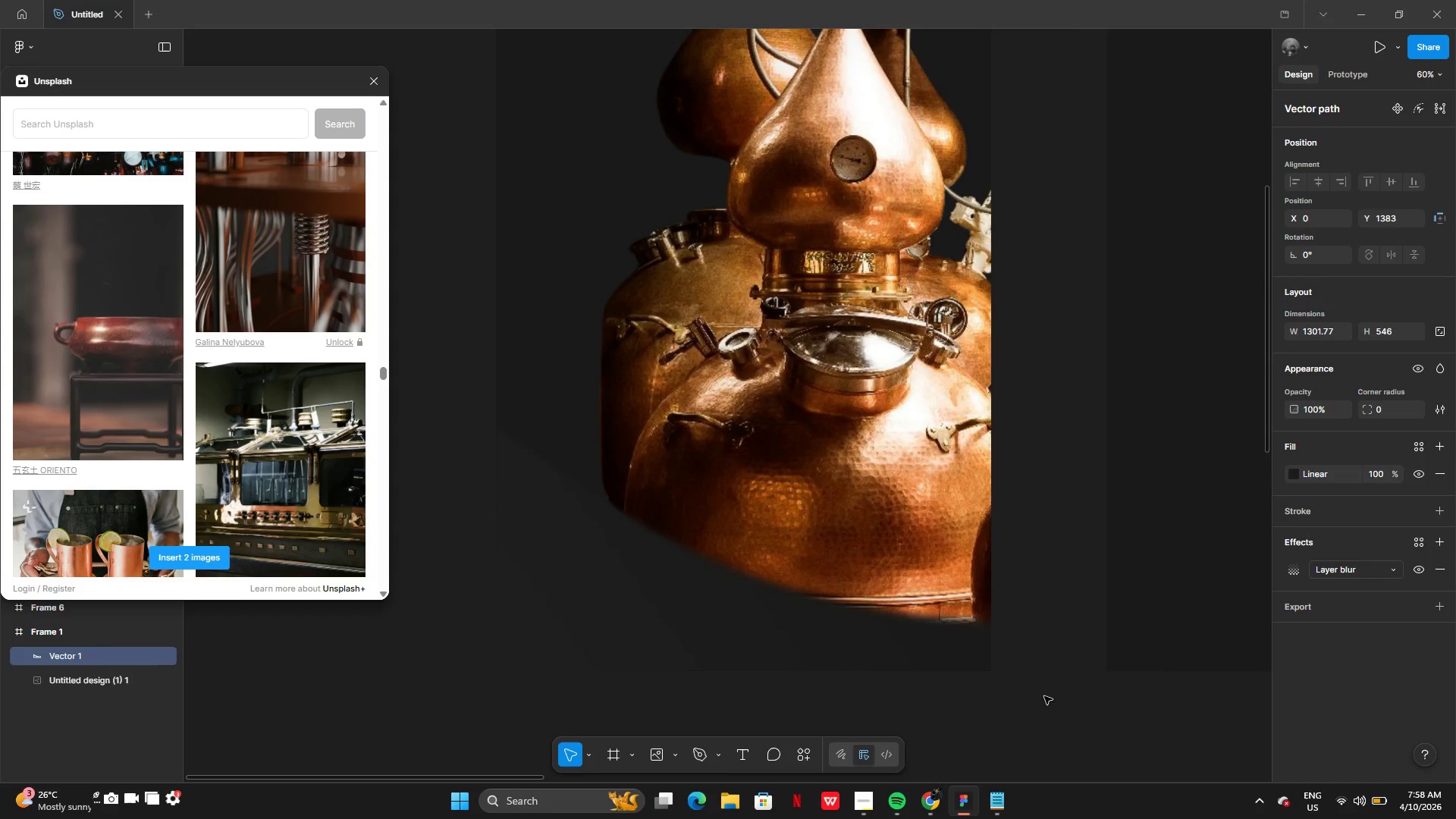 
key(Control+Z)
 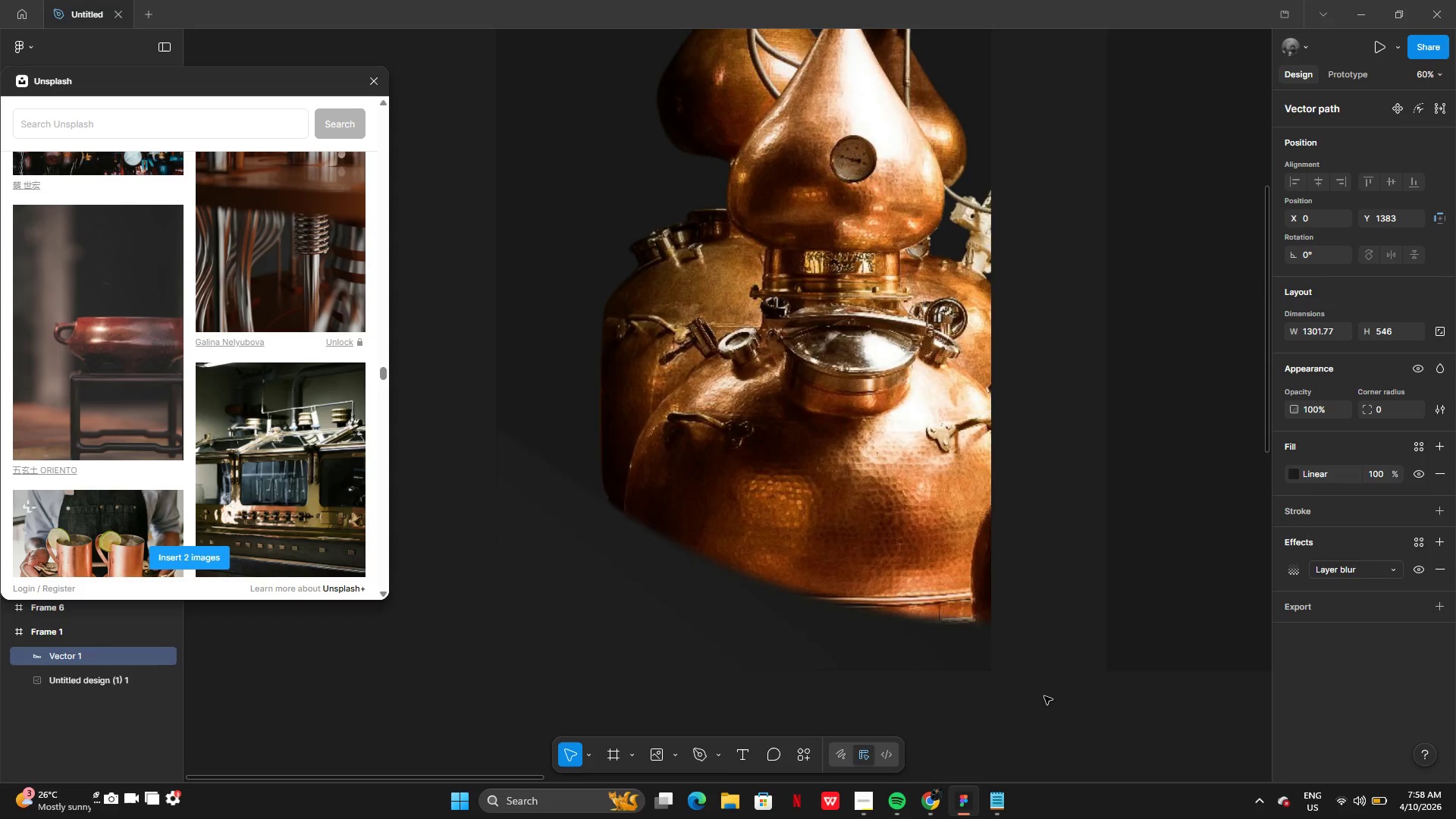 
key(Control+Z)
 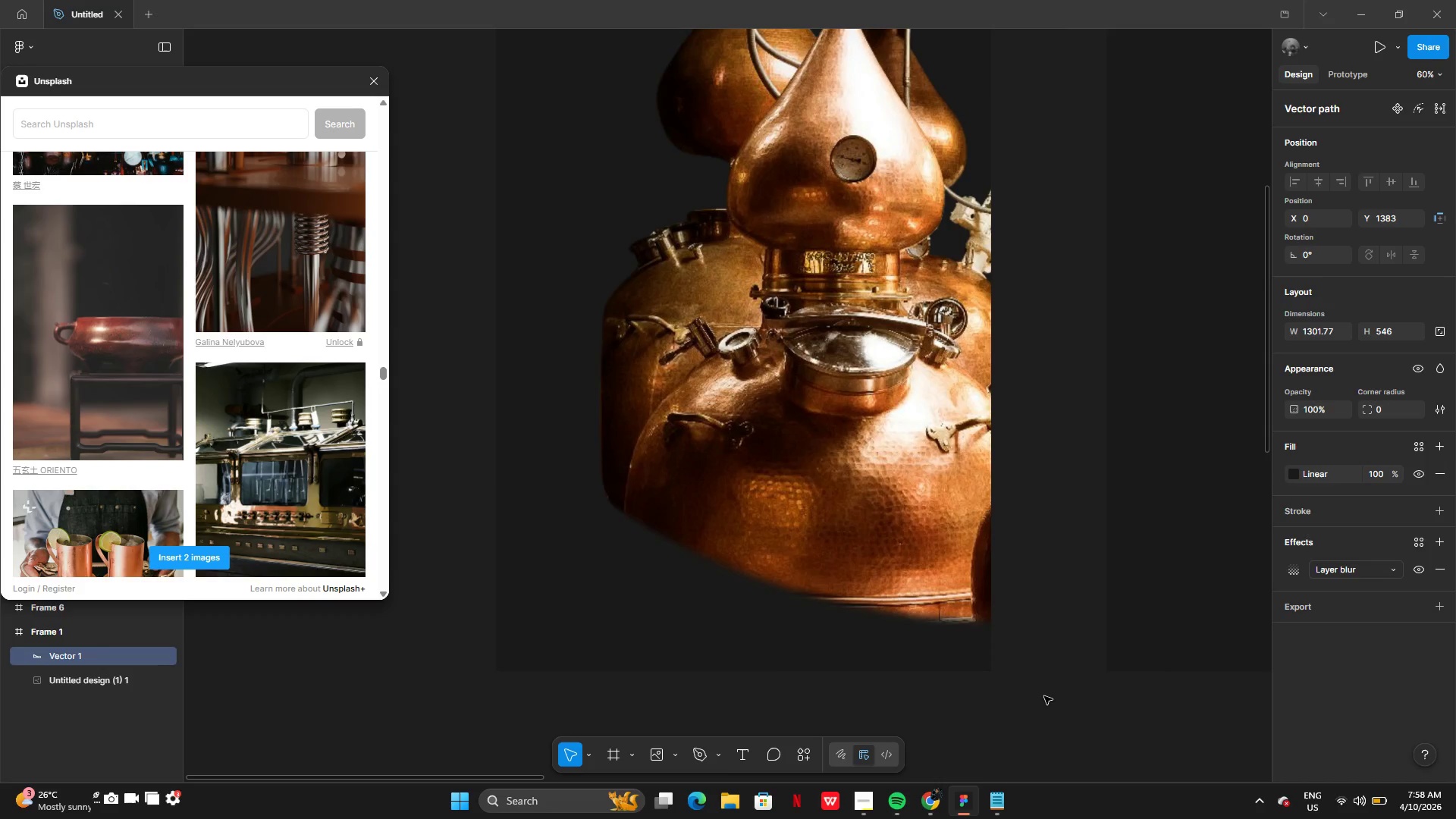 
key(Control+Z)
 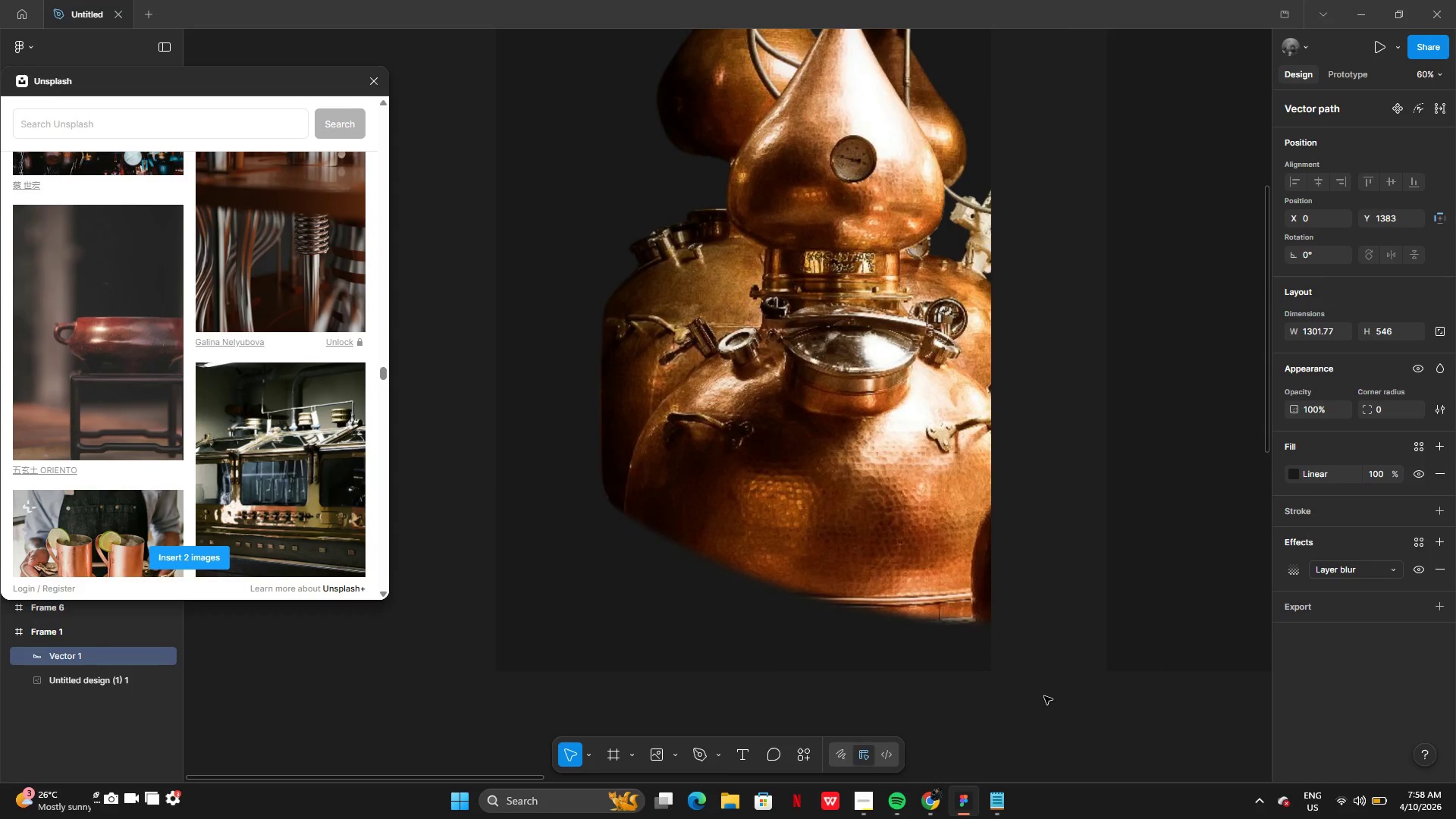 
key(Control+Z)
 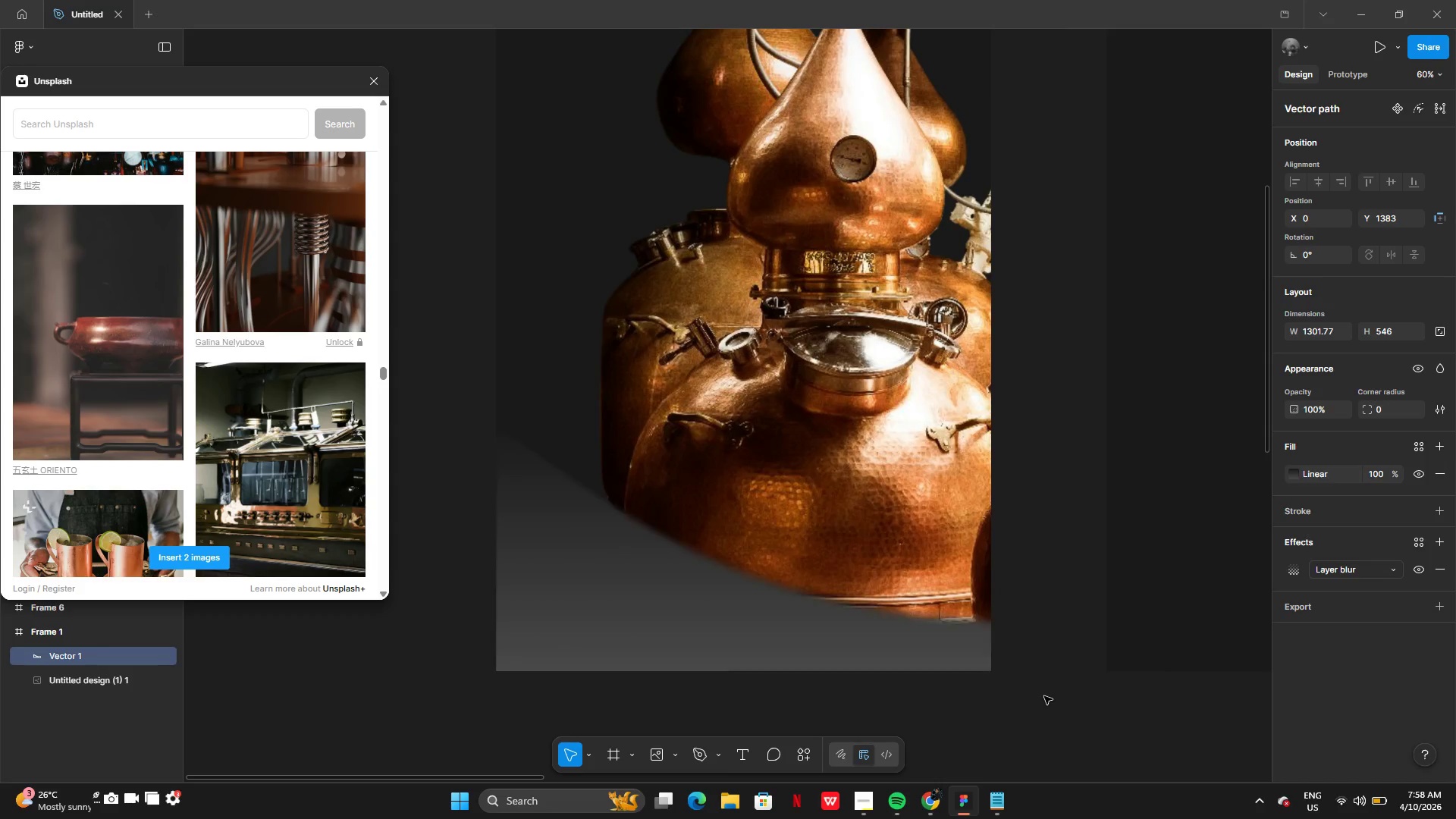 
key(Control+Z)
 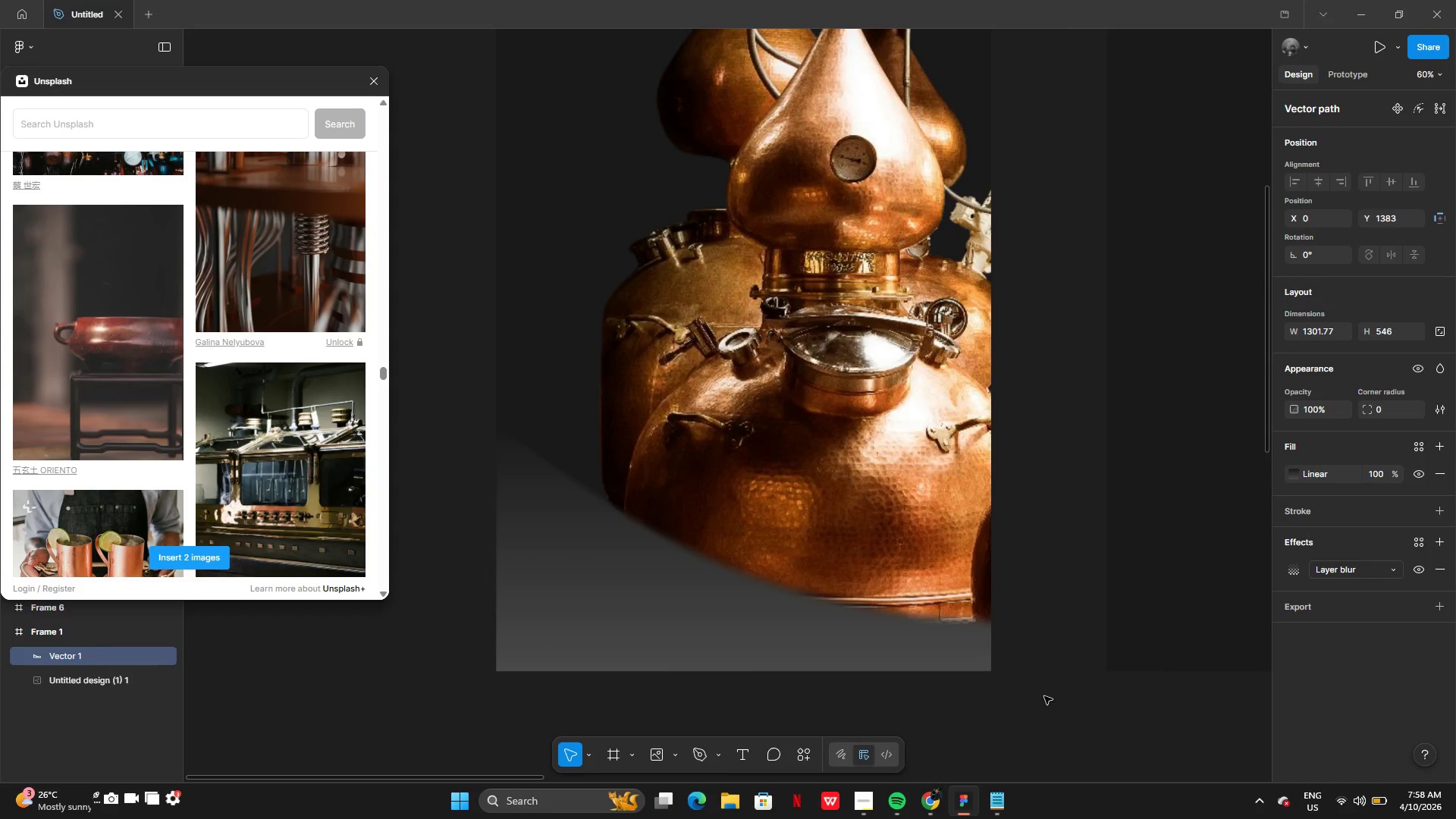 
key(Control+Z)
 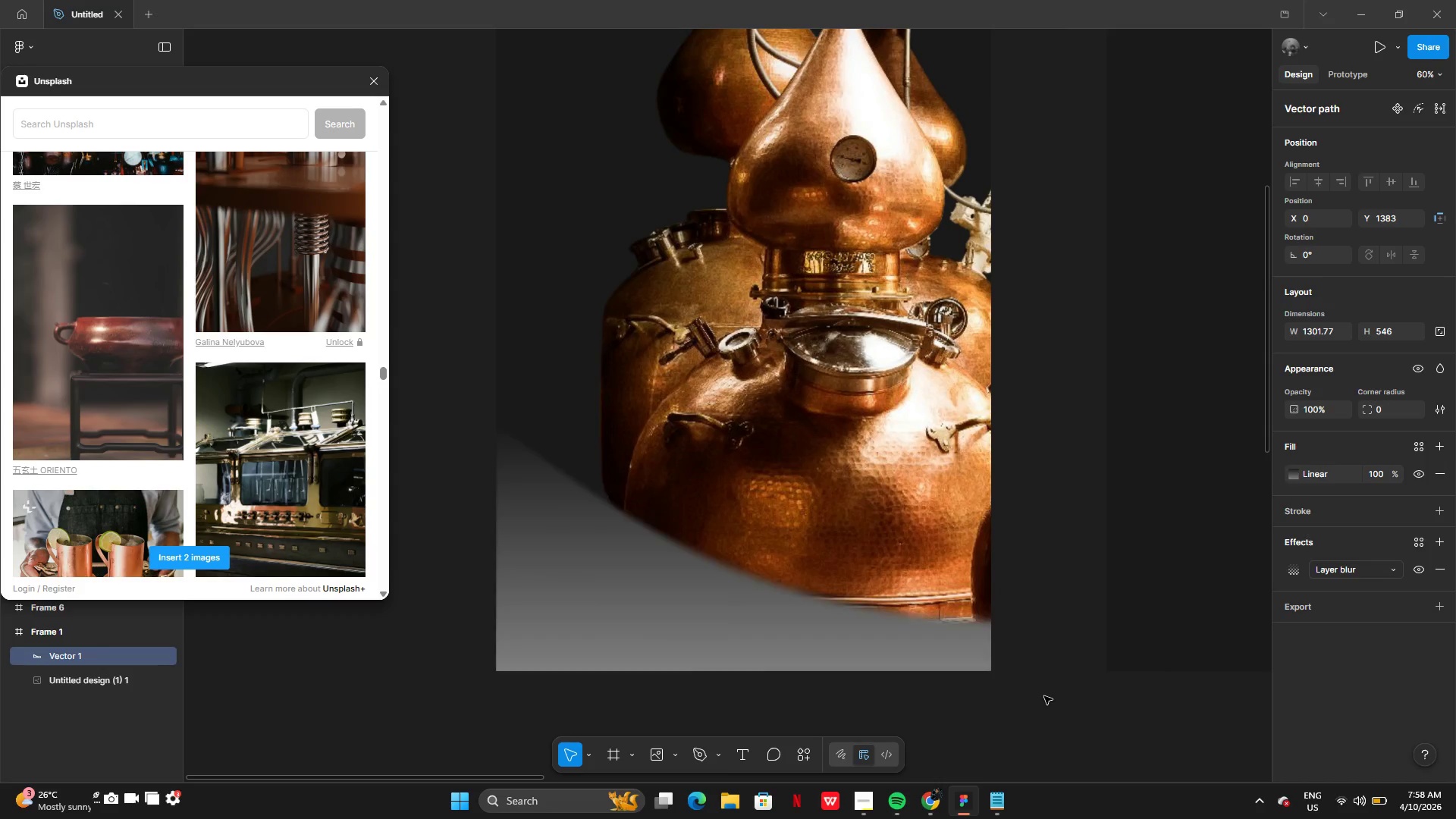 
key(Control+Z)
 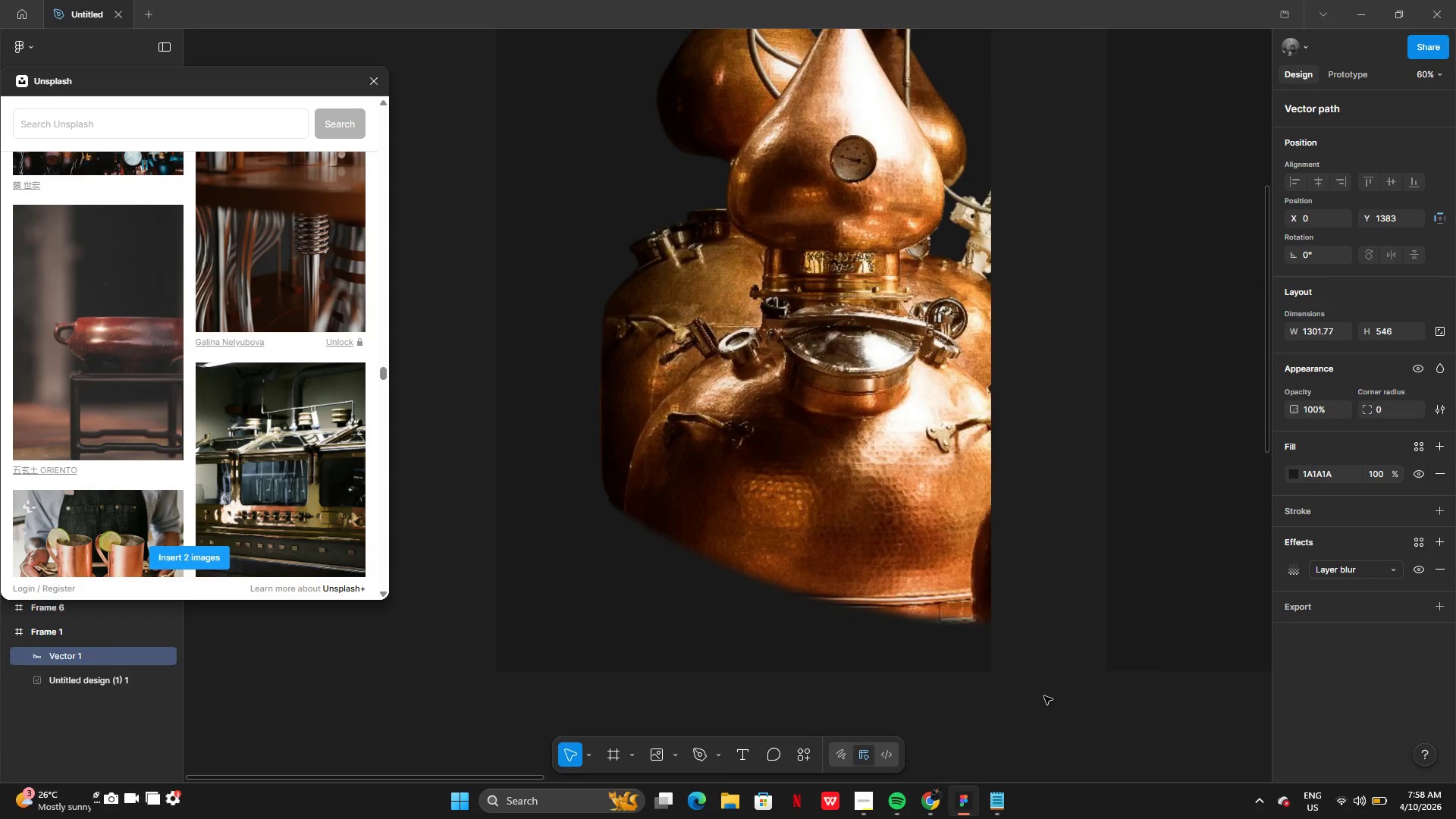 
key(Control+Z)
 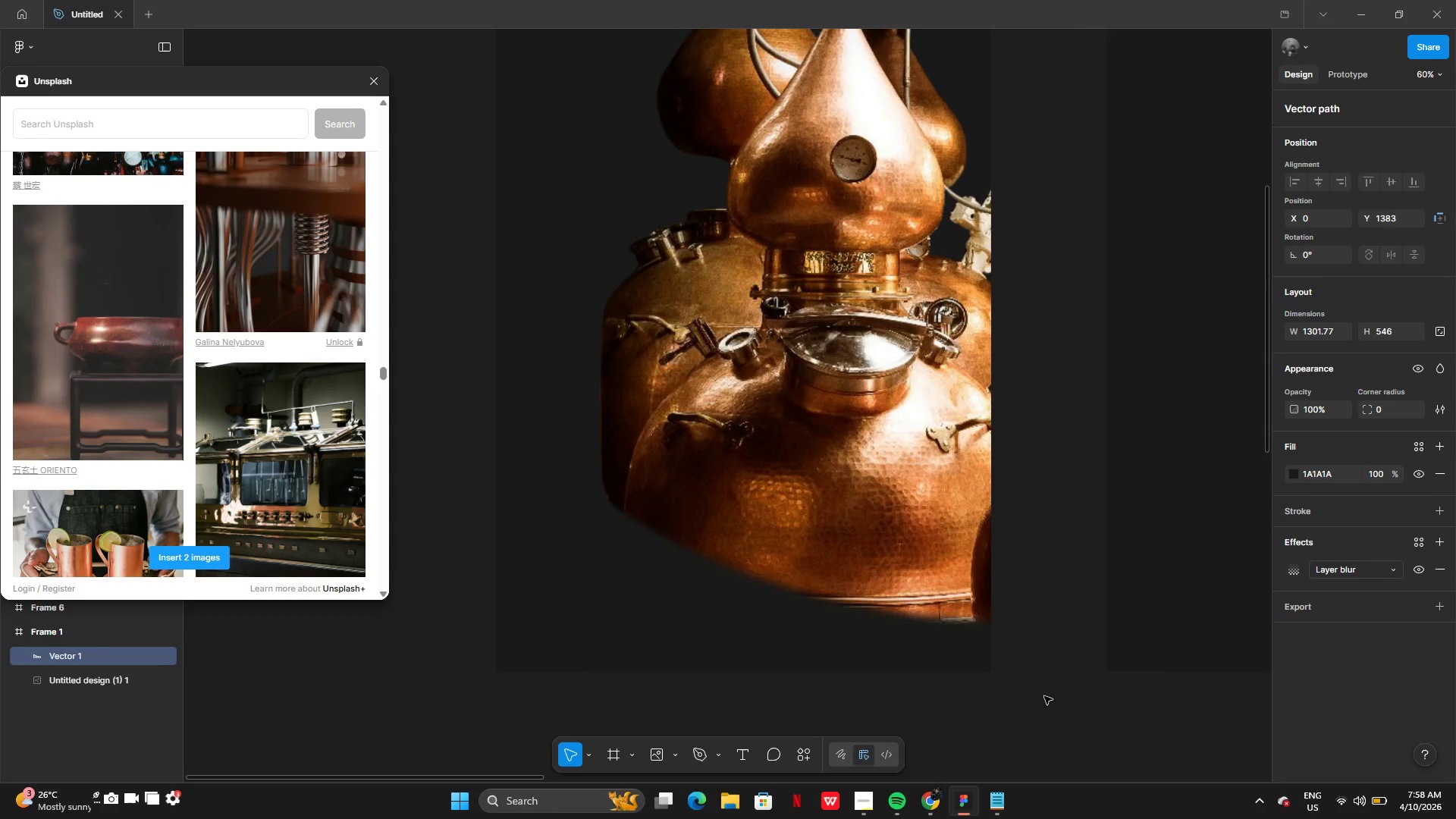 
key(Control+Z)
 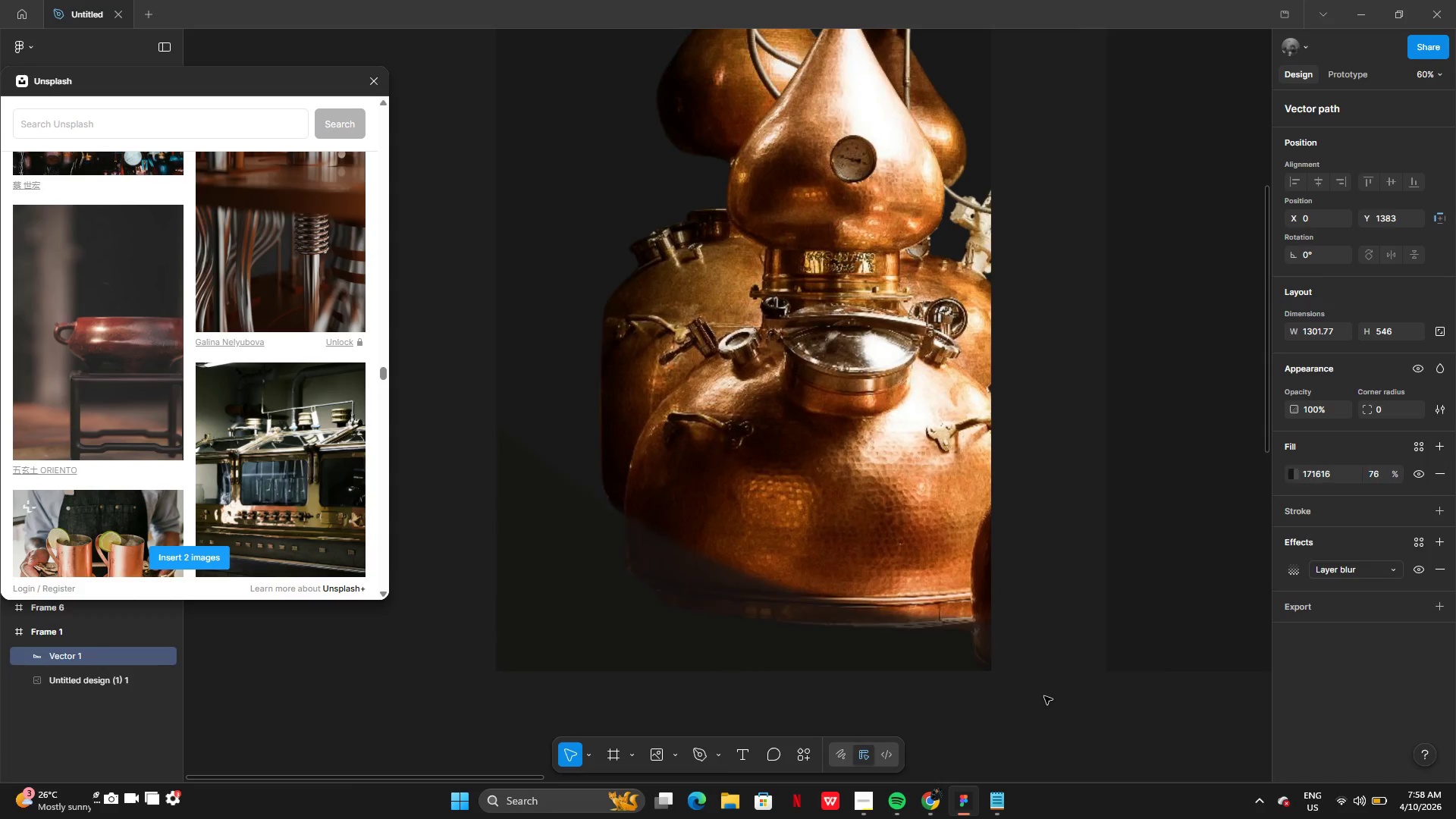 
key(Control+Z)
 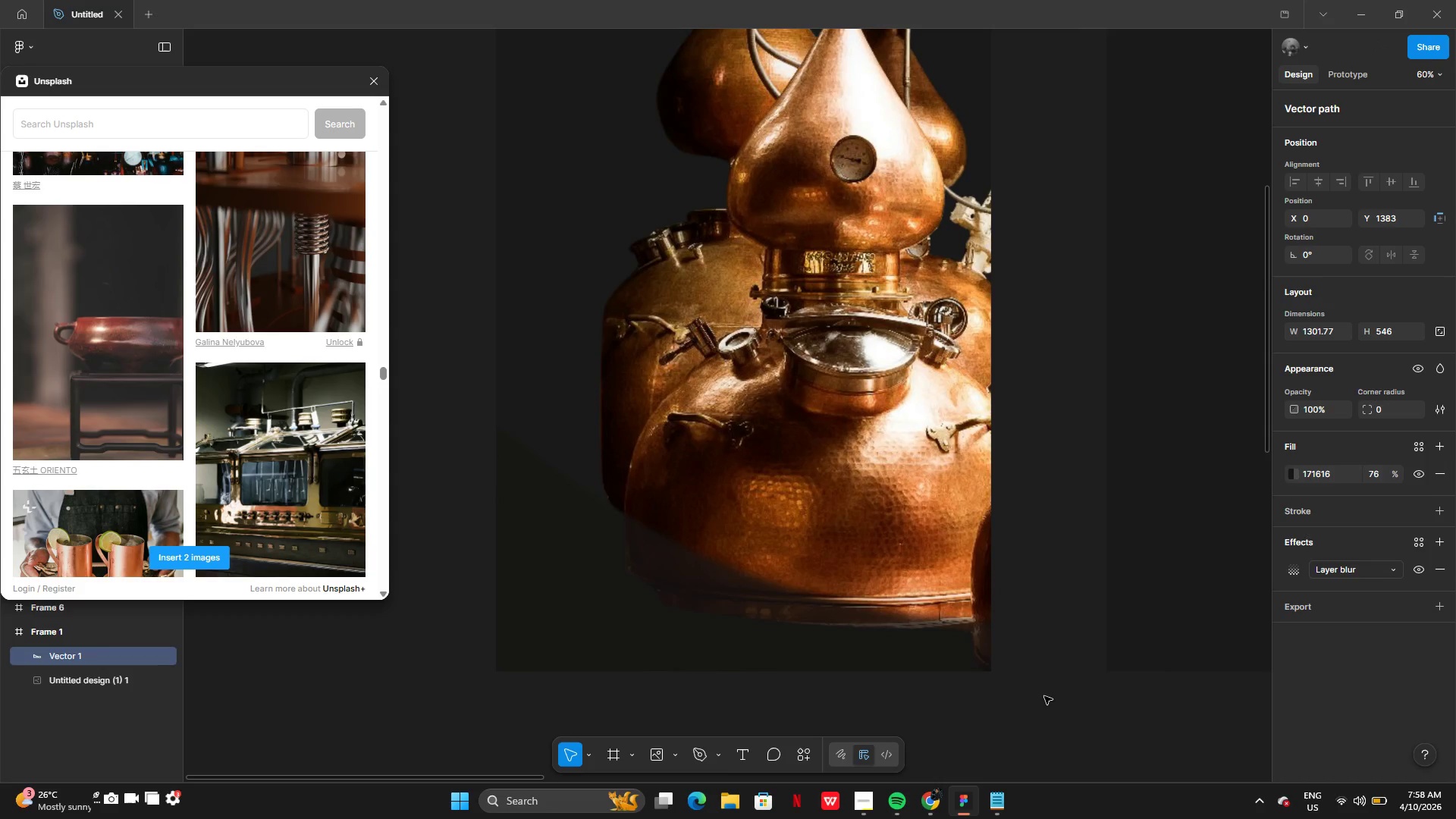 
key(Control+Z)
 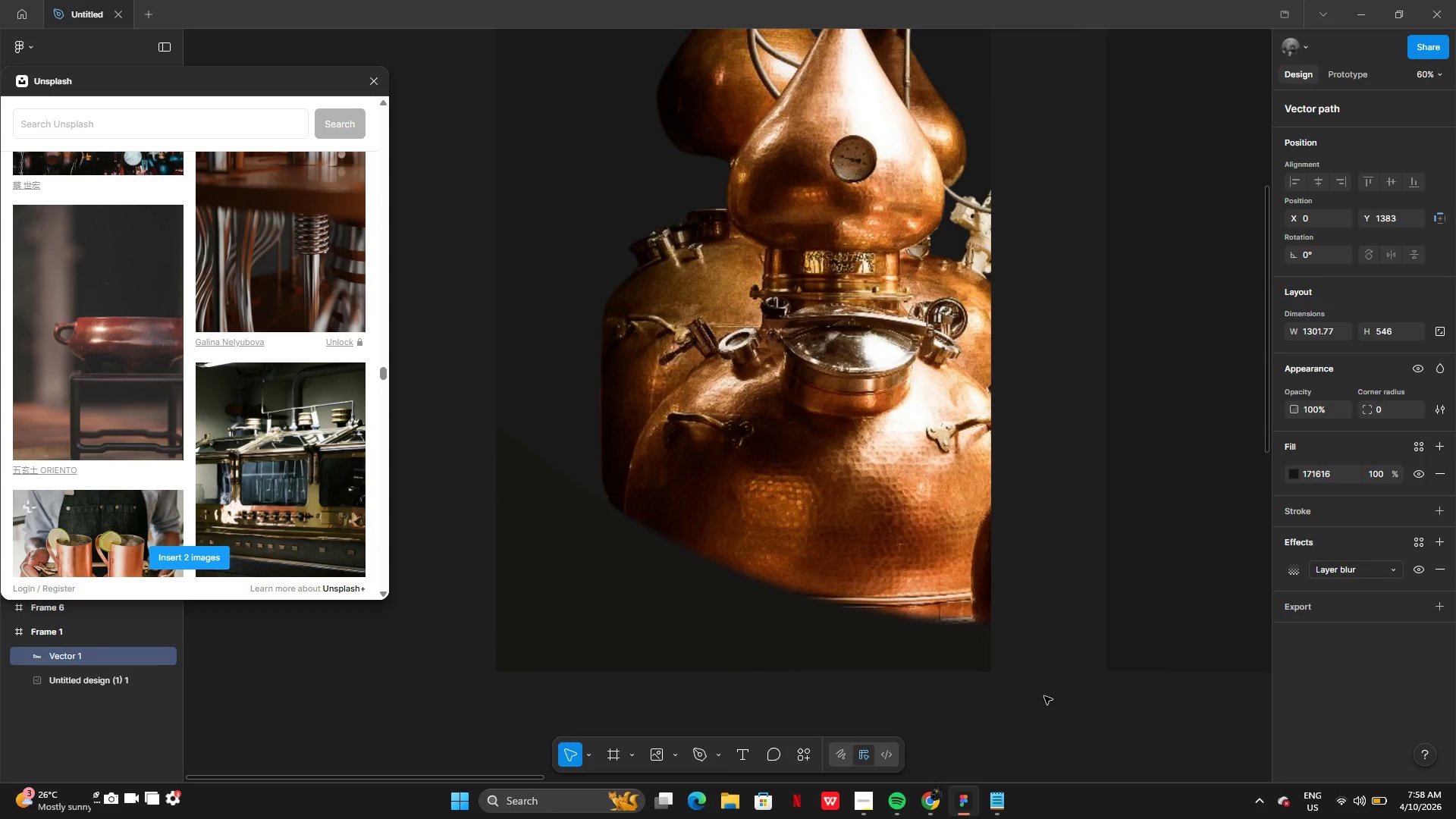 
key(Control+Z)
 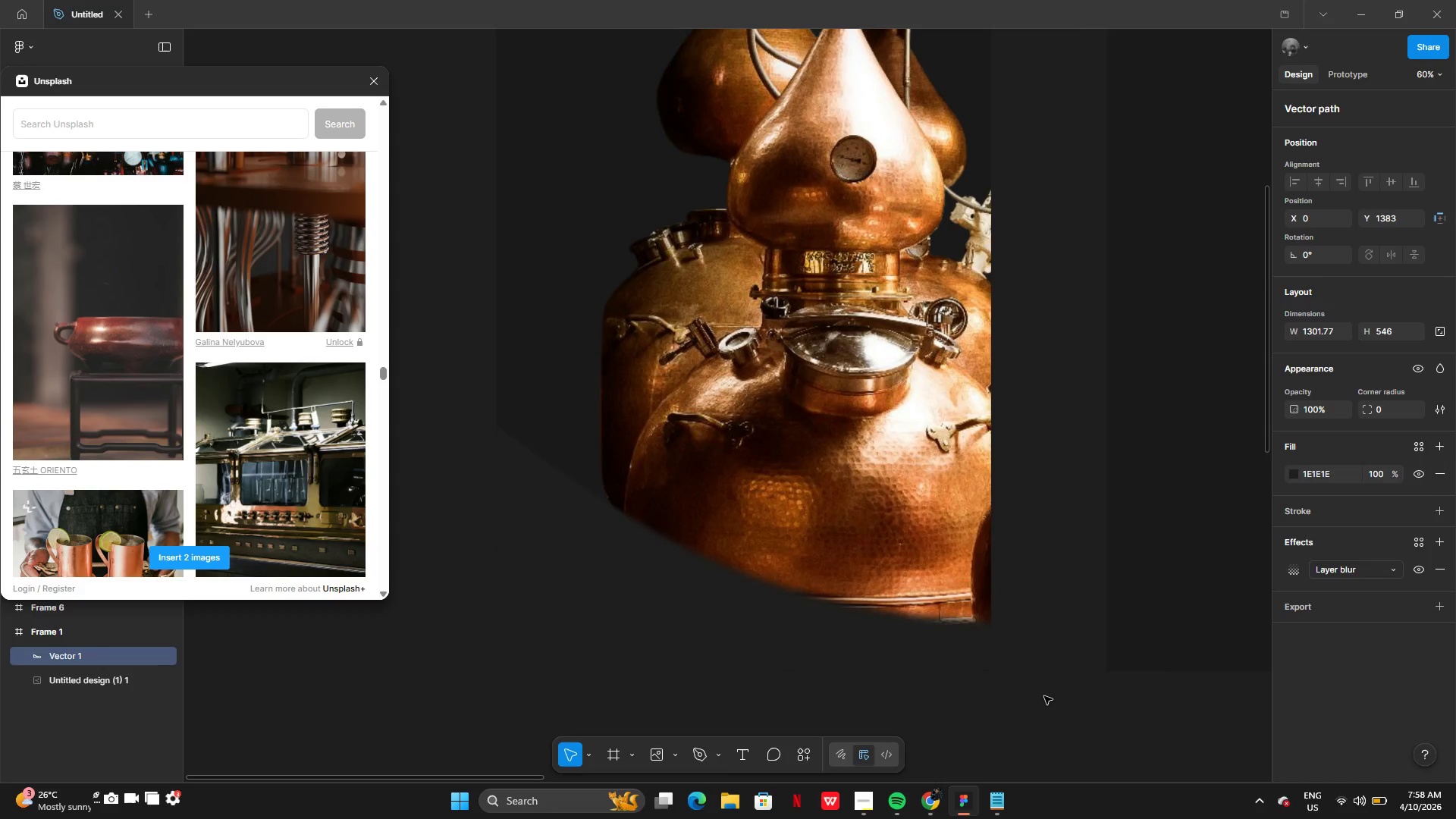 
key(Control+Z)
 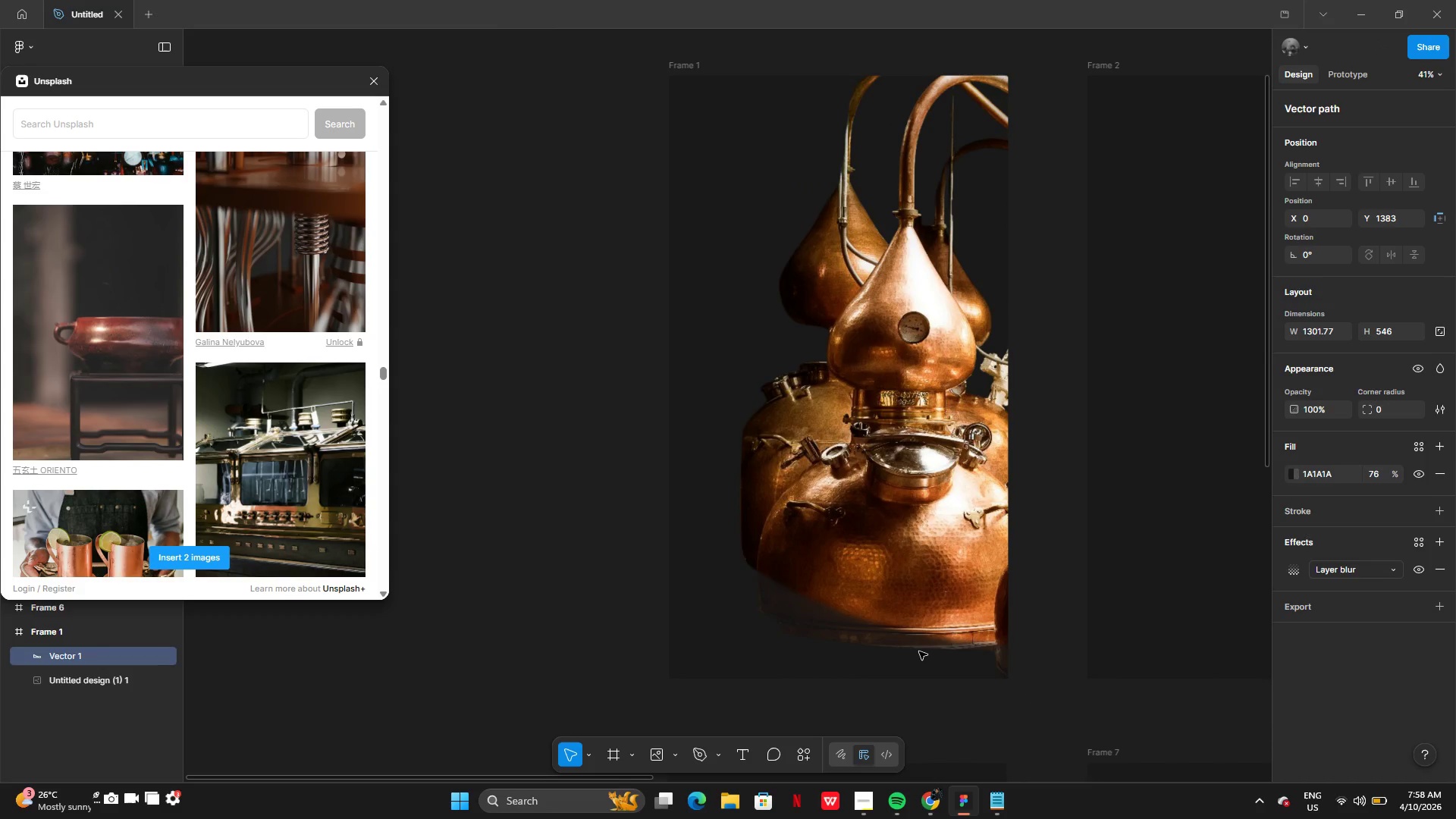 
left_click([909, 441])
 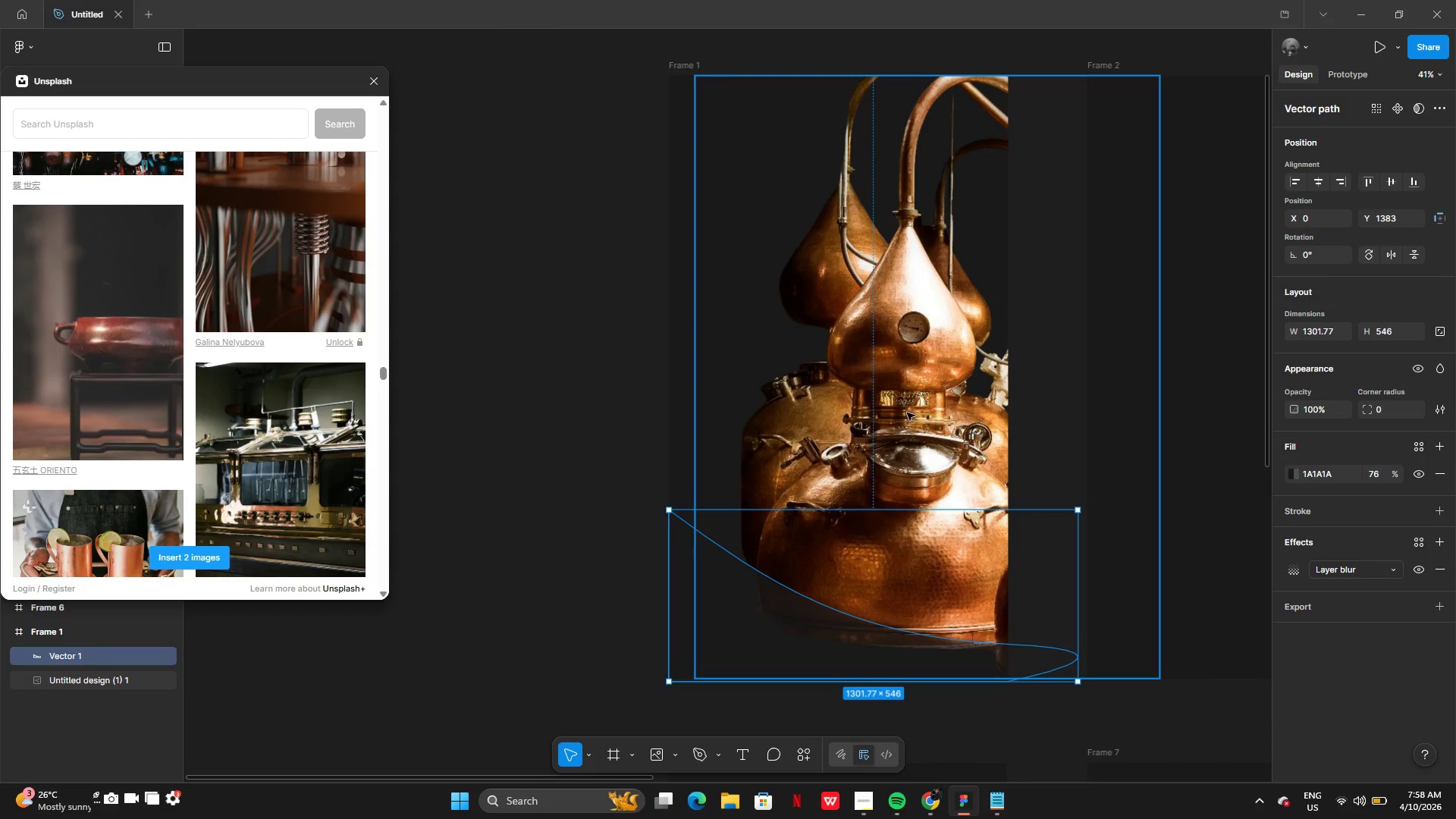 
left_click([904, 406])
 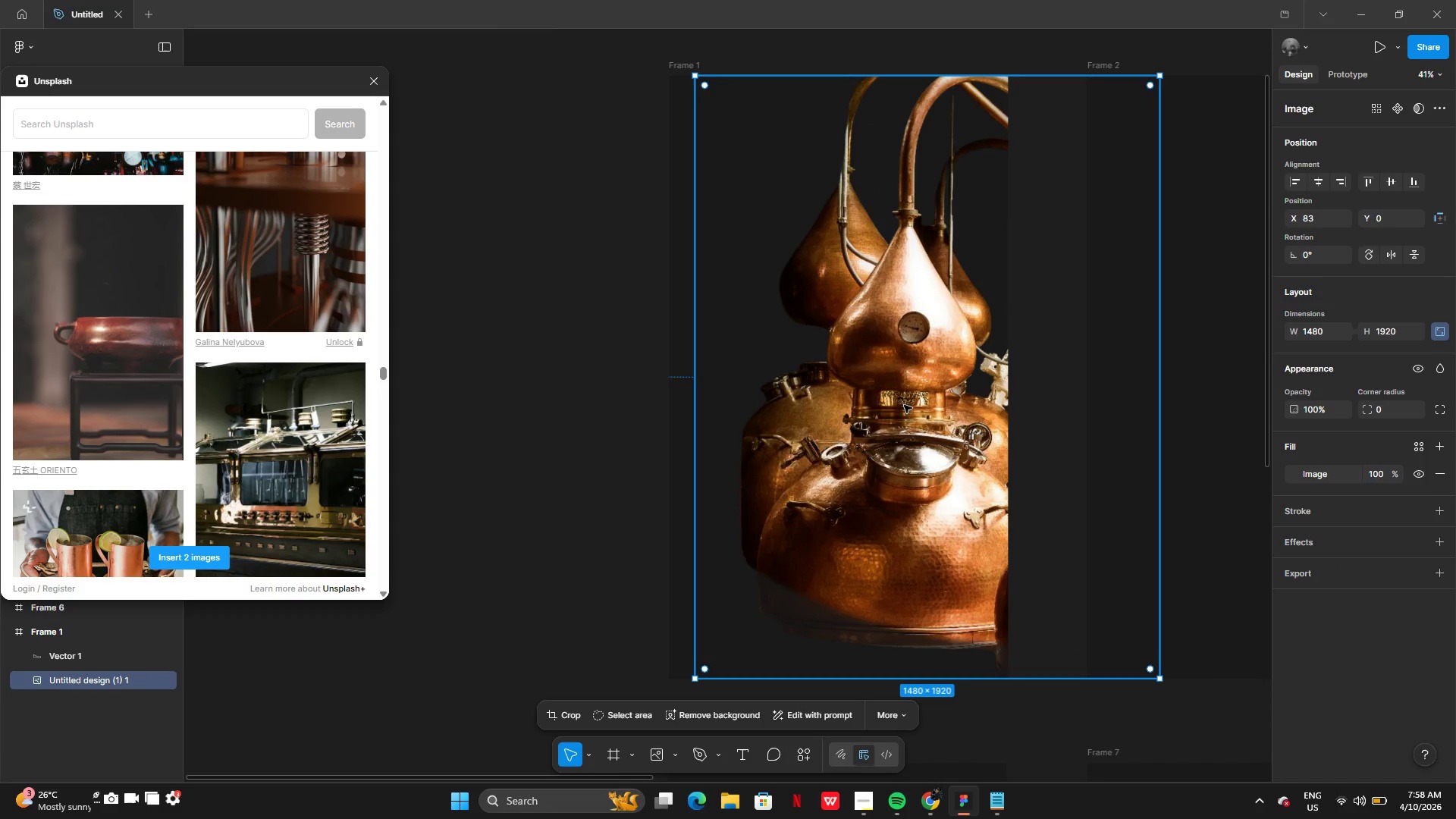 
left_click_drag(start_coordinate=[904, 405], to_coordinate=[906, 447])
 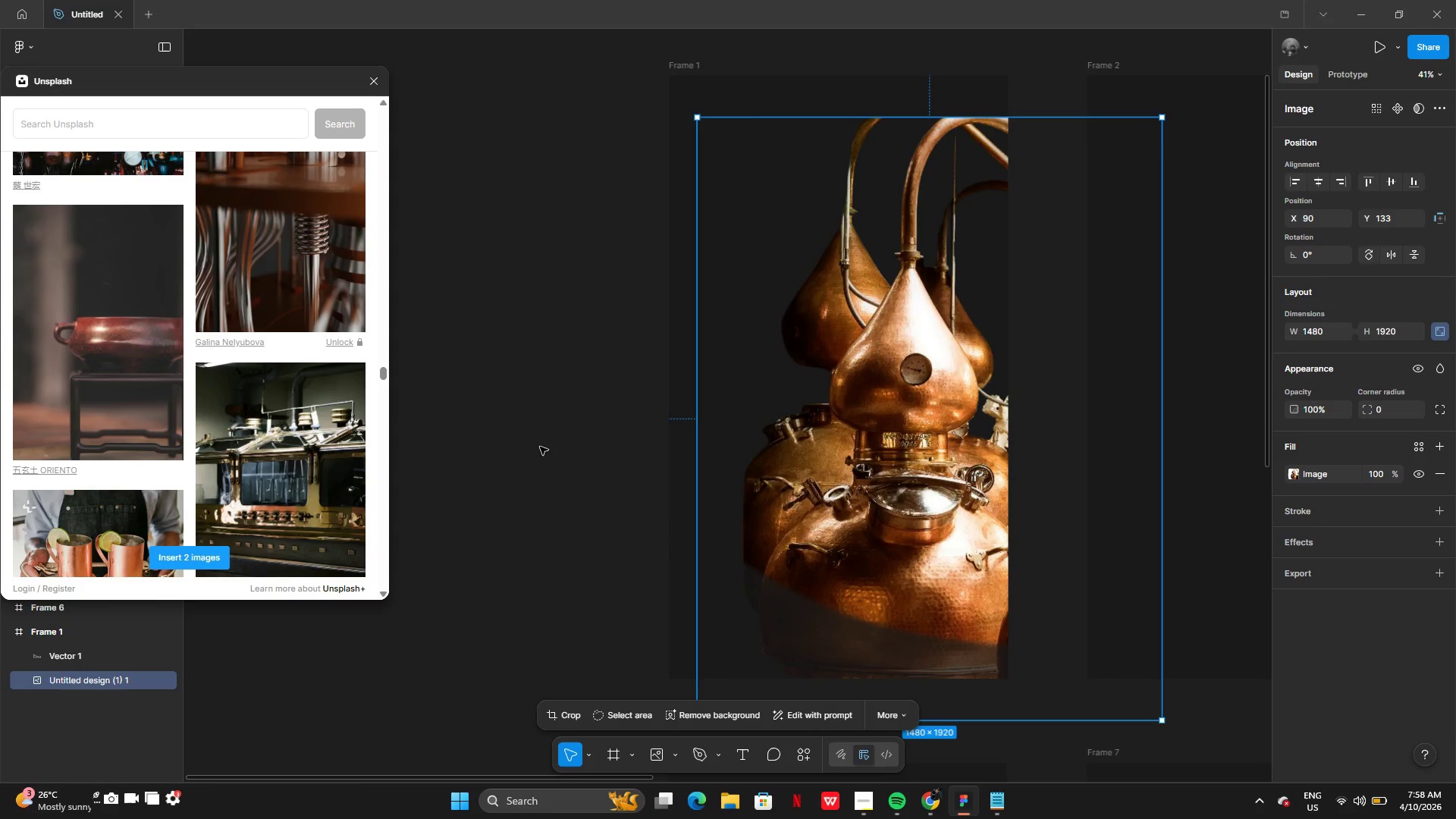 
left_click([540, 447])
 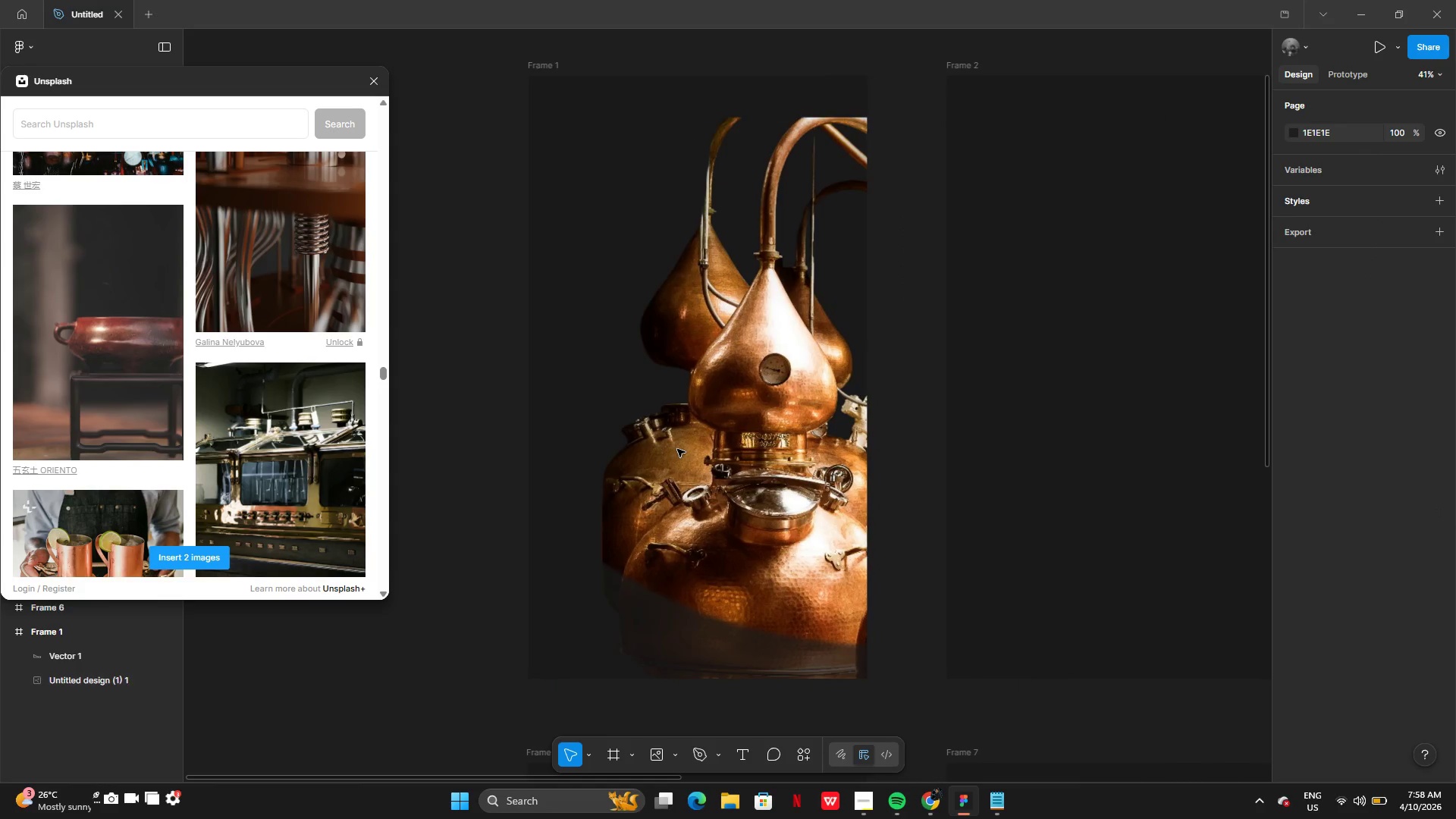 
left_click([677, 449])
 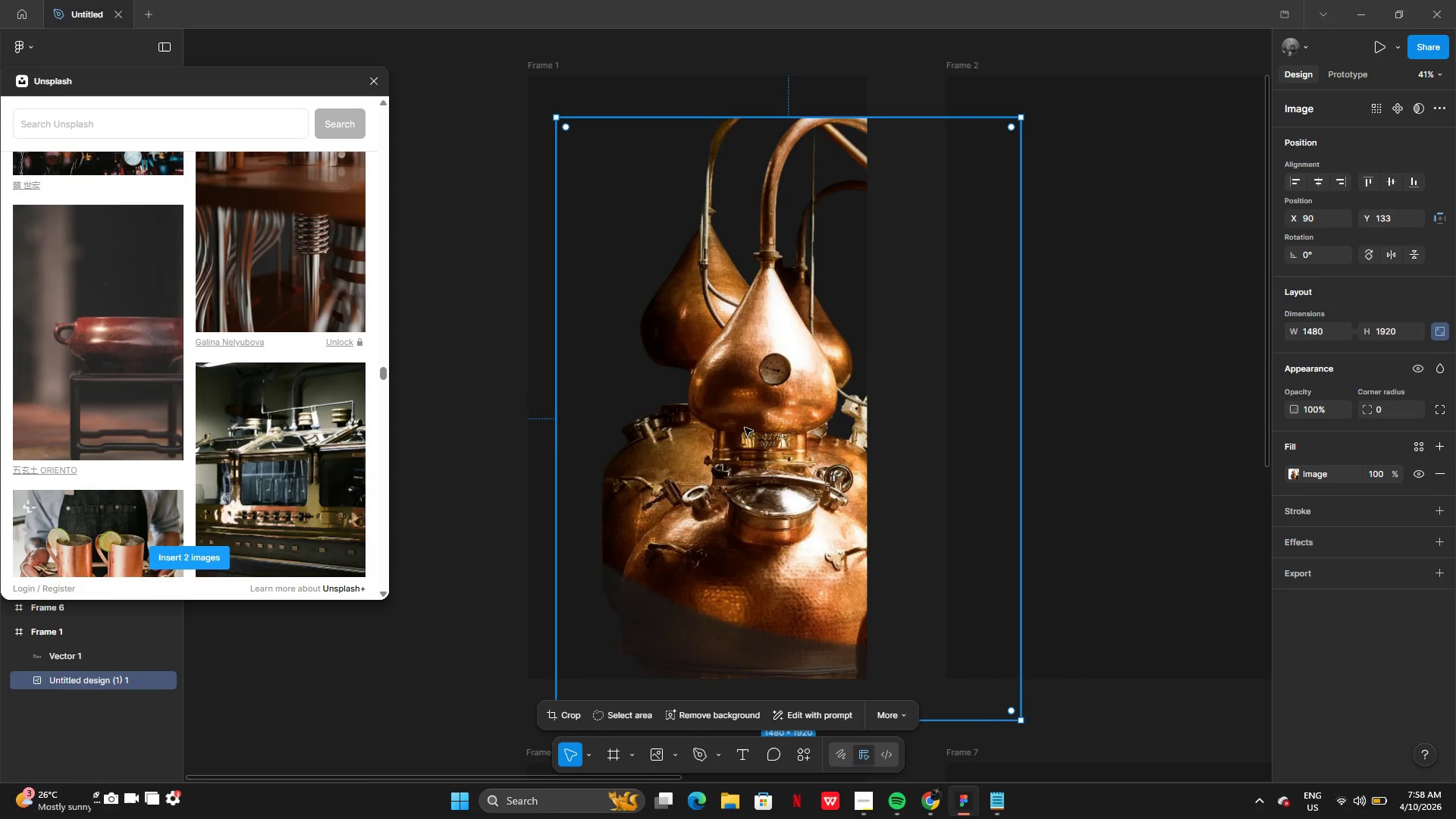 
left_click([741, 426])
 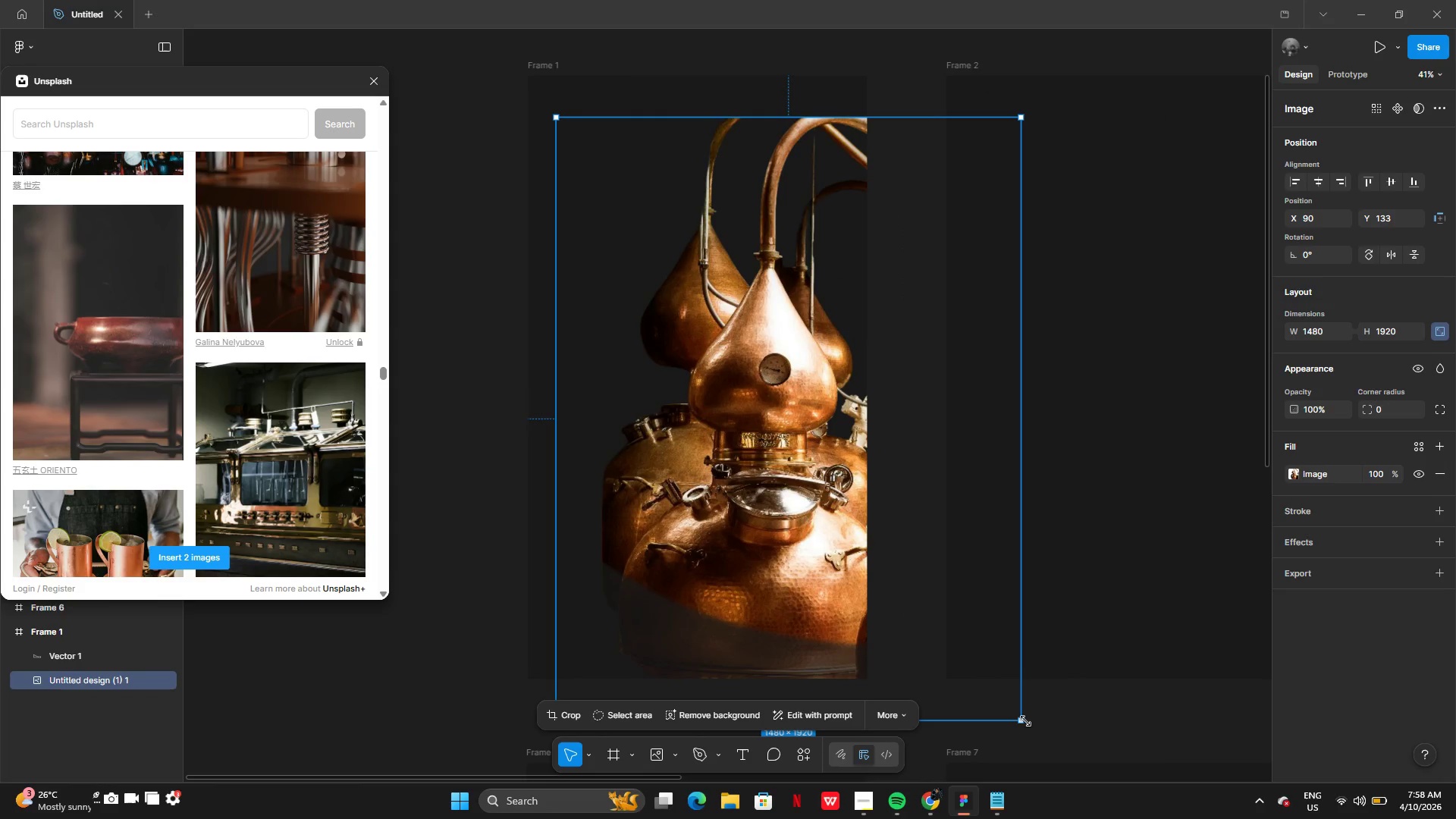 
left_click_drag(start_coordinate=[1025, 723], to_coordinate=[922, 629])
 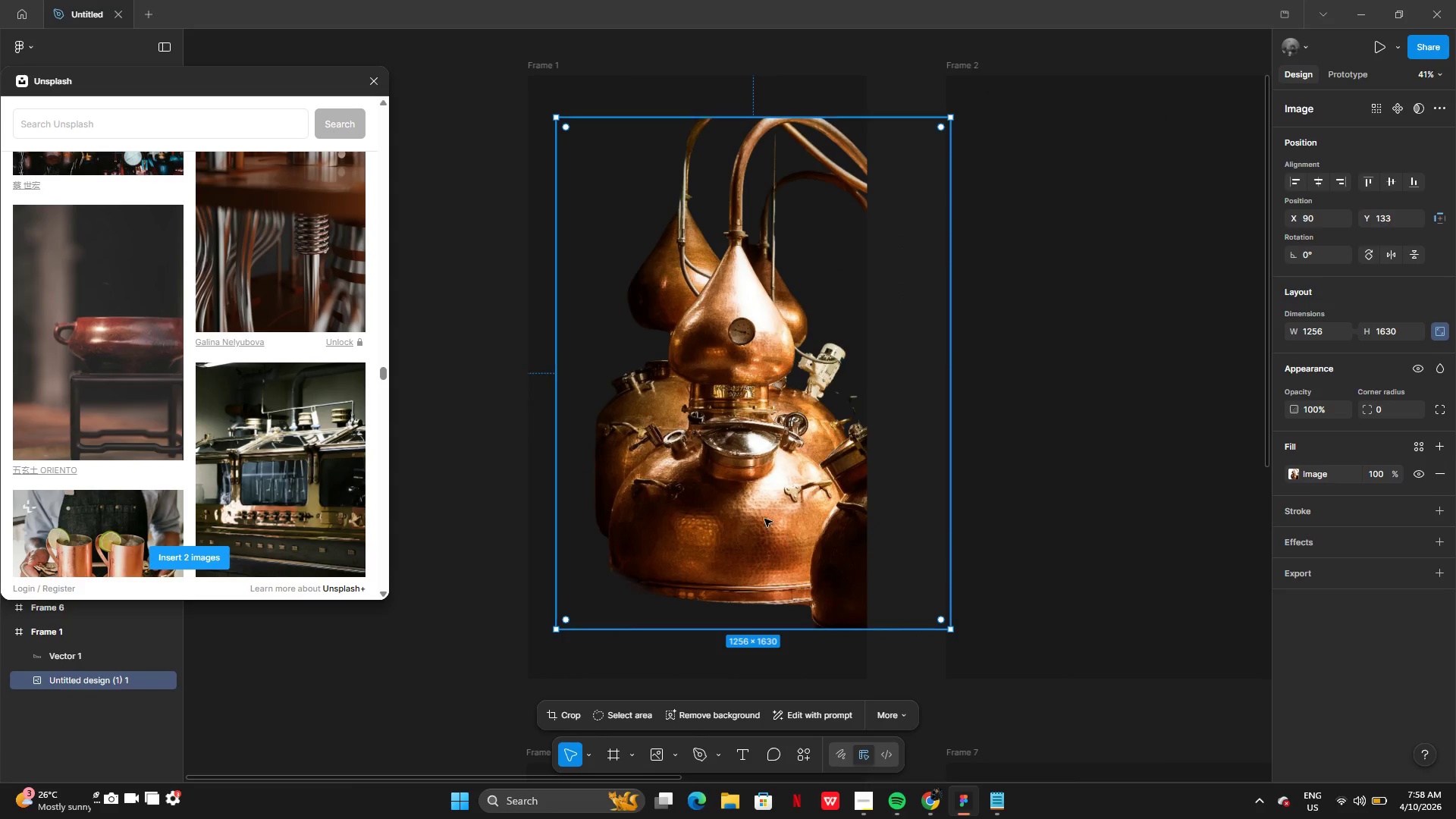 
left_click_drag(start_coordinate=[764, 519], to_coordinate=[767, 551])
 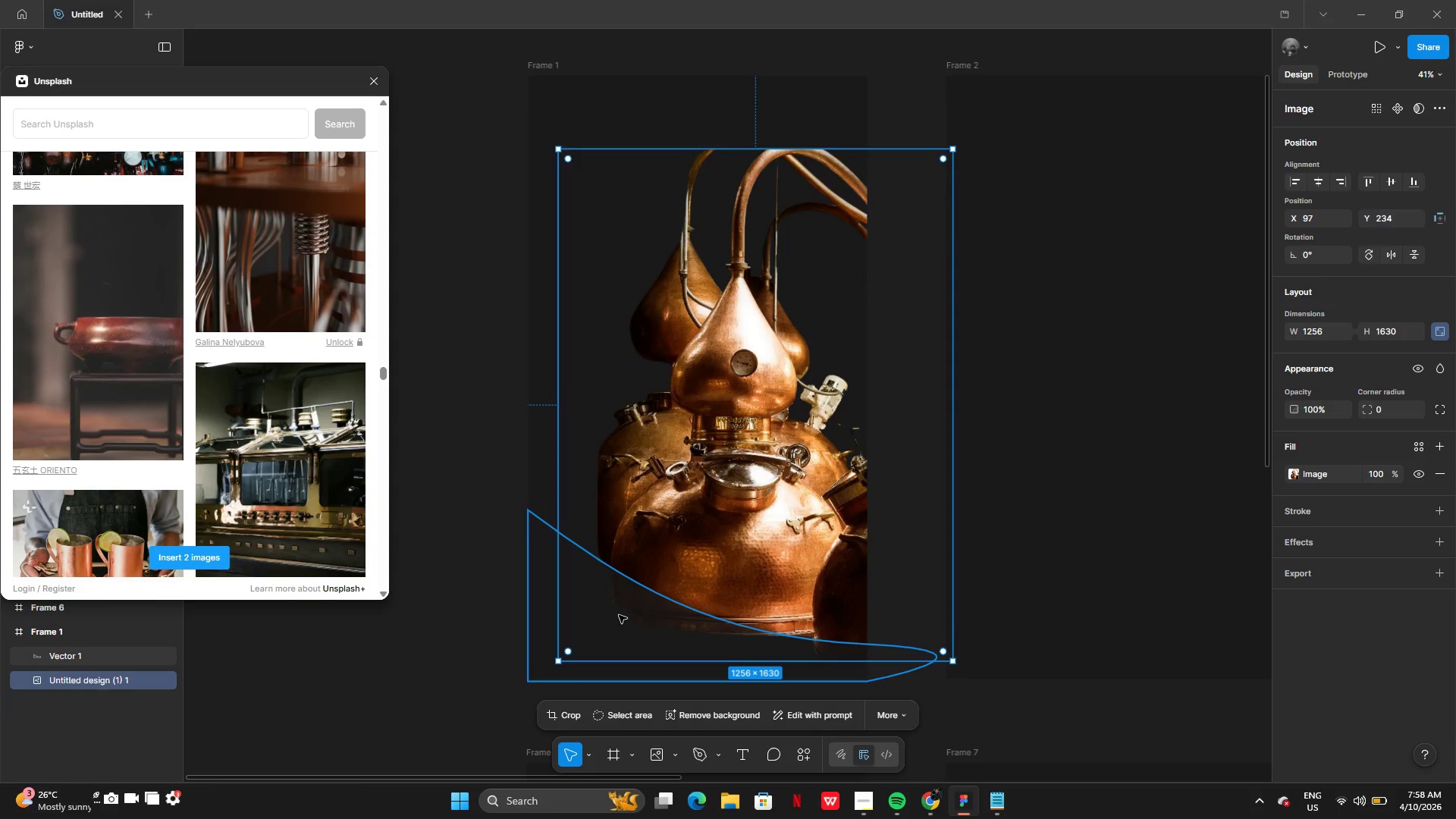 
left_click([619, 615])
 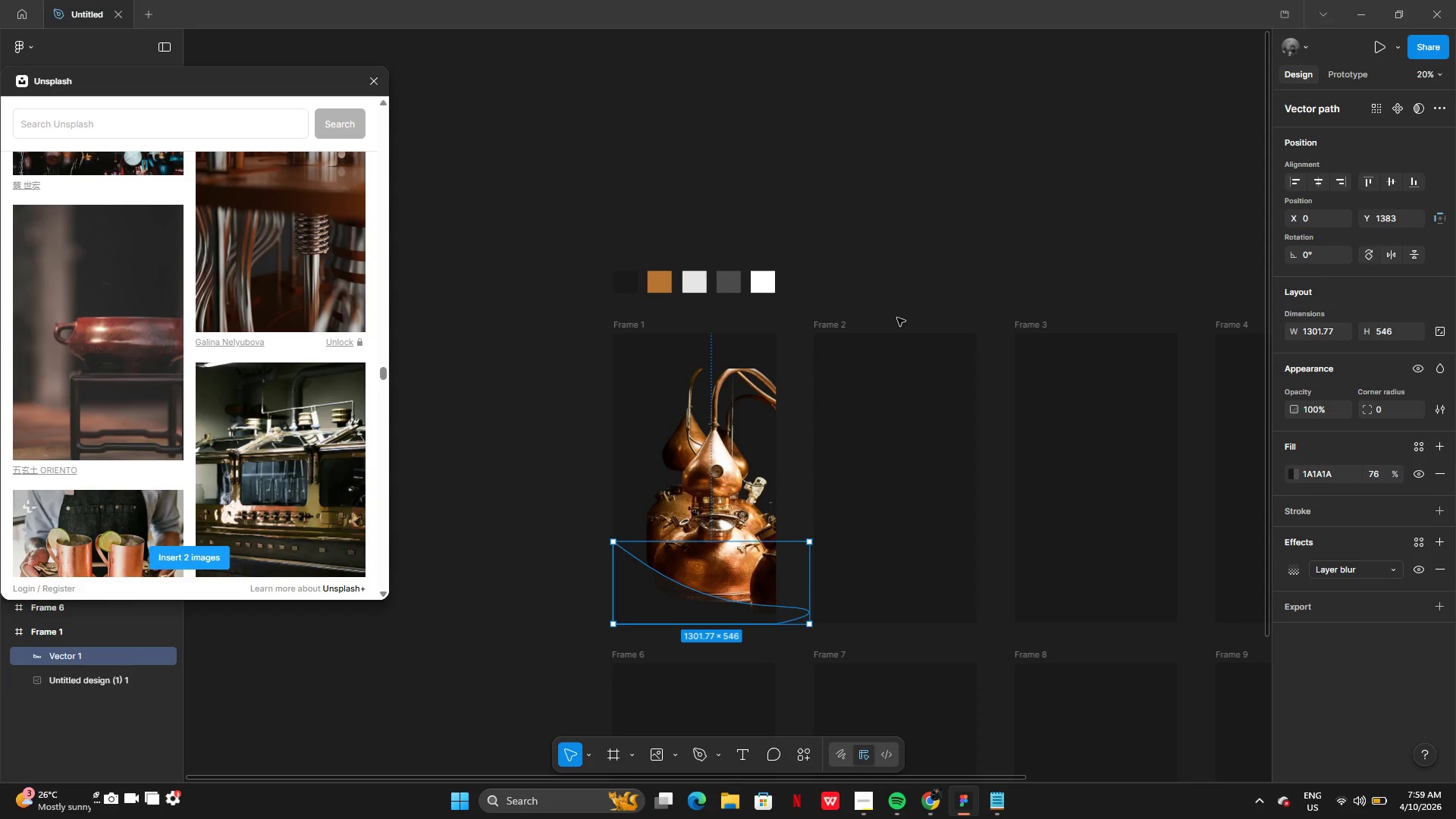 
wait(18.06)
 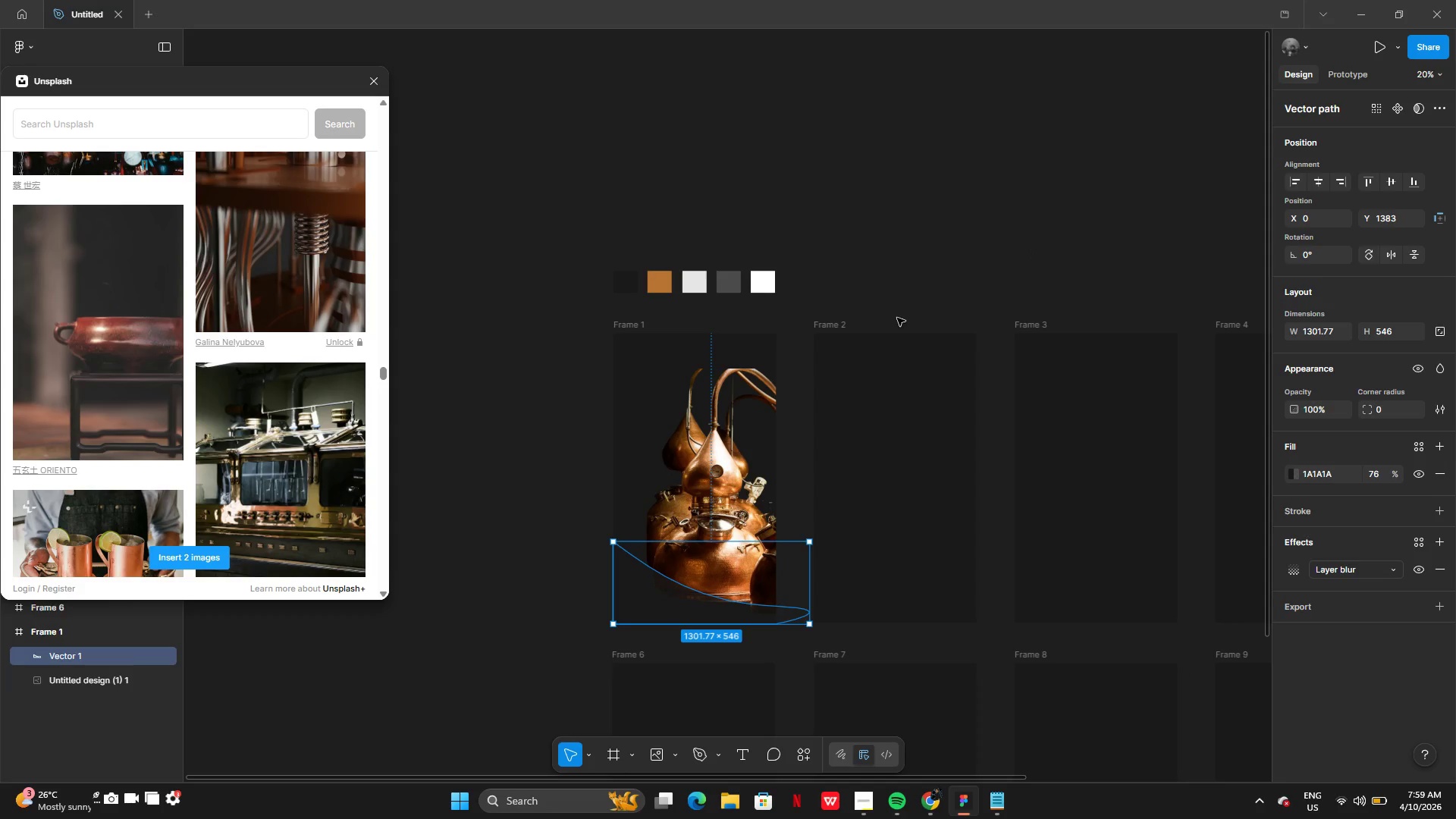 
left_click_drag(start_coordinate=[713, 606], to_coordinate=[772, 584])
 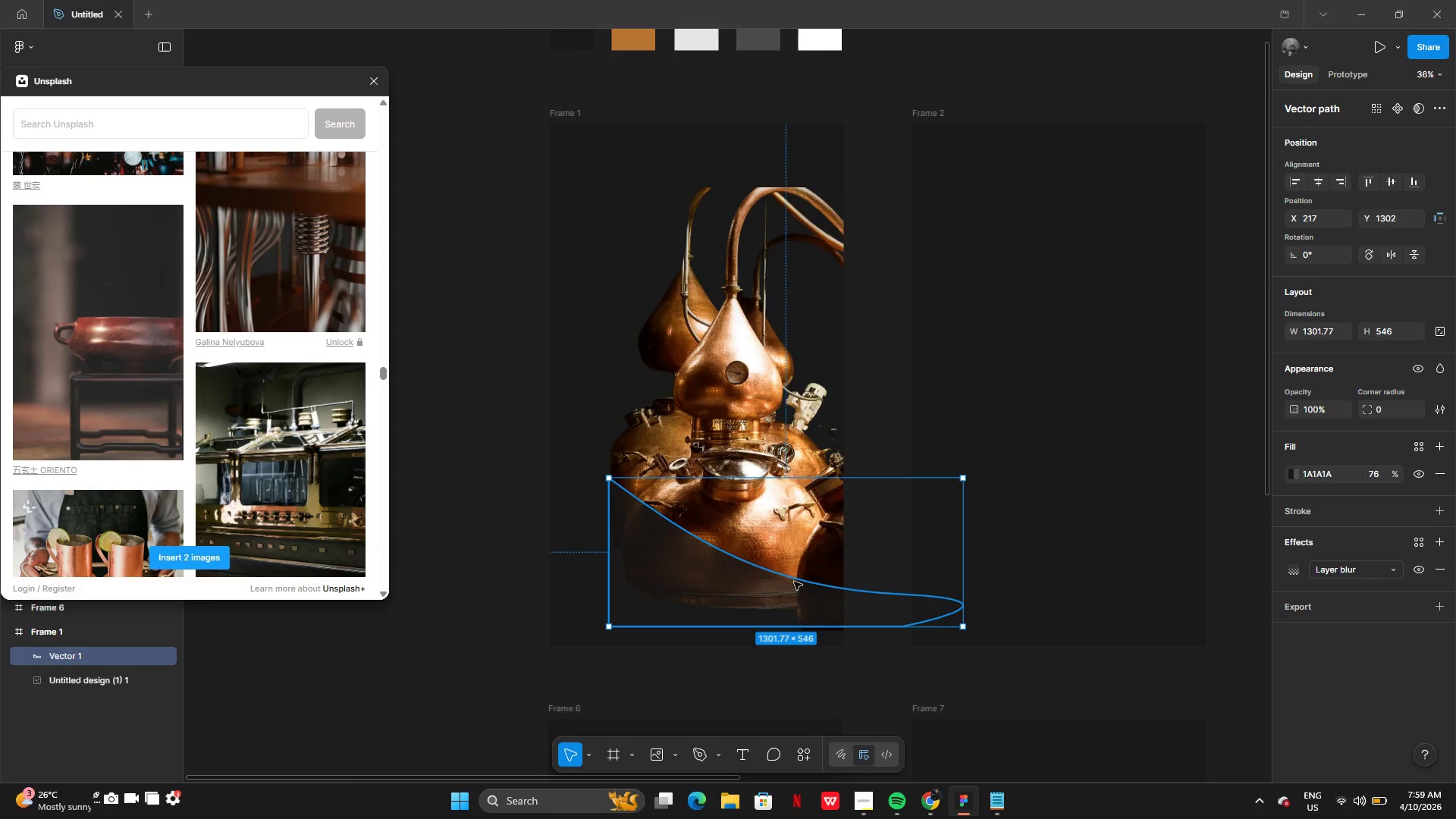 
left_click_drag(start_coordinate=[794, 582], to_coordinate=[783, 582])
 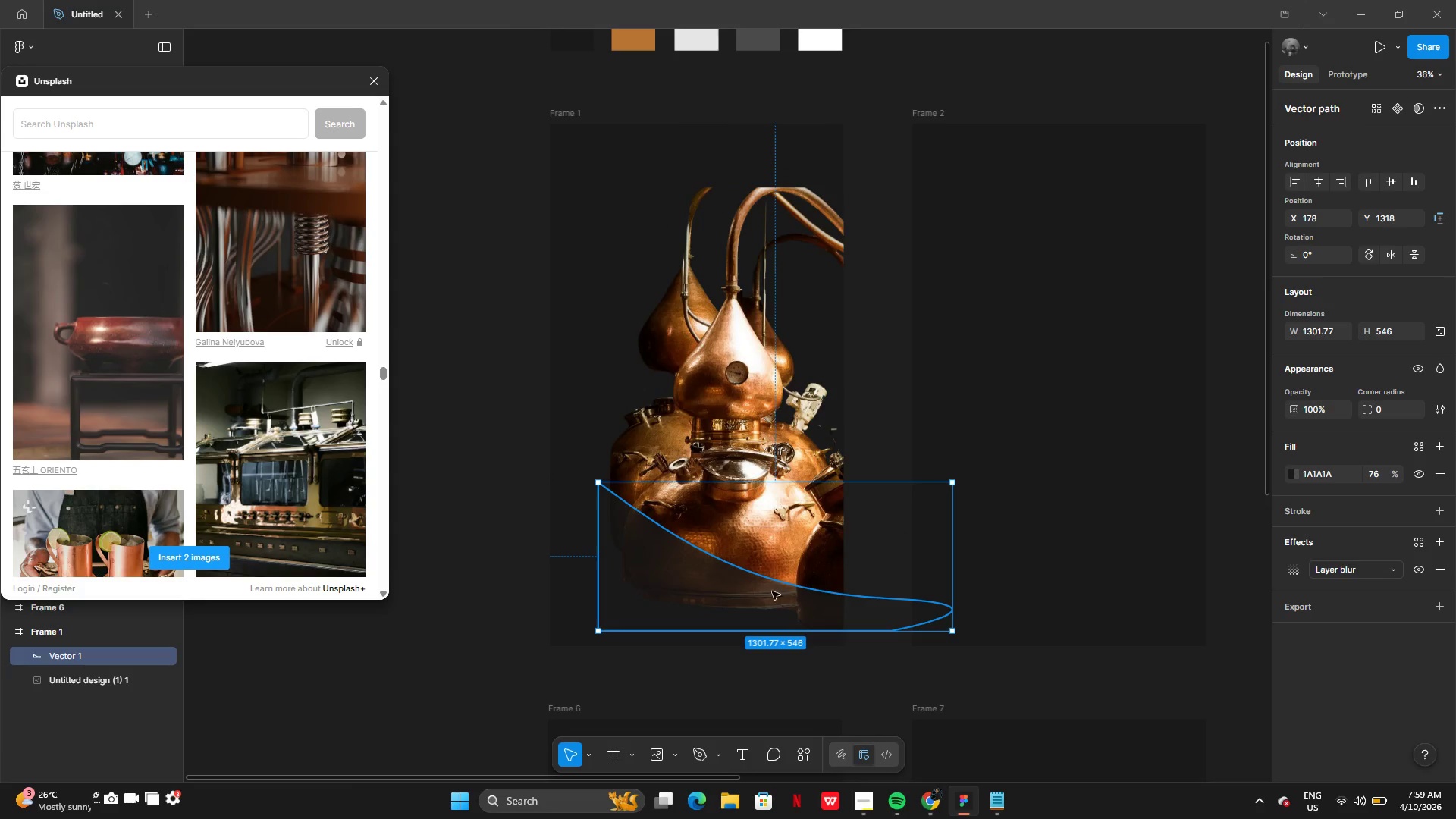 
left_click_drag(start_coordinate=[767, 601], to_coordinate=[681, 594])
 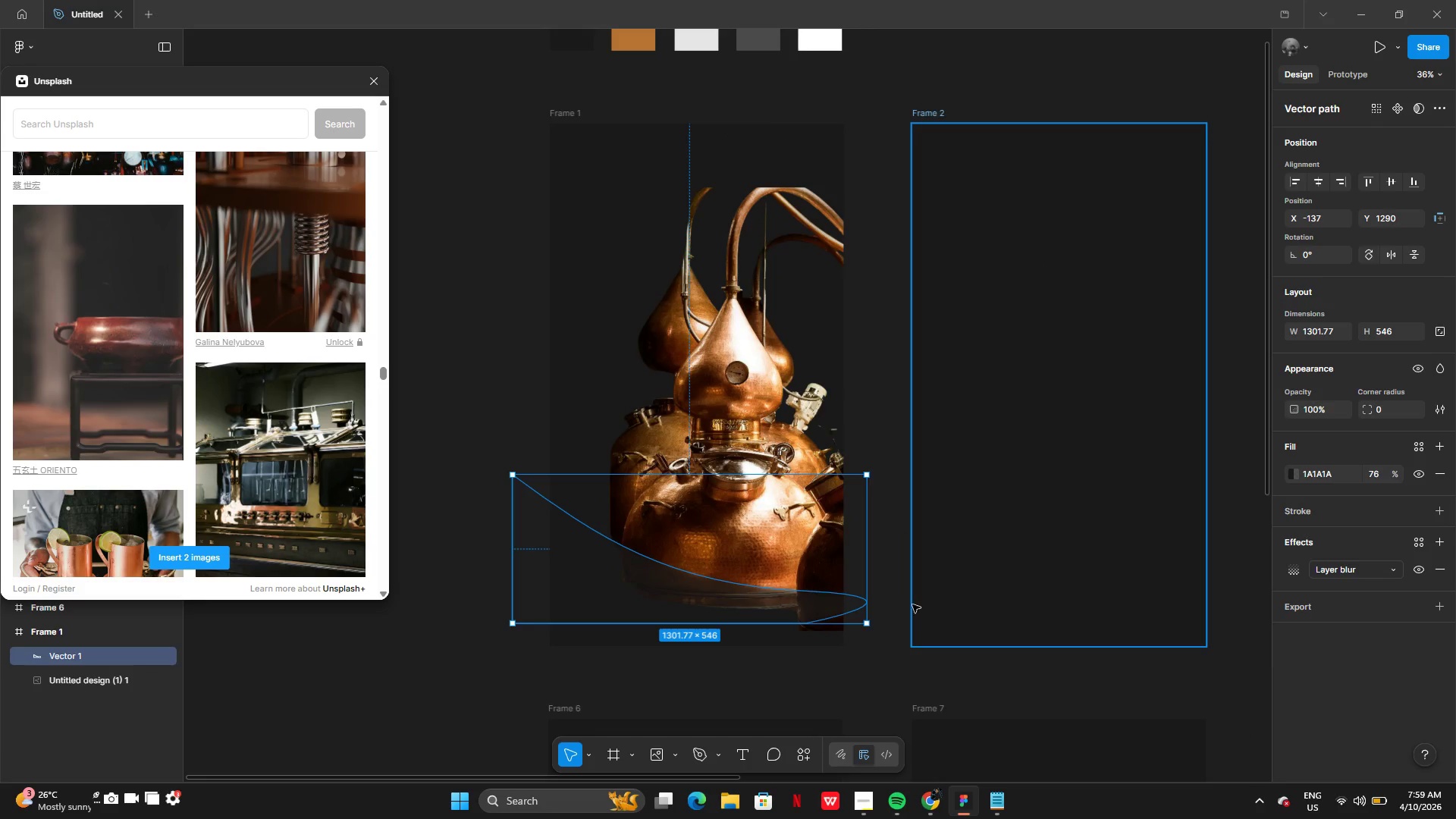 
left_click_drag(start_coordinate=[723, 610], to_coordinate=[755, 625])
 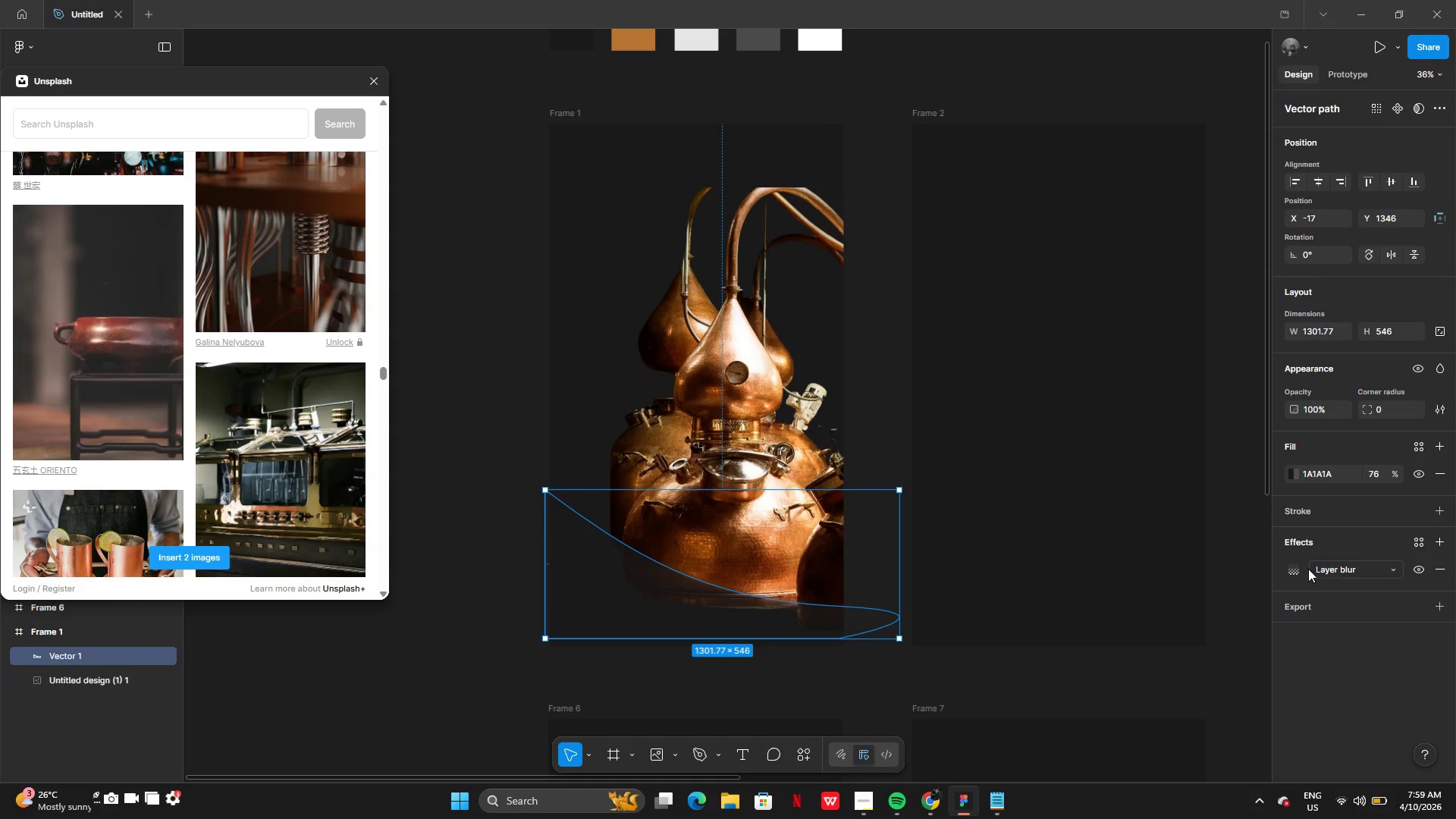 
left_click([1291, 569])
 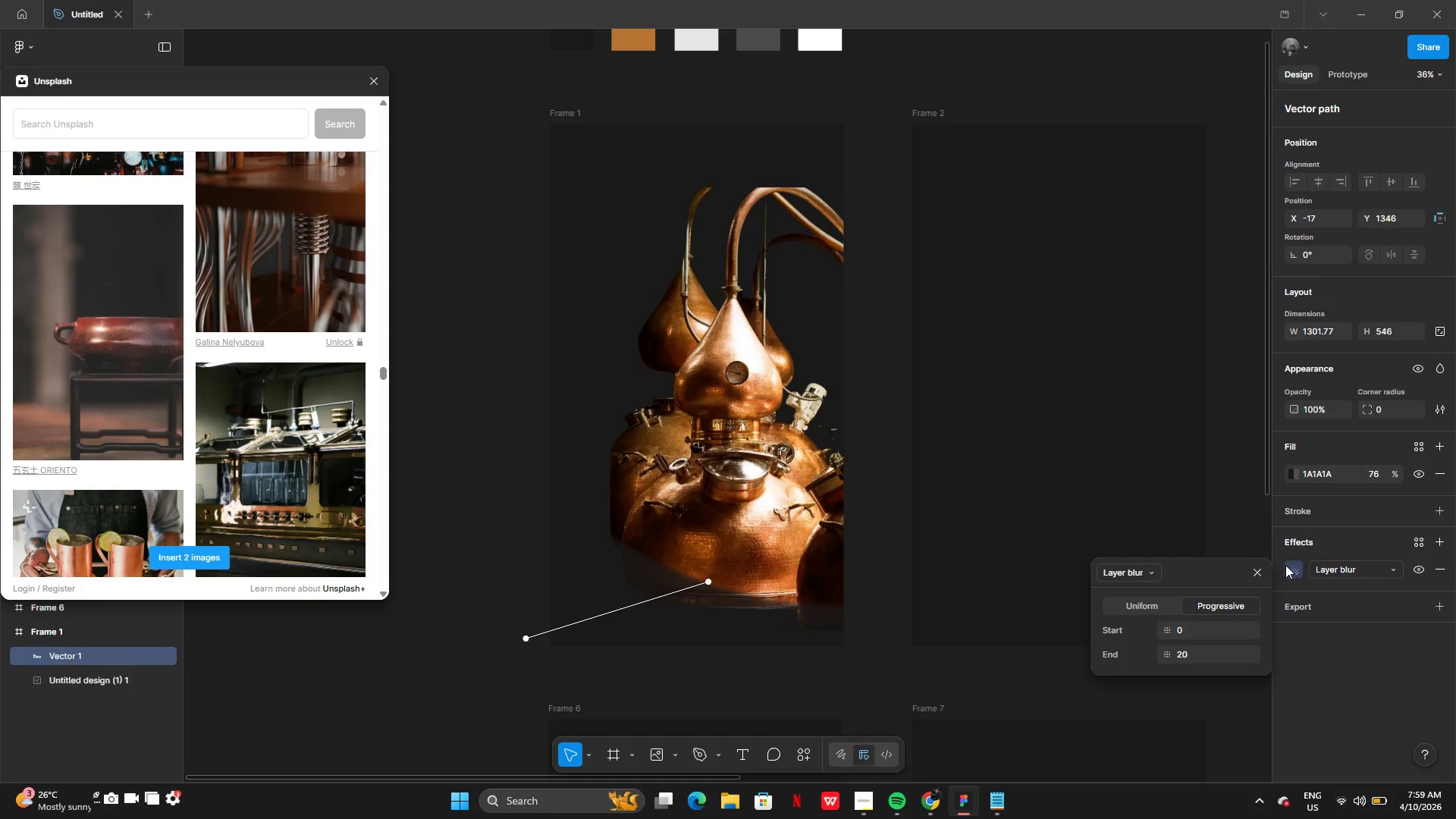 
left_click([1288, 572])
 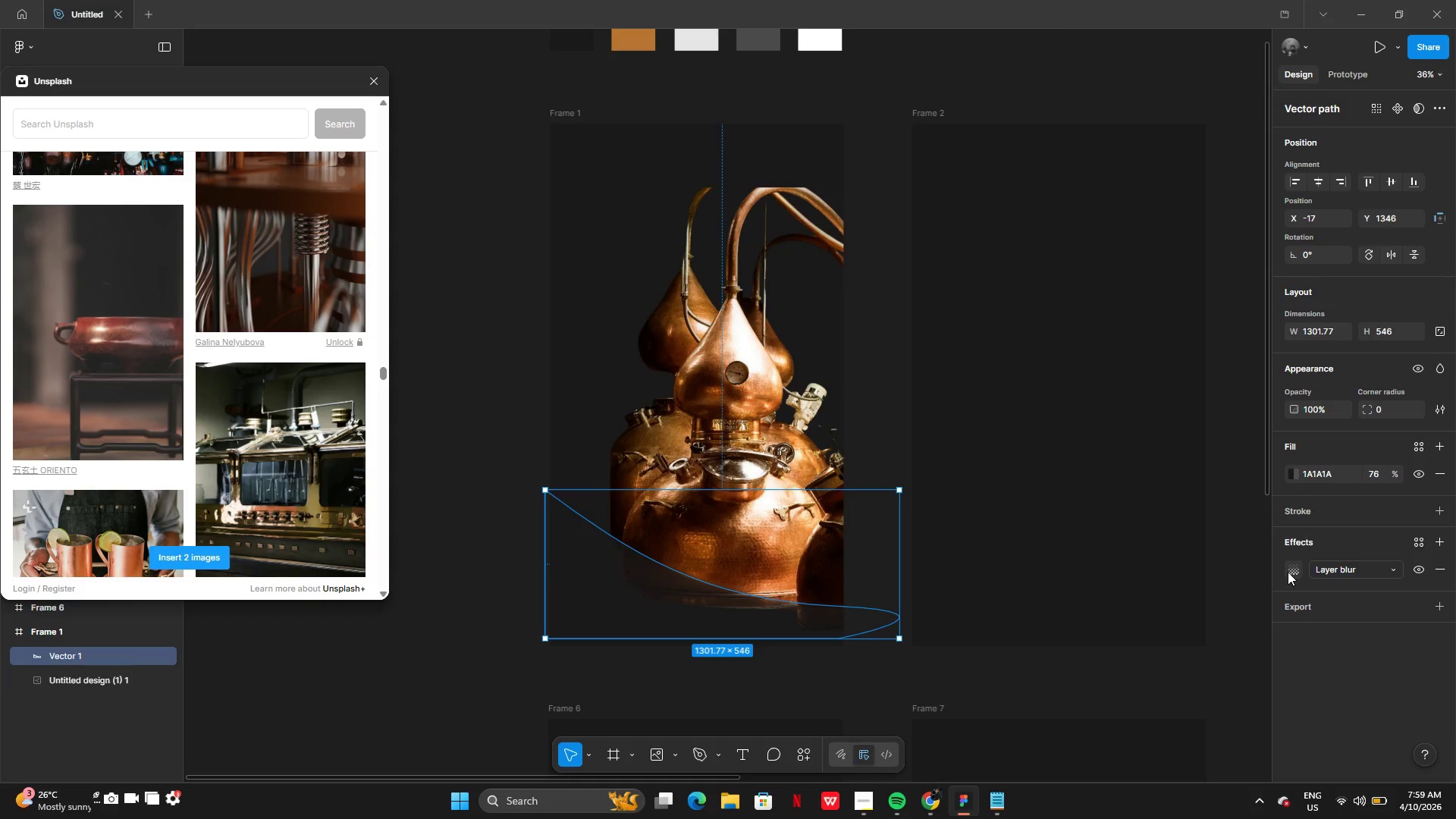 
left_click([1288, 572])
 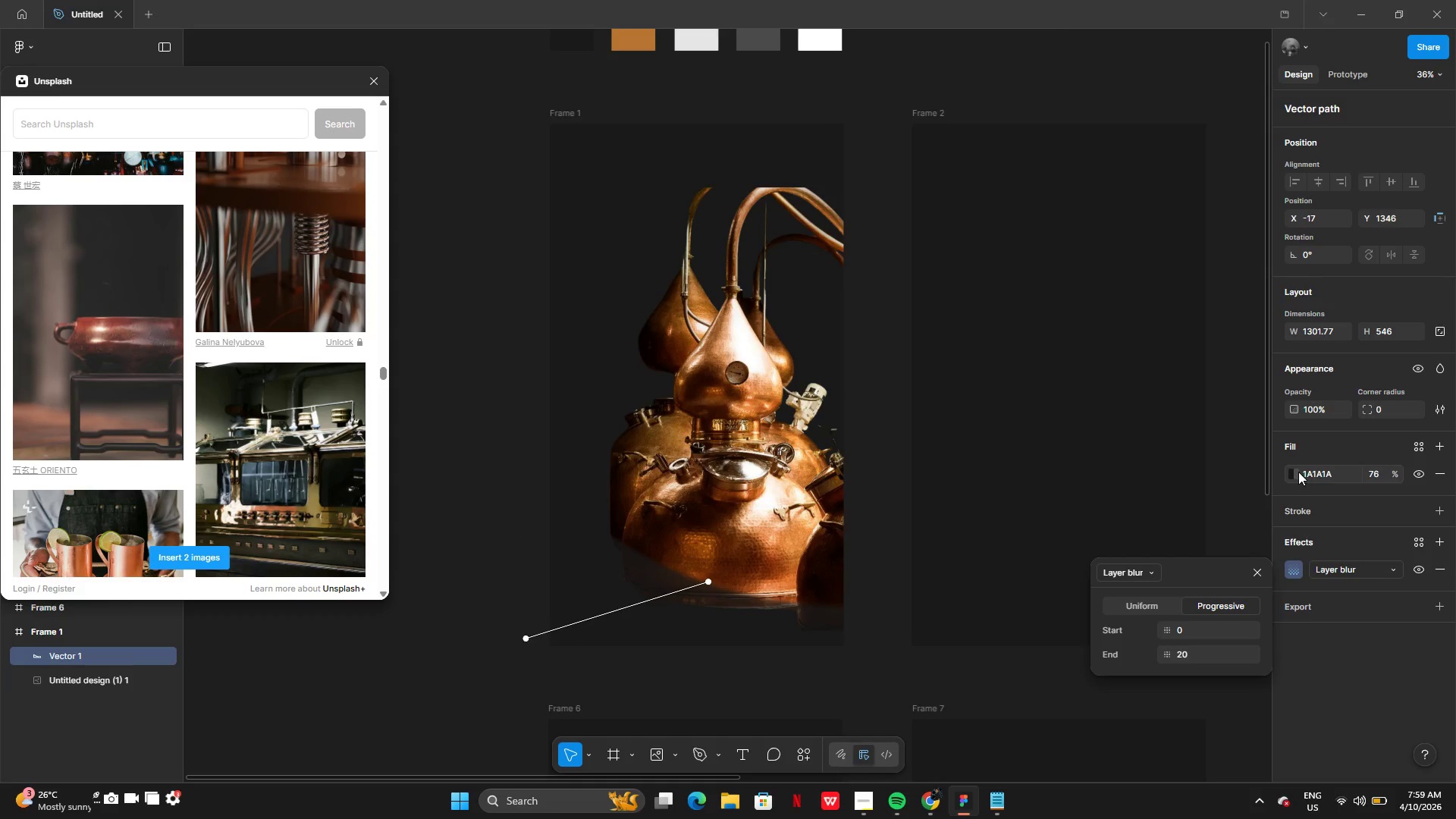 
left_click([1291, 474])
 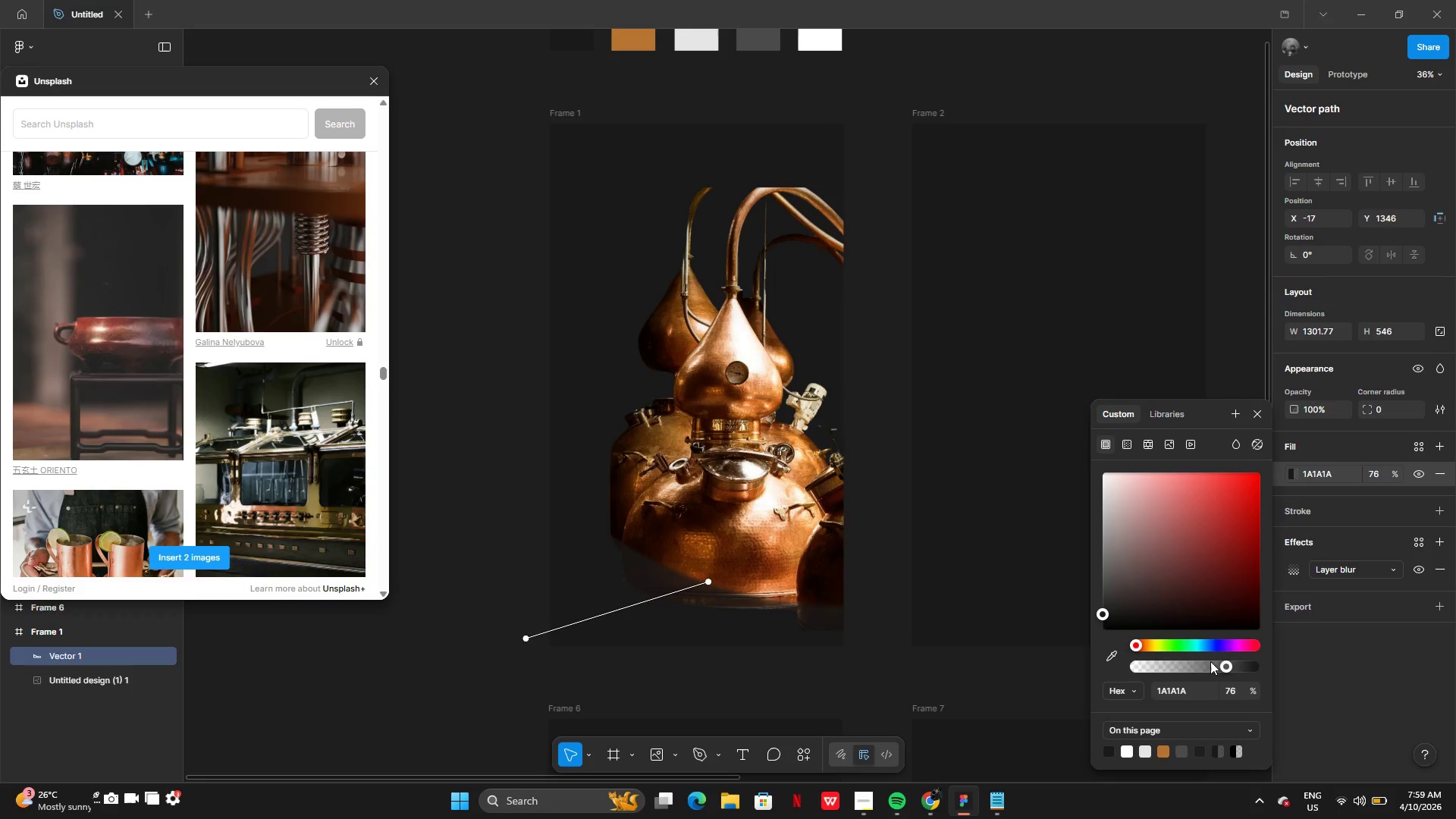 
left_click_drag(start_coordinate=[1219, 664], to_coordinate=[1240, 669])
 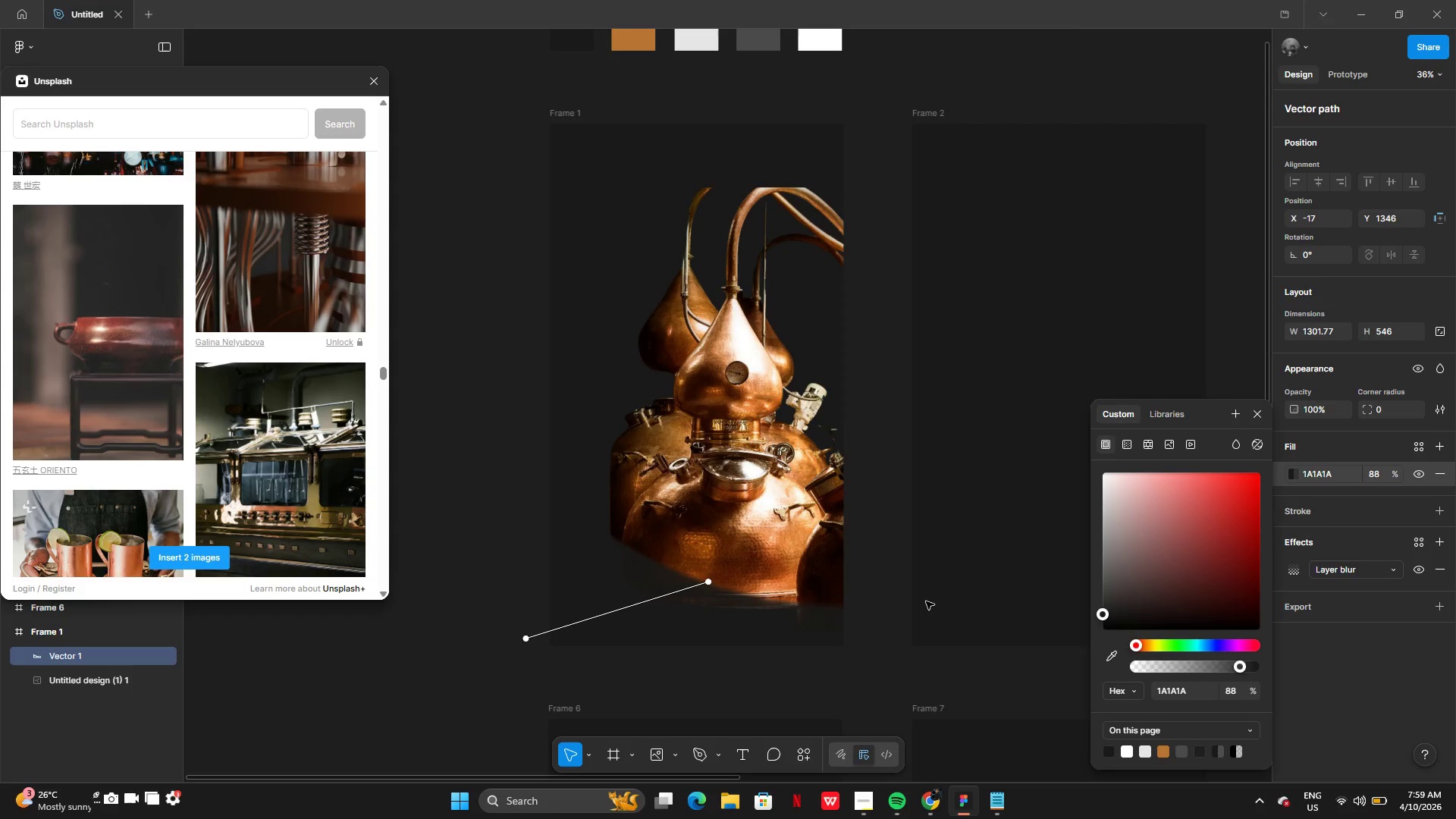 
wait(11.08)
 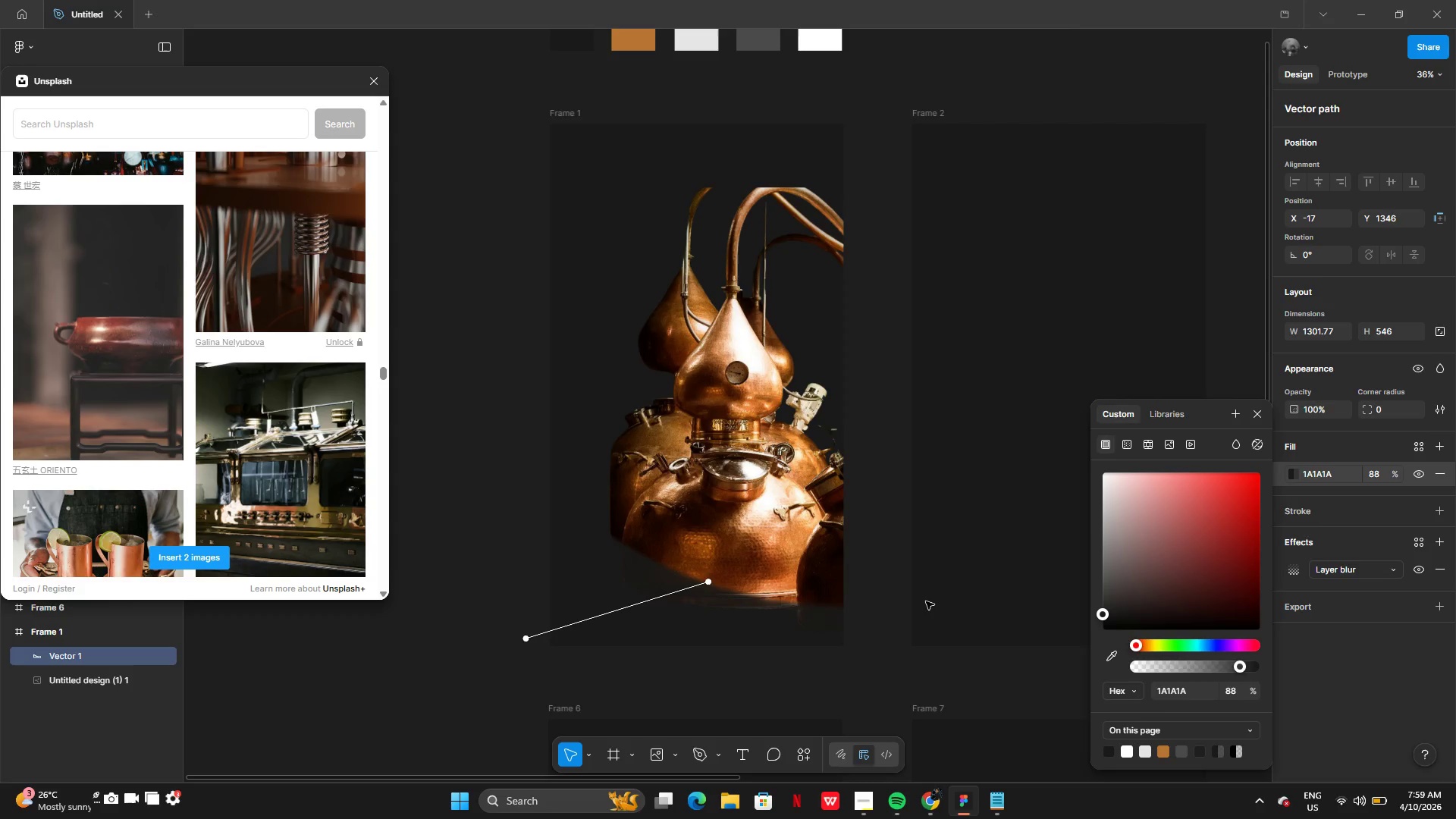 
left_click([705, 605])
 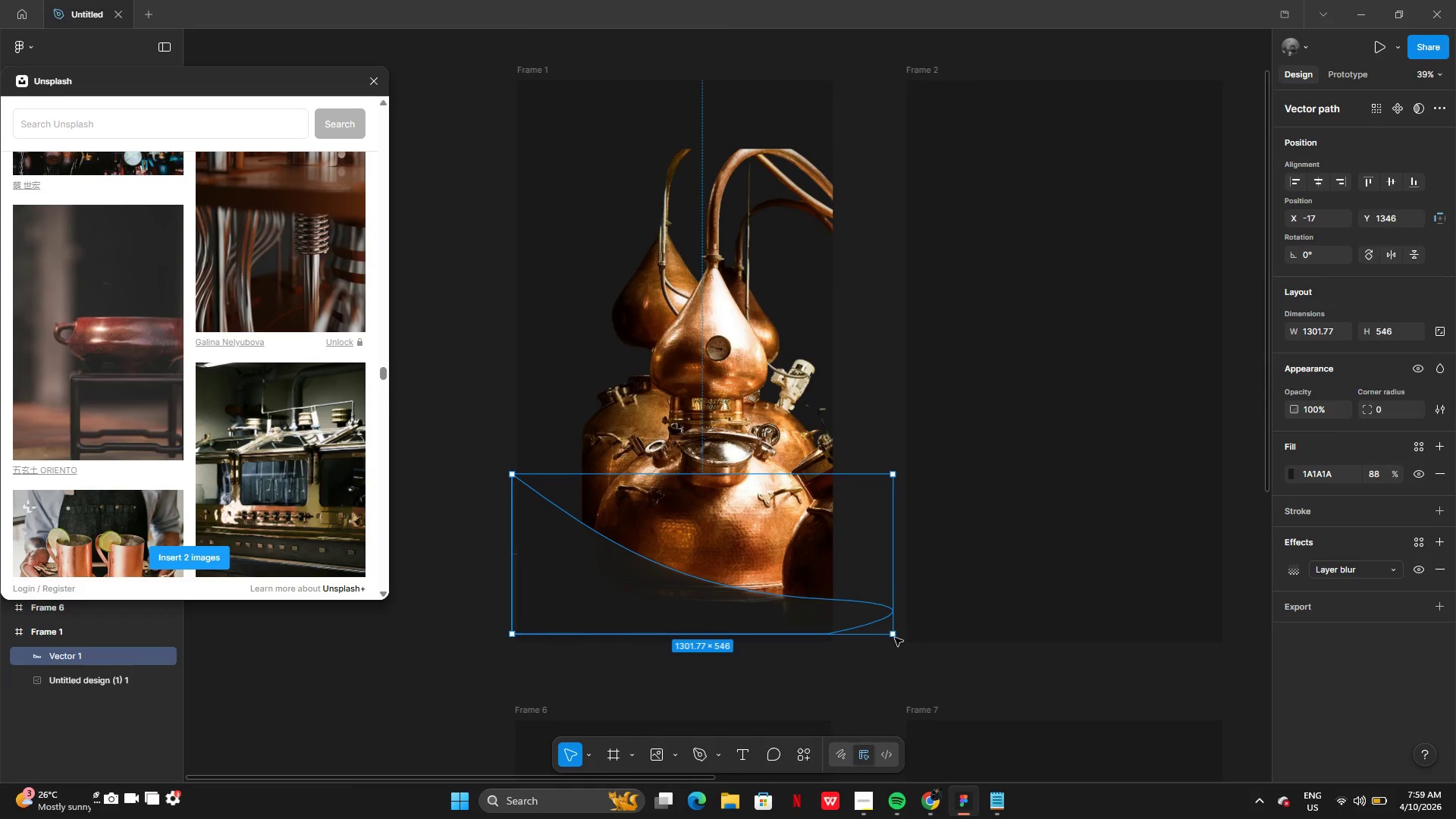 
left_click_drag(start_coordinate=[899, 639], to_coordinate=[896, 601])
 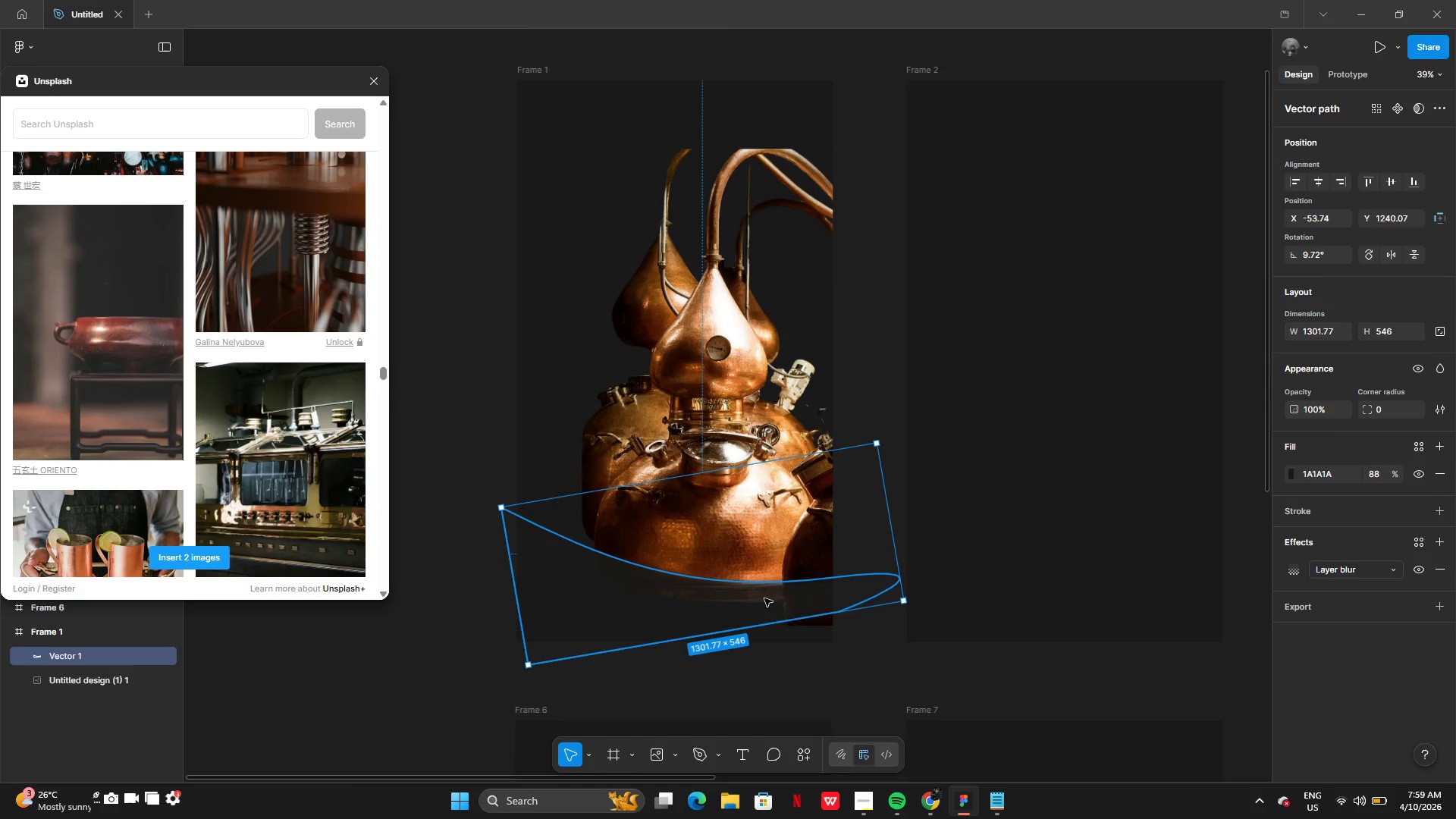 
left_click_drag(start_coordinate=[763, 598], to_coordinate=[718, 513])
 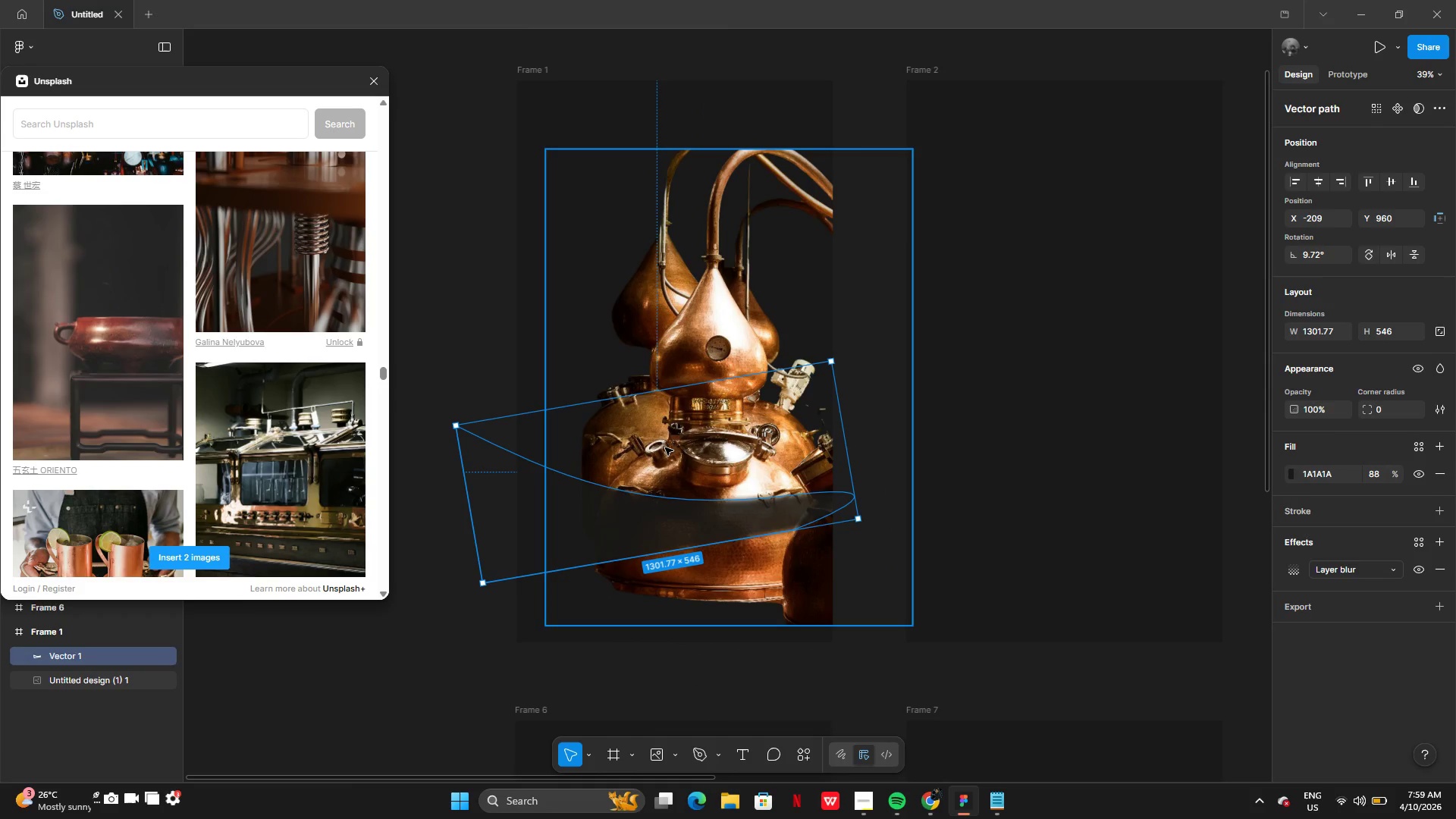 
key(Backspace)
 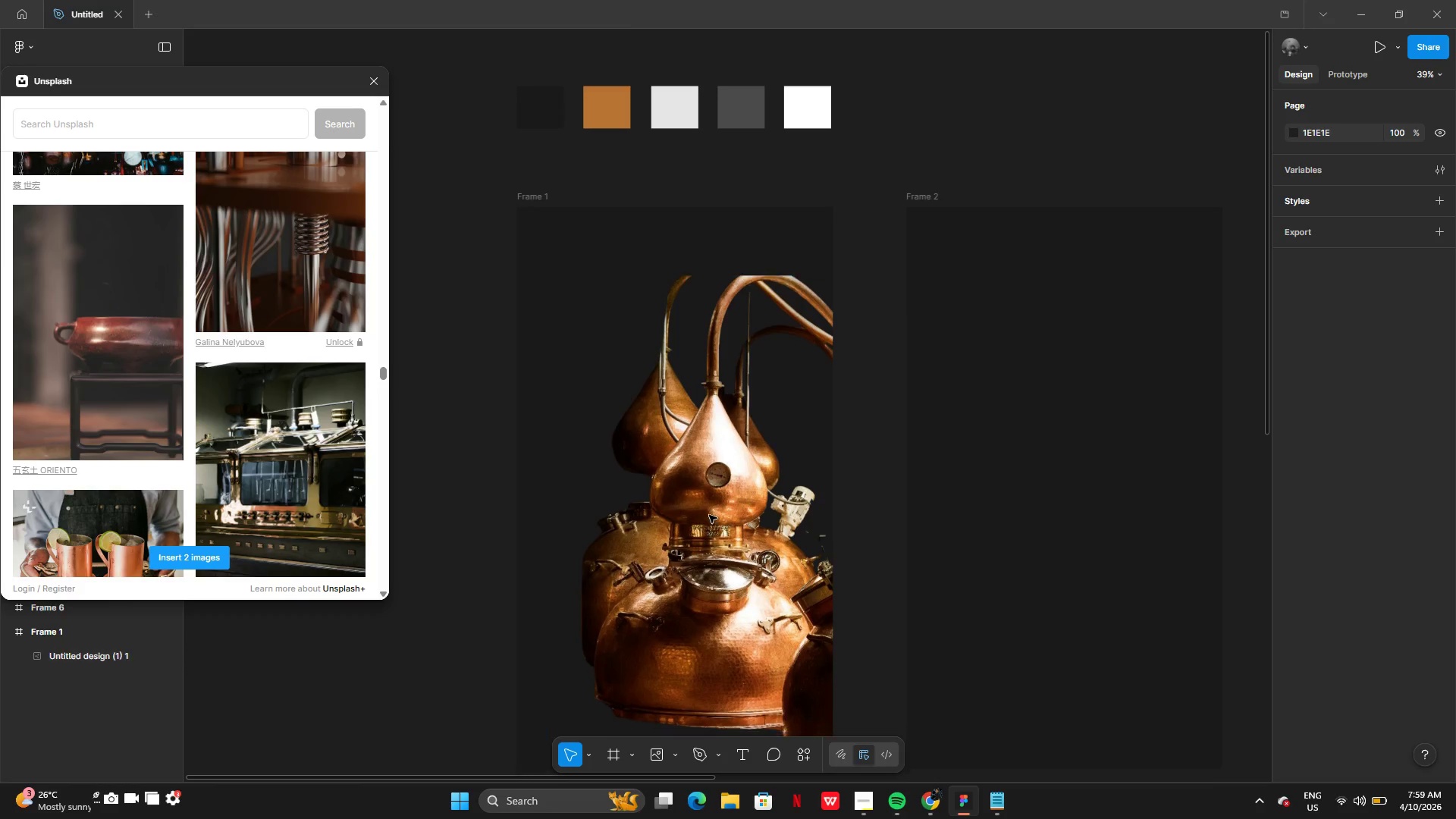 
left_click_drag(start_coordinate=[723, 501], to_coordinate=[741, 495])
 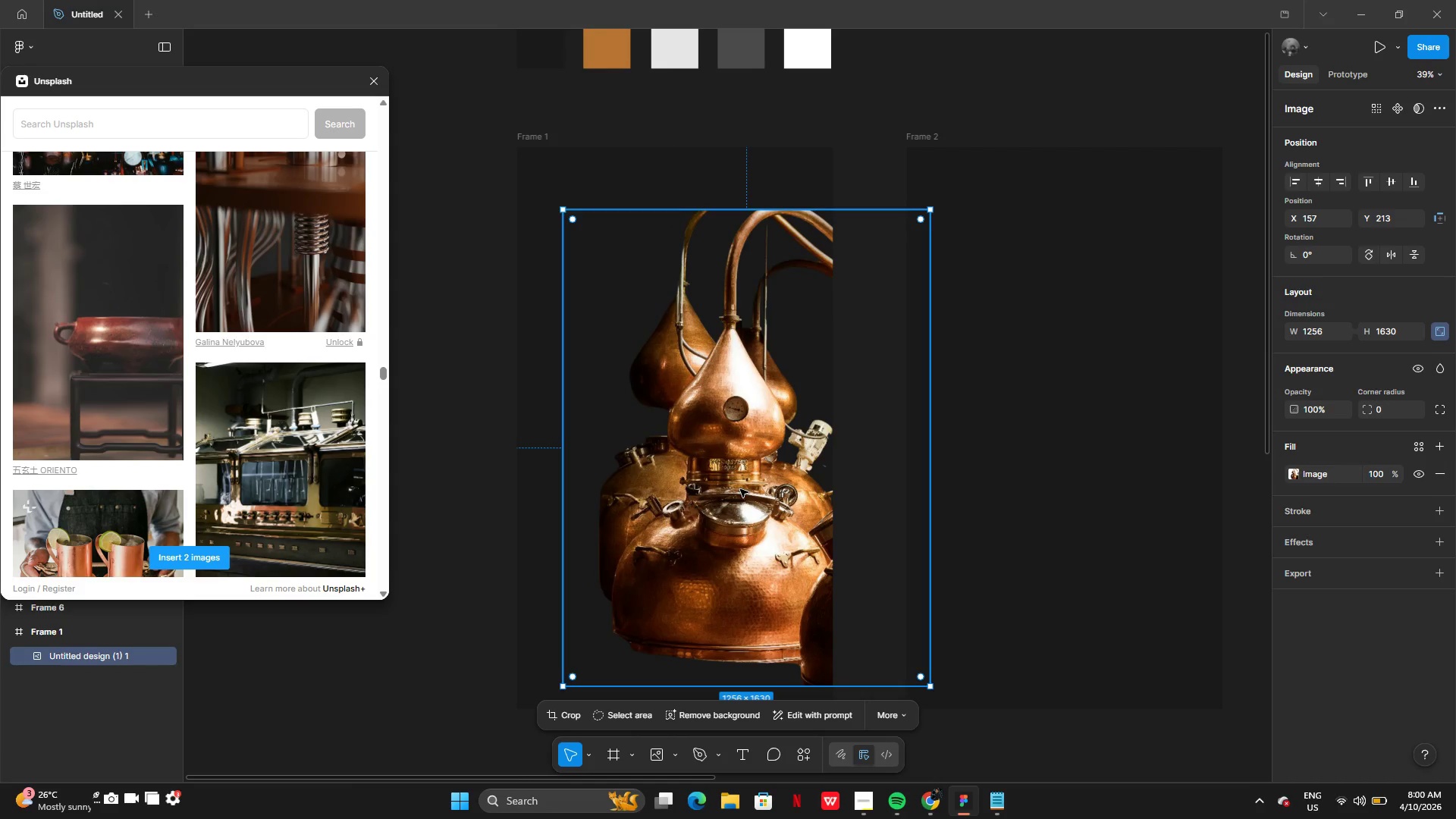 
left_click_drag(start_coordinate=[740, 489], to_coordinate=[729, 496])
 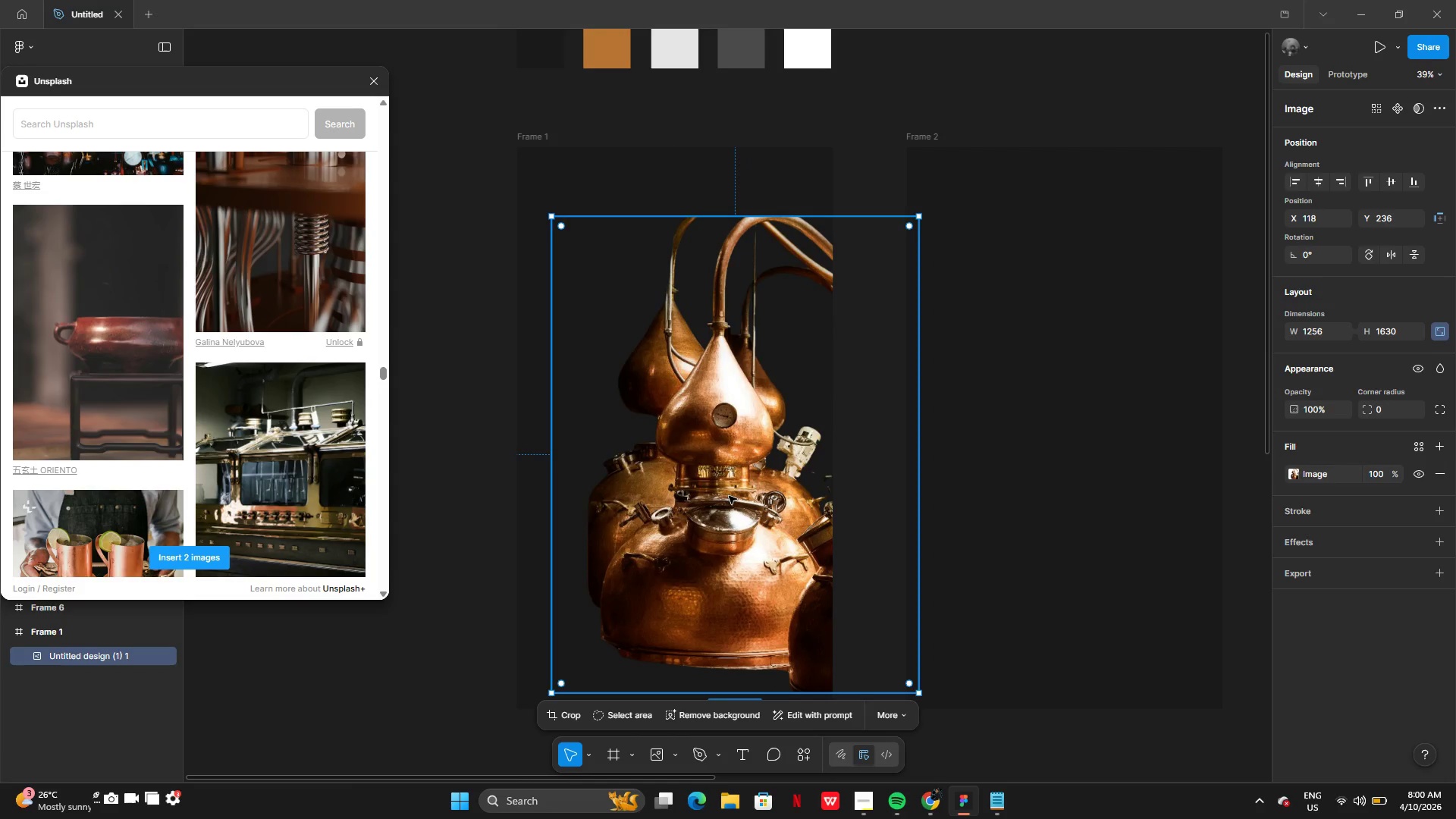 
left_click_drag(start_coordinate=[729, 496], to_coordinate=[735, 504])
 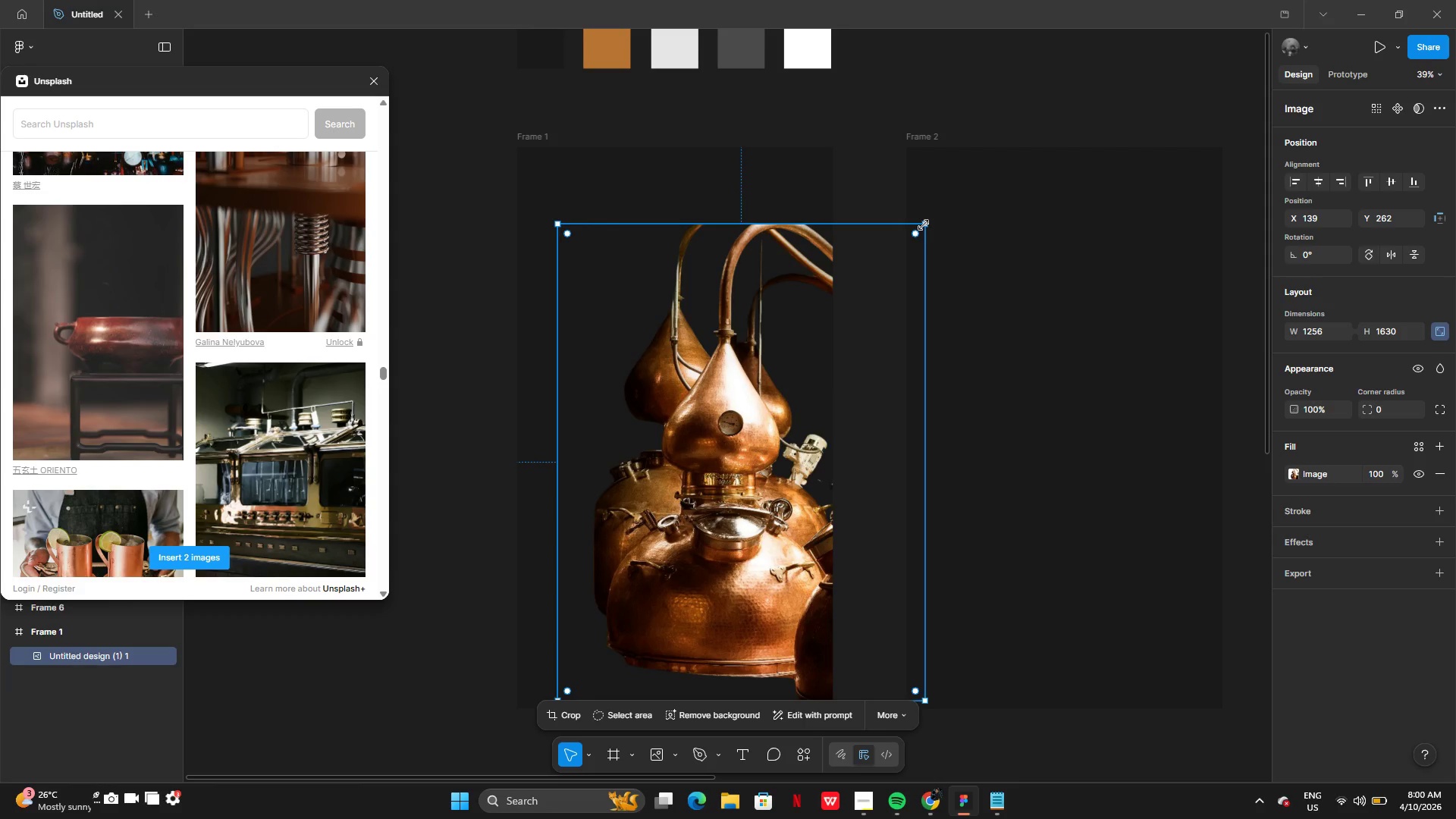 
left_click_drag(start_coordinate=[924, 225], to_coordinate=[1015, 136])
 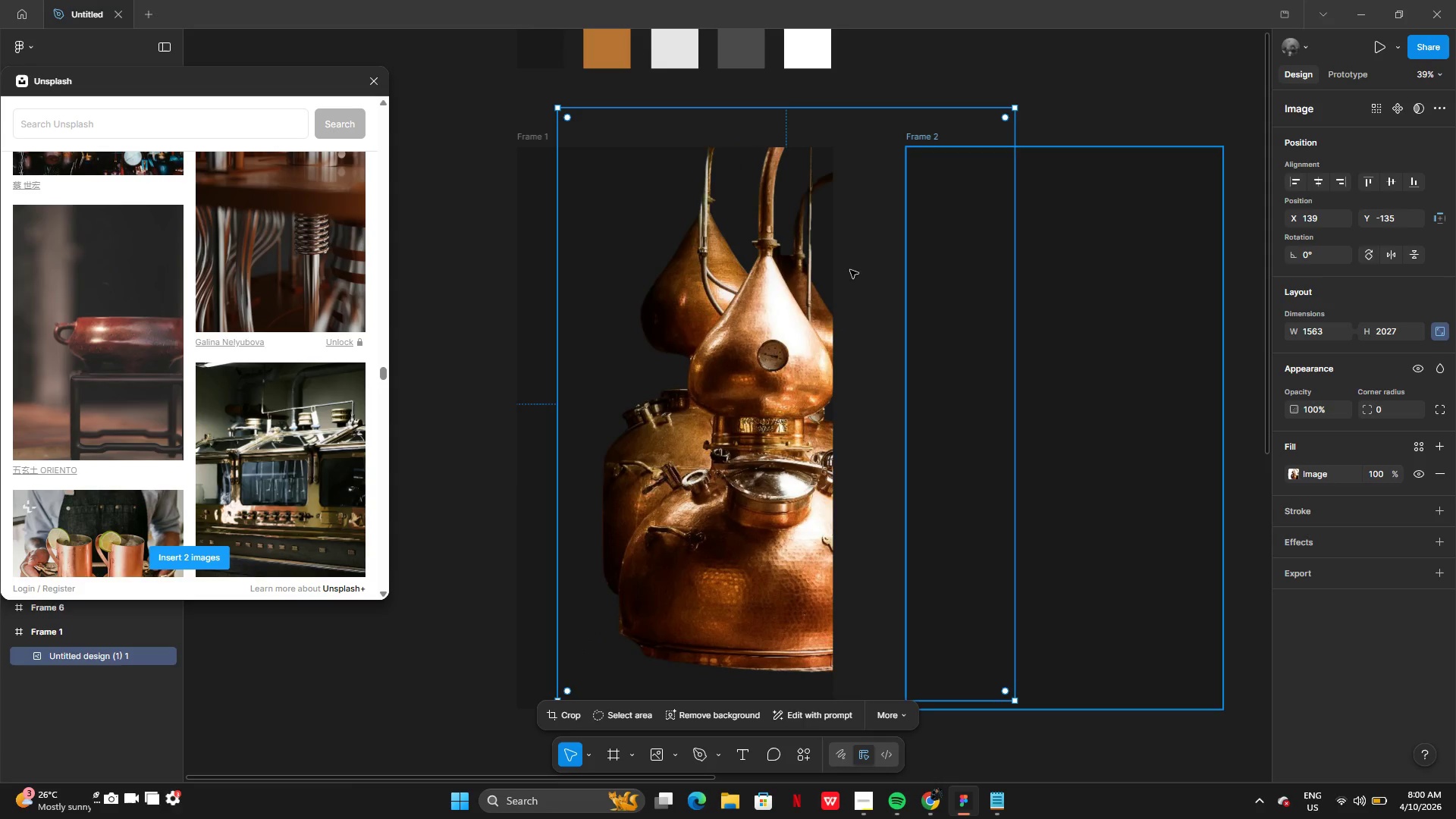 
left_click_drag(start_coordinate=[850, 270], to_coordinate=[858, 290])
 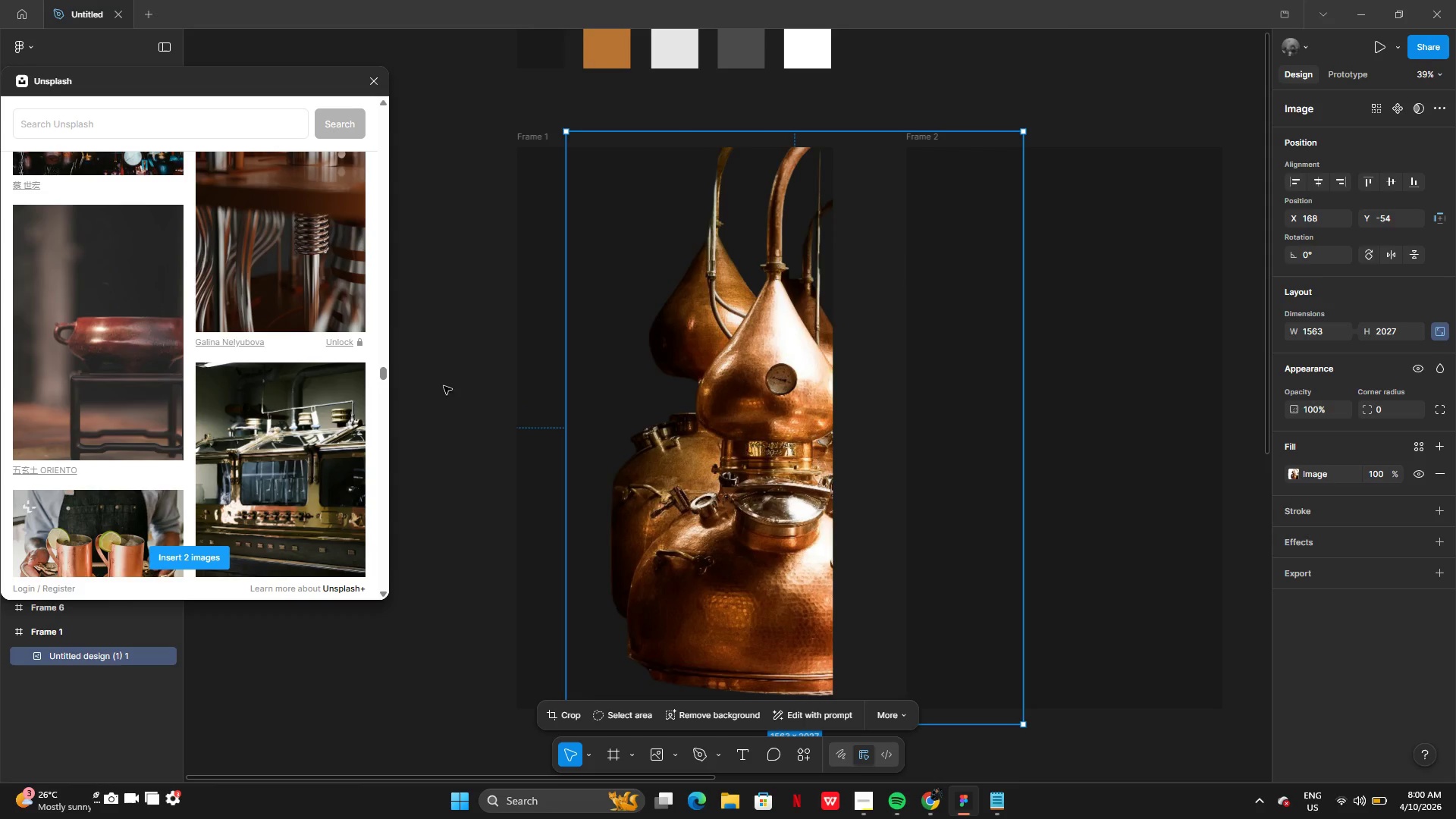 
left_click([453, 386])
 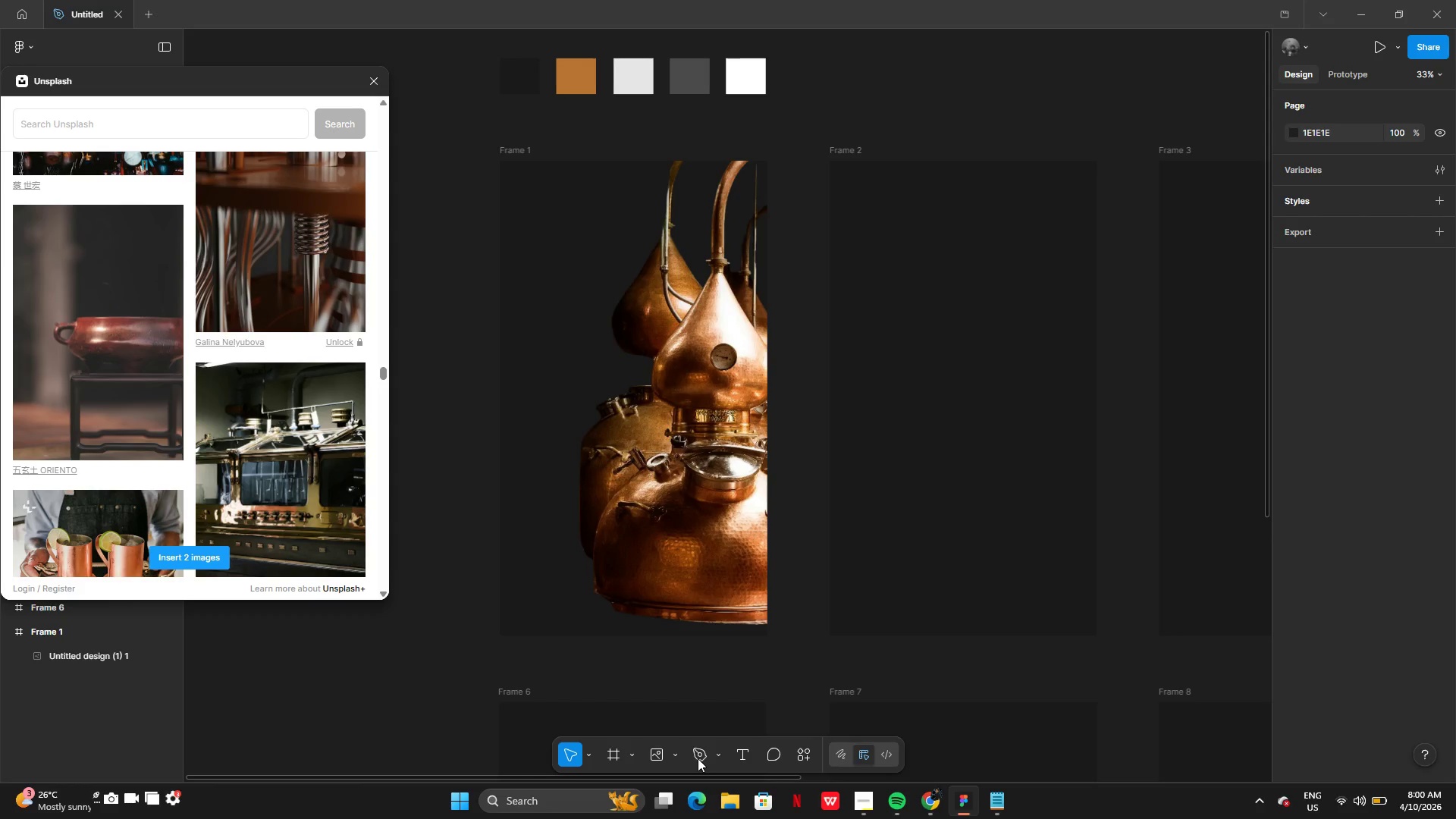 
wait(6.12)
 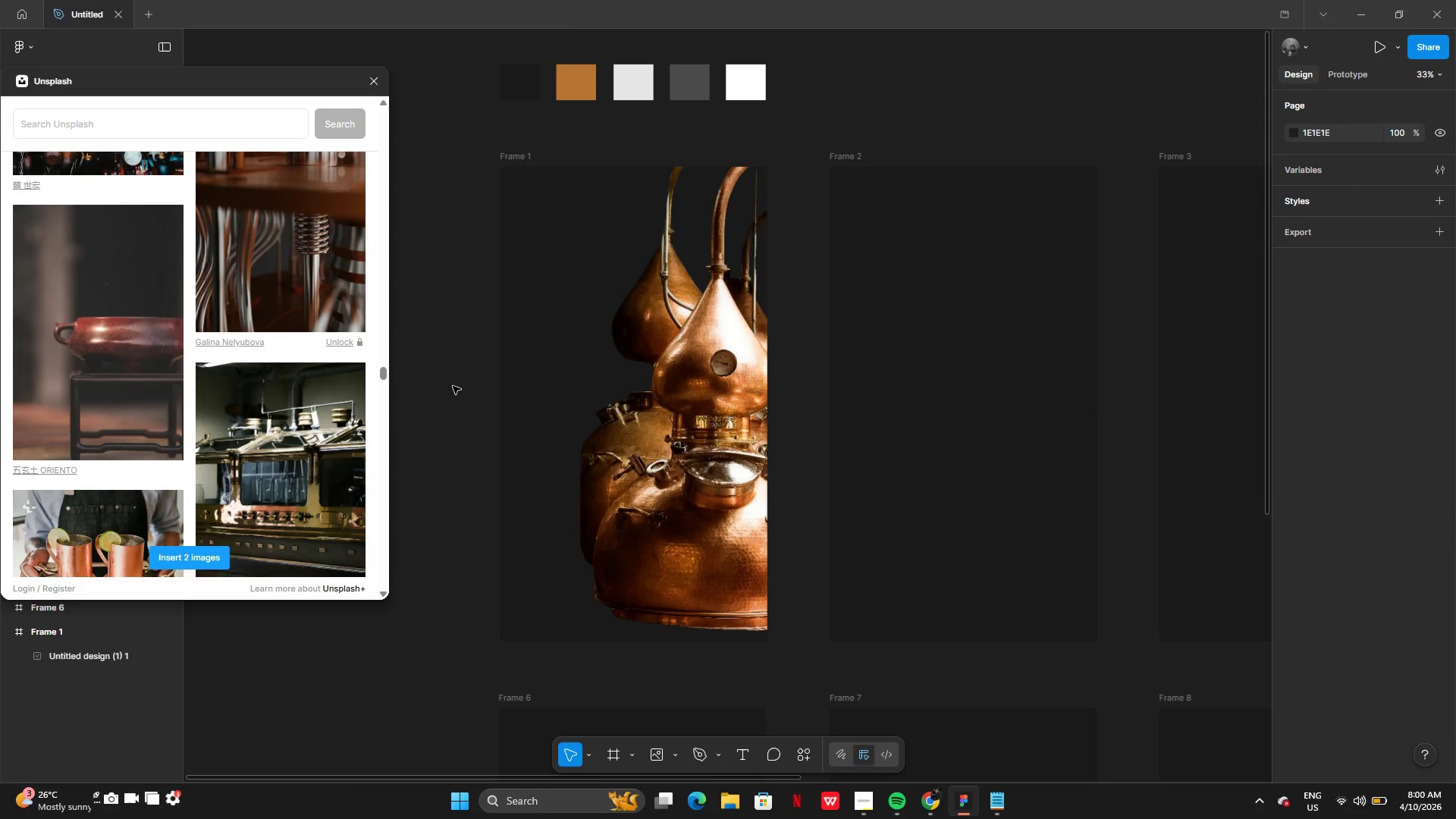 
left_click([670, 755])
 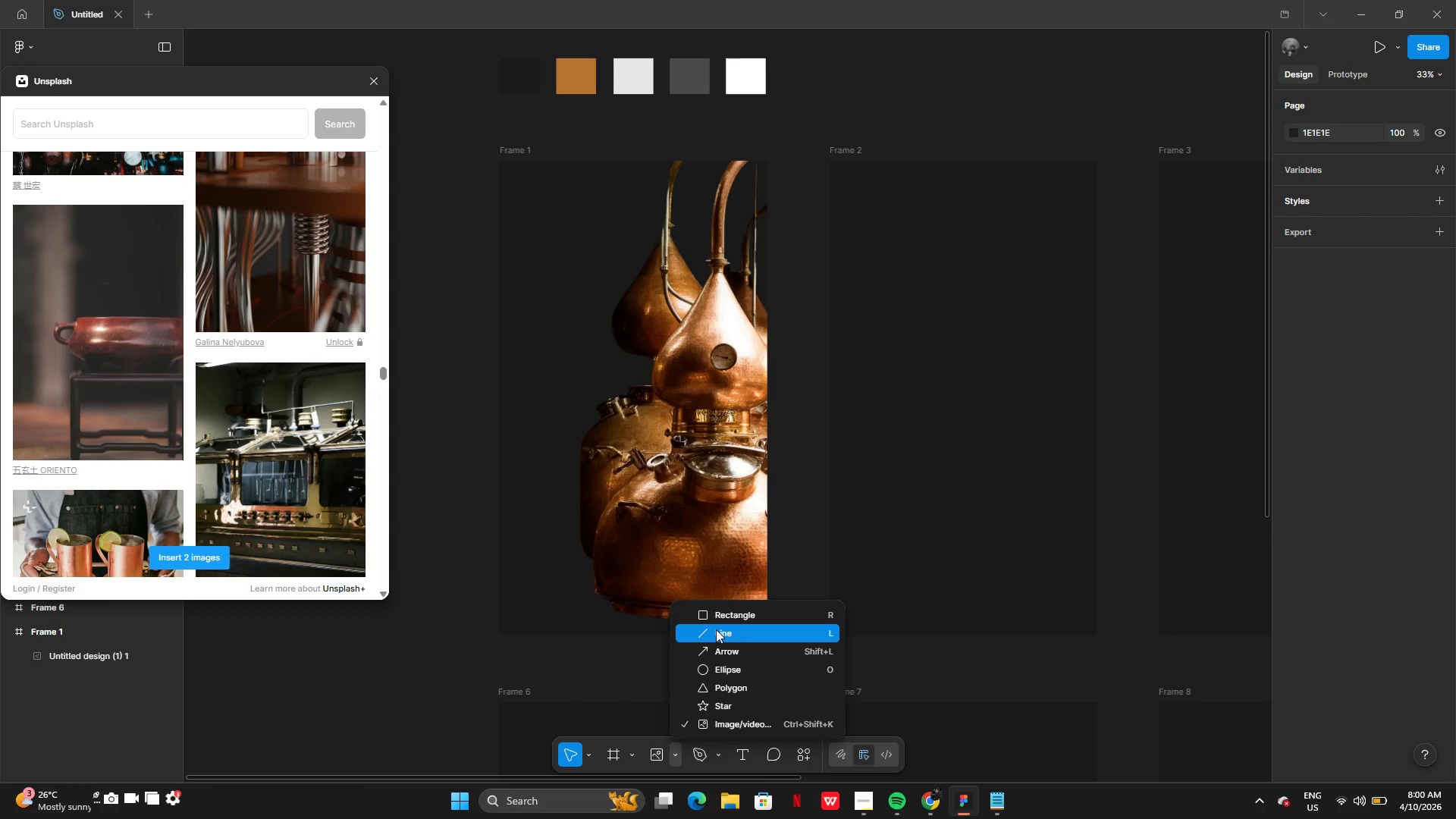 
left_click([717, 617])
 